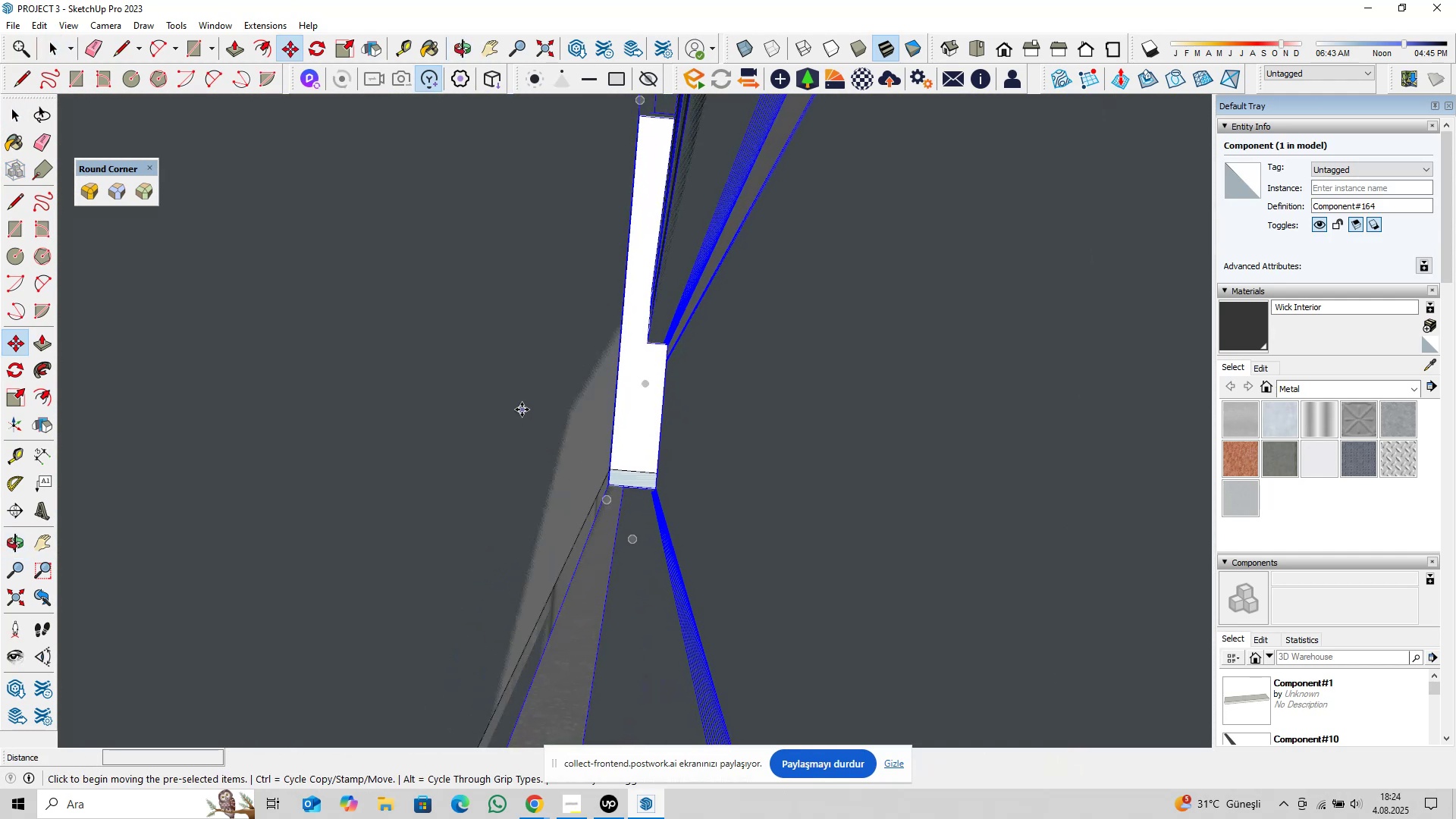 
left_click([522, 410])
 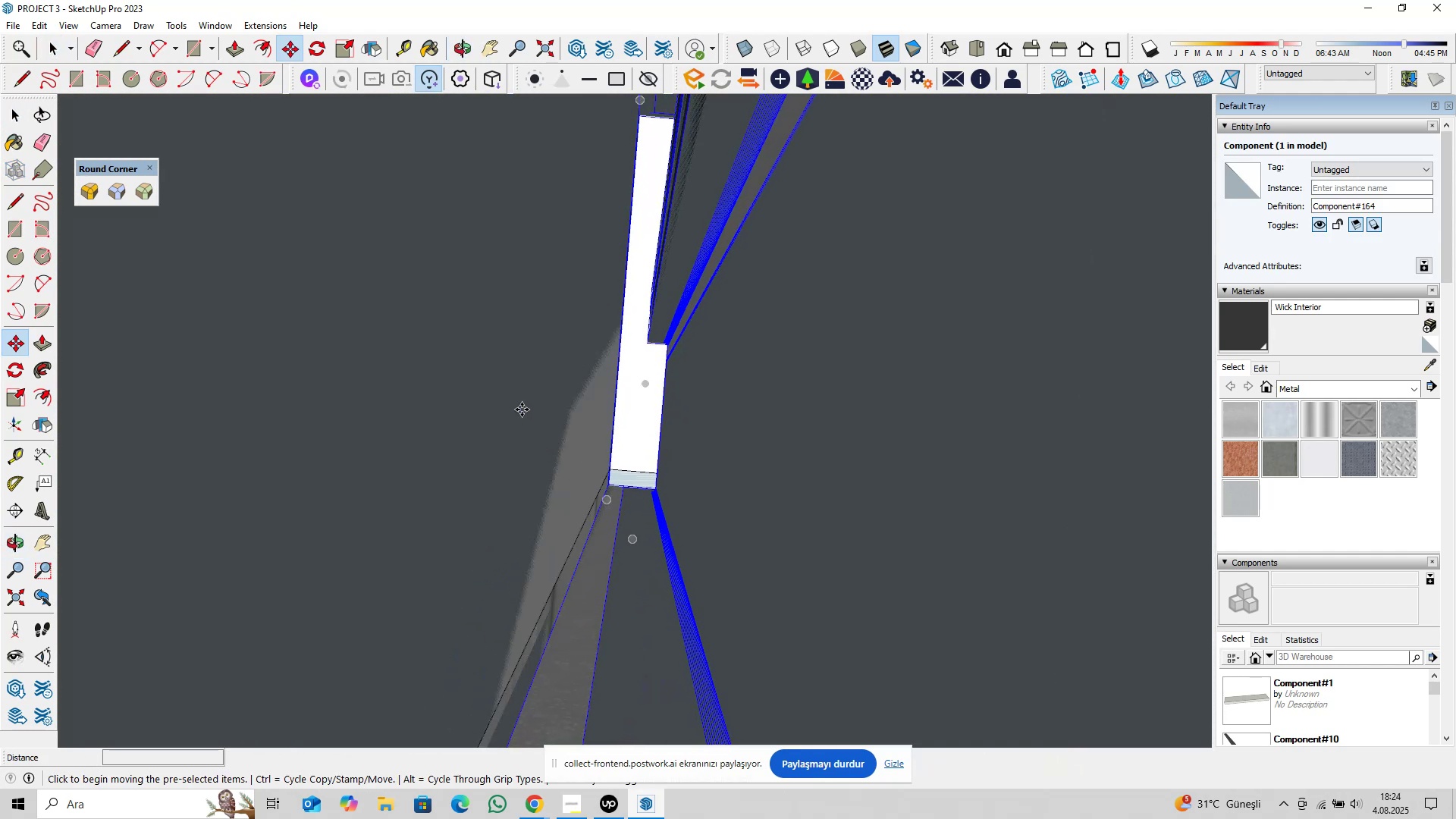 
key(Control+ControlLeft)
 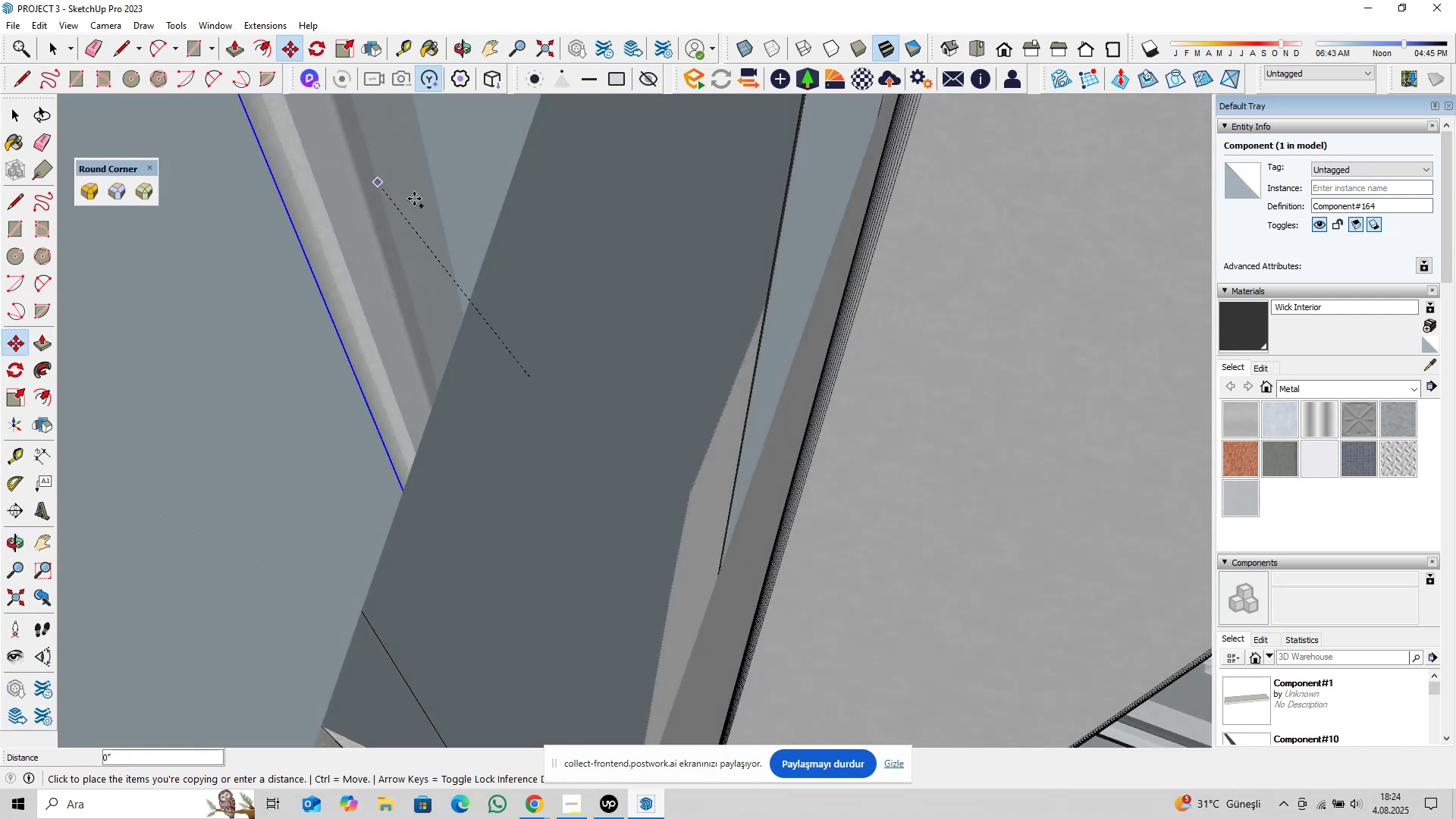 
scroll: coordinate [647, 328], scroll_direction: down, amount: 30.0
 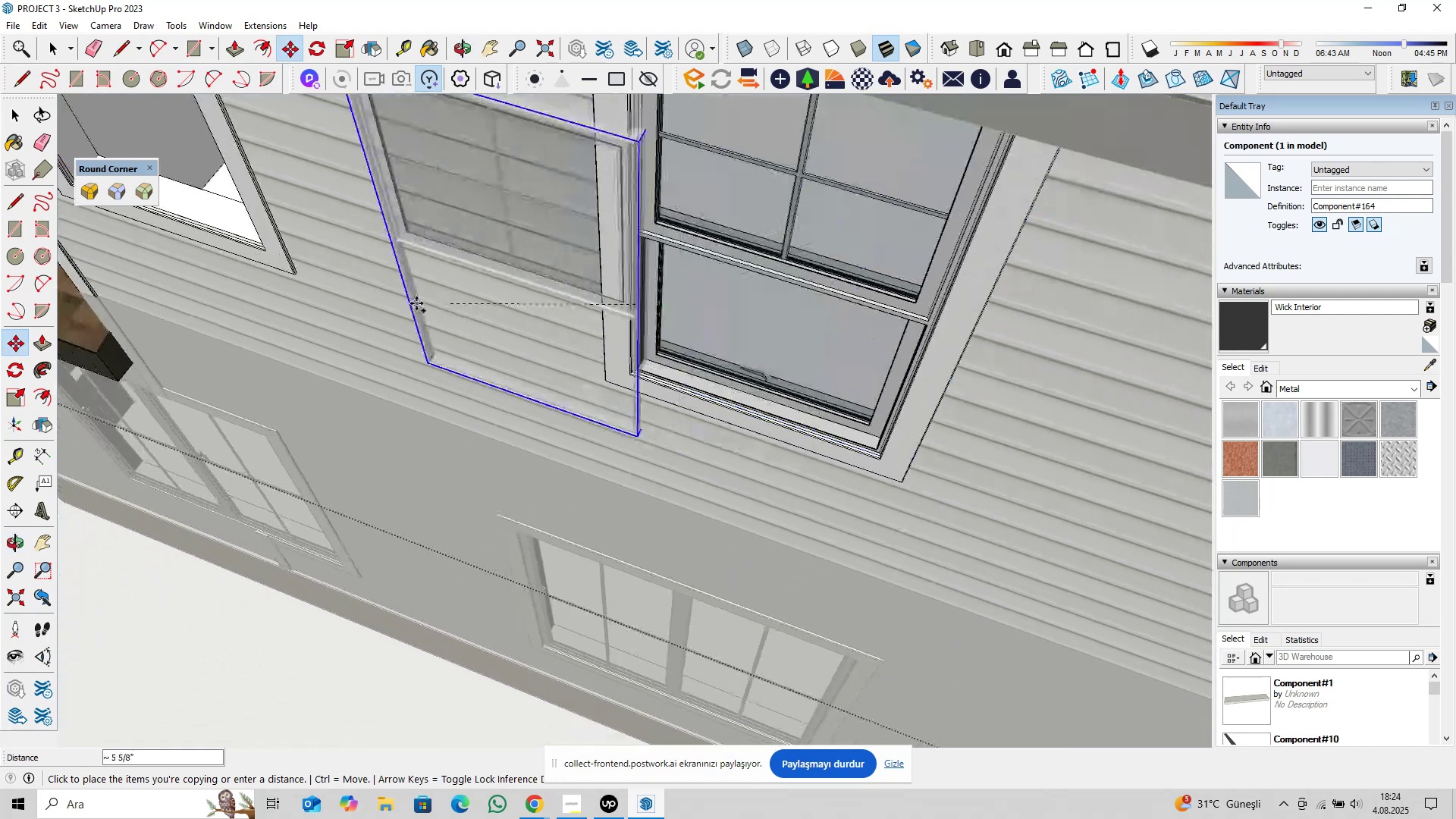 
hold_key(key=ShiftLeft, duration=0.44)
 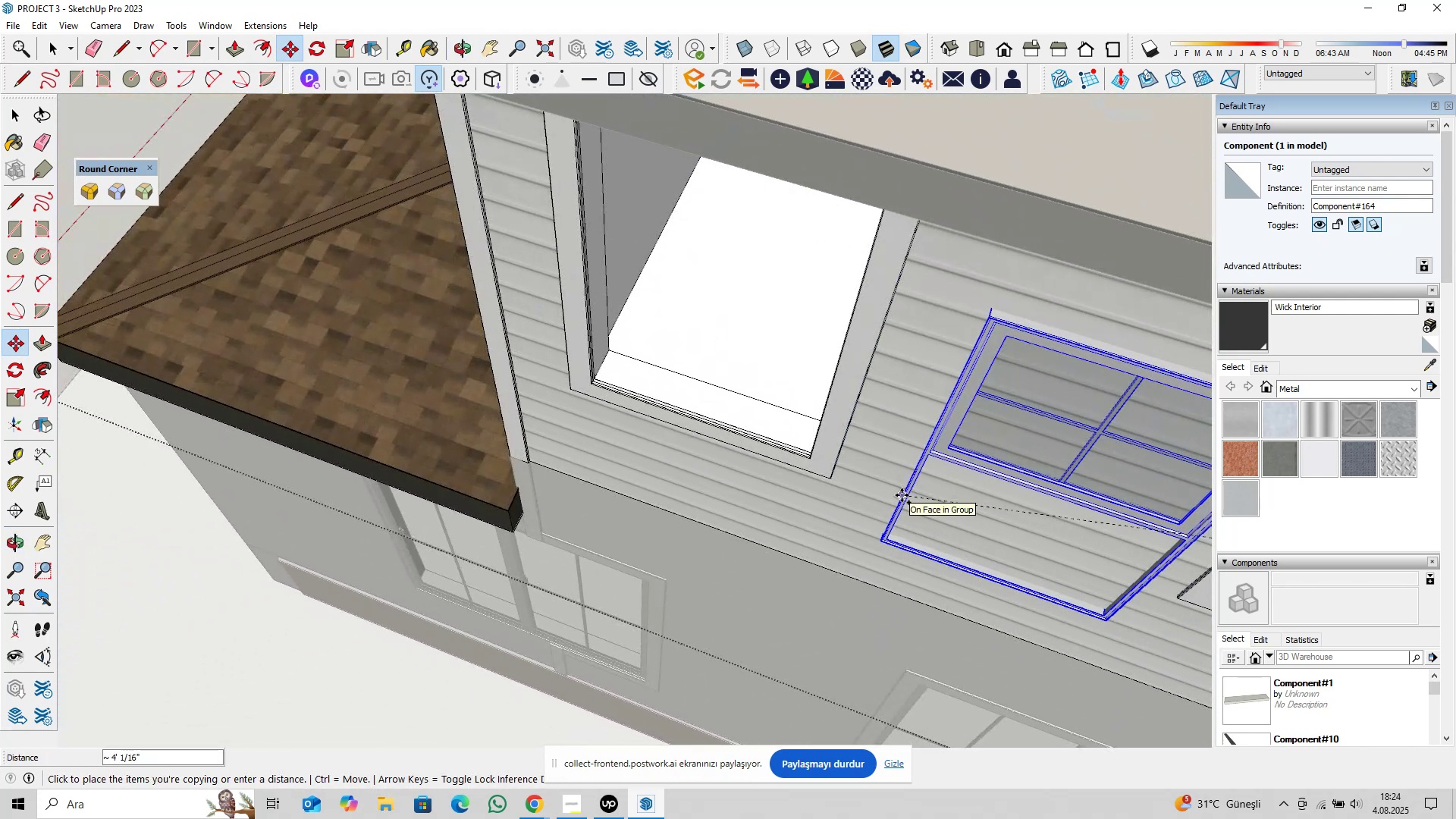 
key(ArrowLeft)
 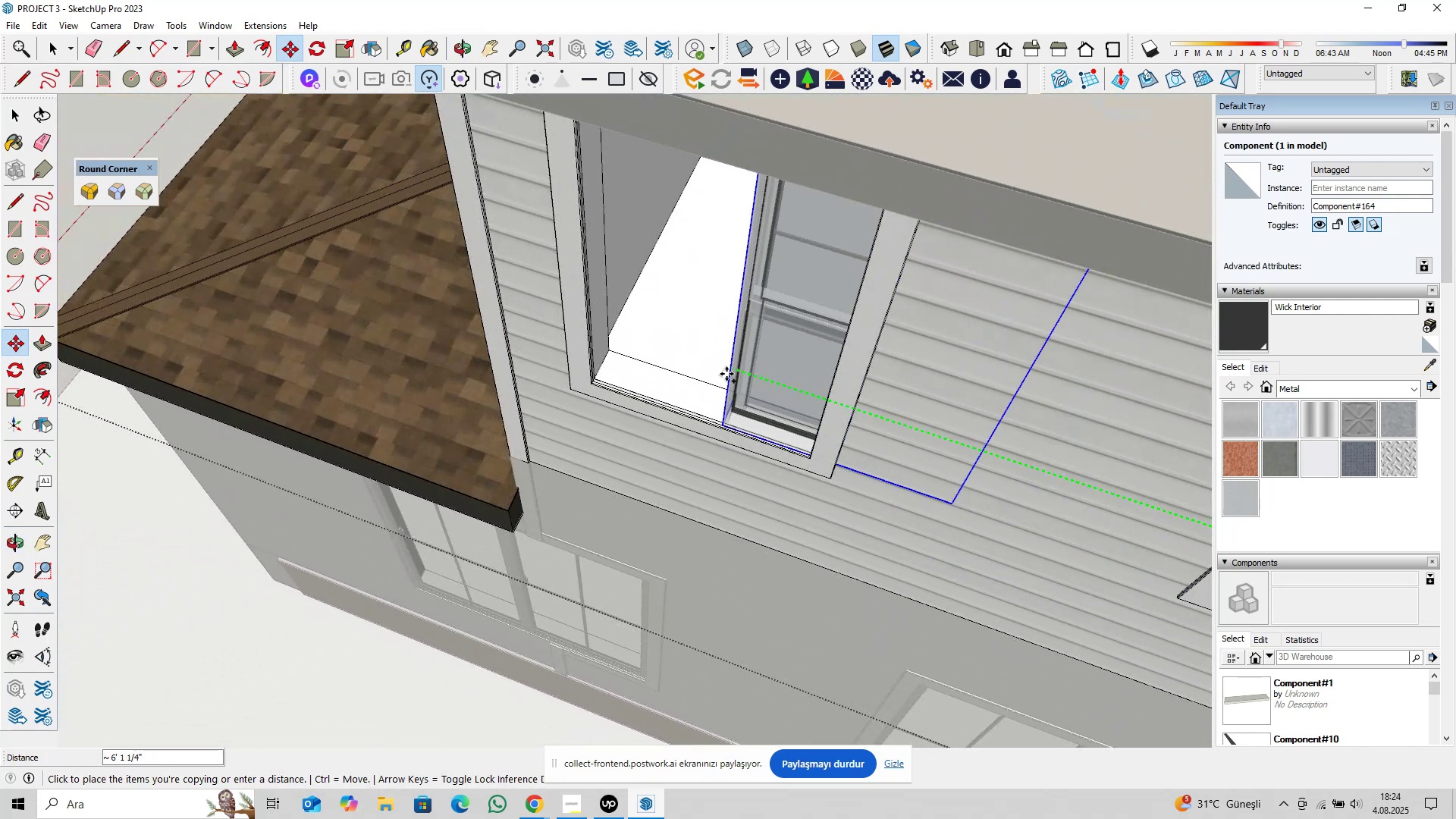 
key(ArrowRight)
 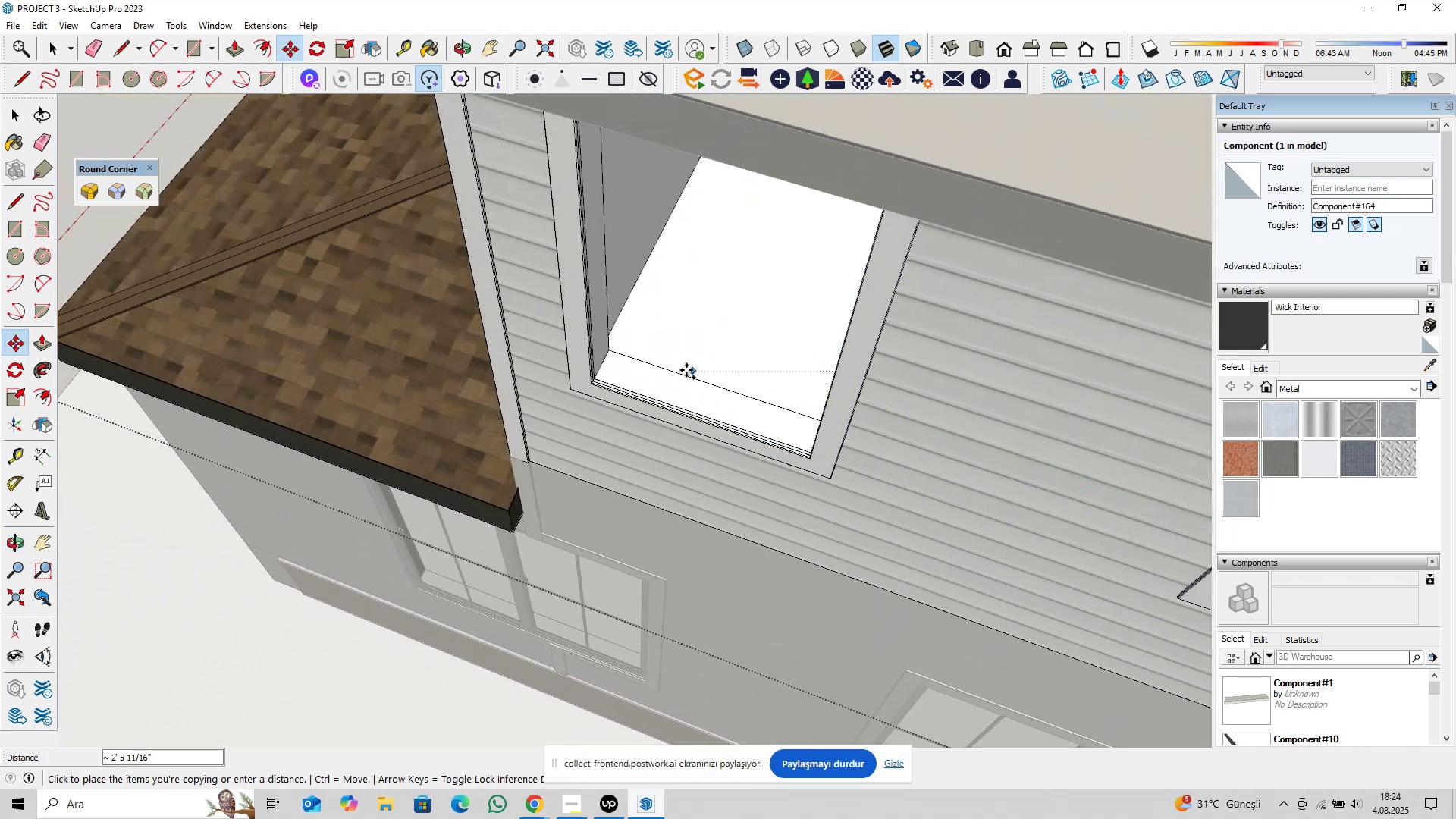 
scroll: coordinate [554, 346], scroll_direction: up, amount: 12.0
 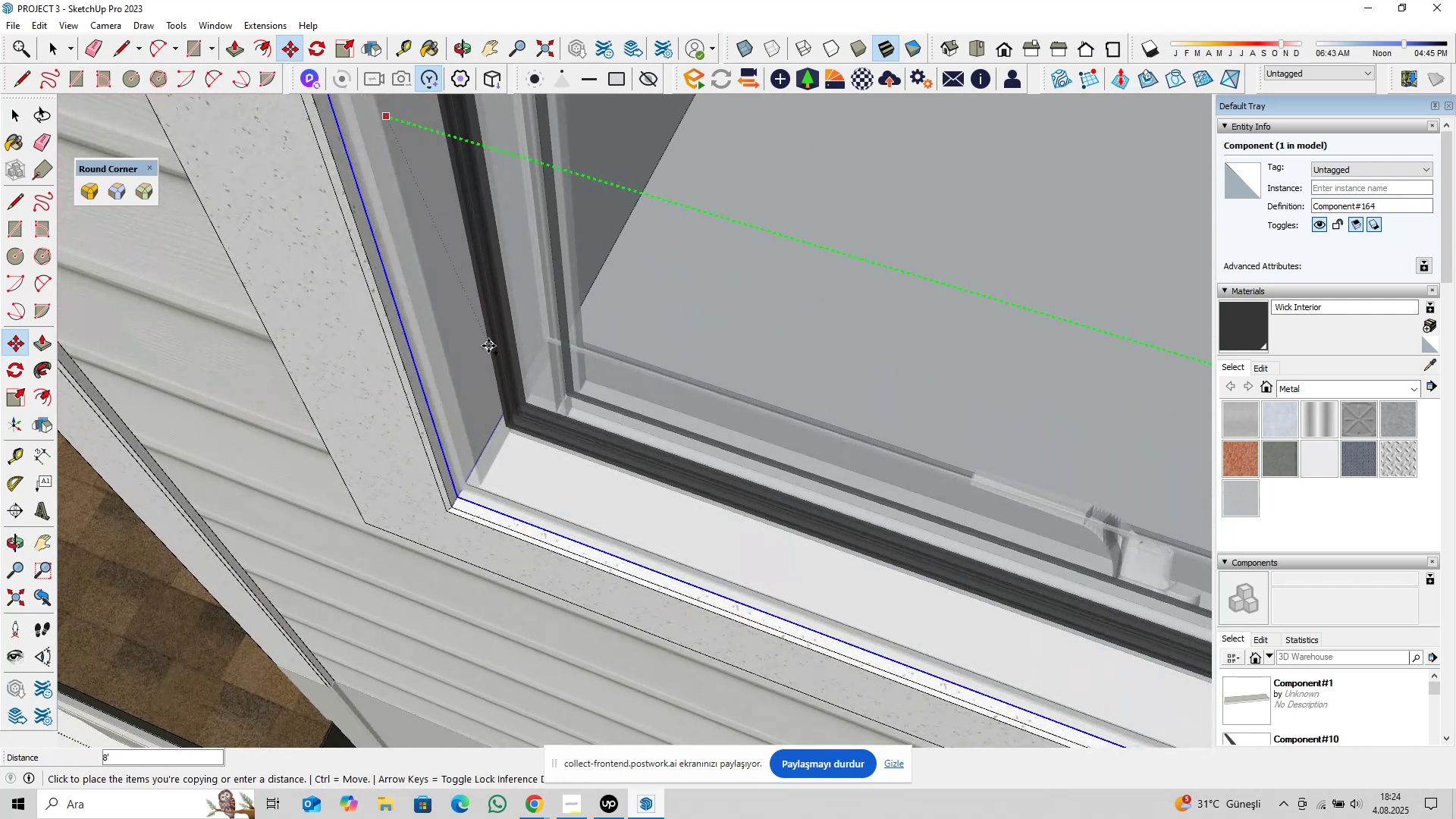 
key(ArrowLeft)
 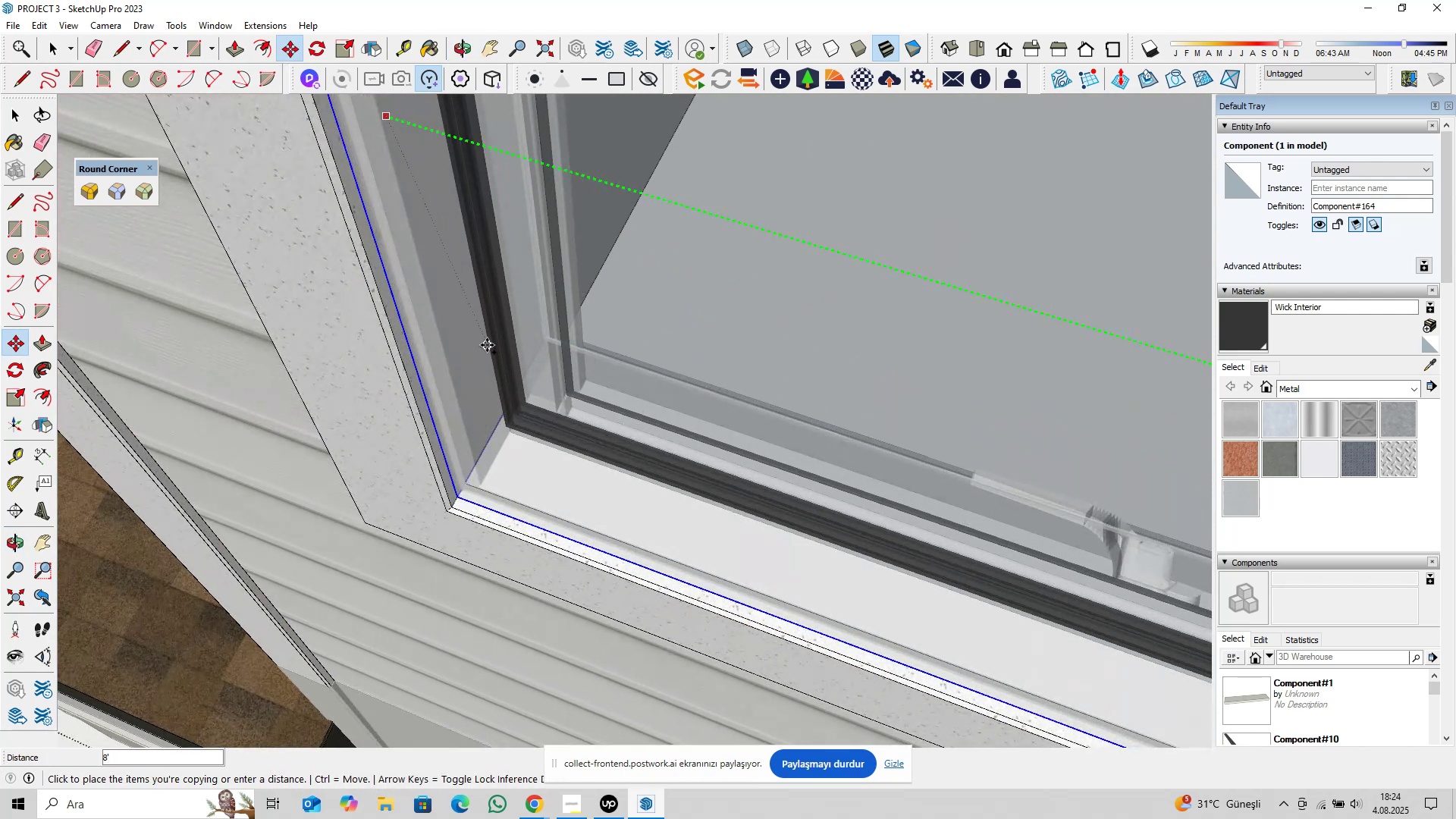 
left_click([482, 343])
 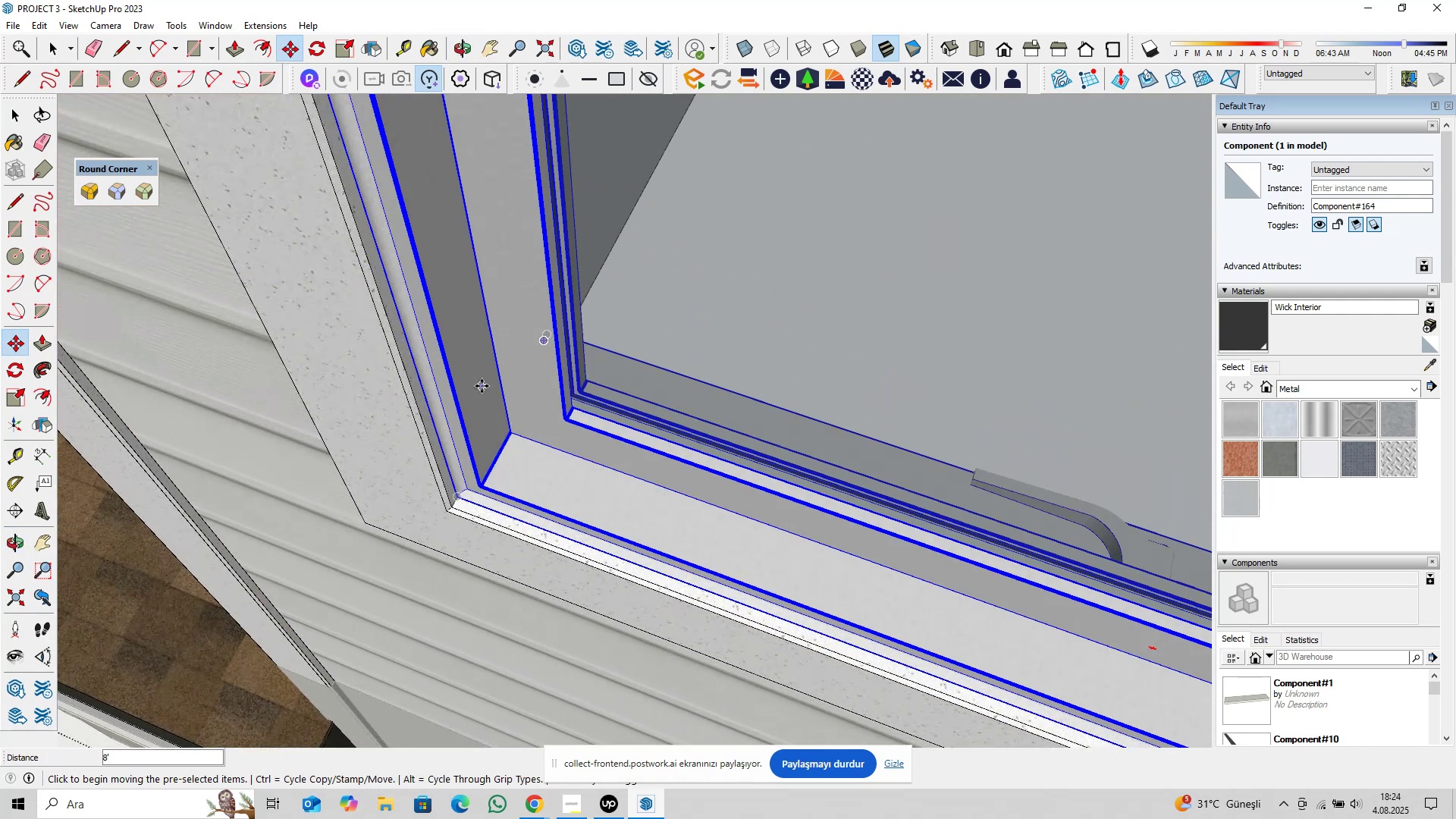 
scroll: coordinate [479, 392], scroll_direction: down, amount: 11.0
 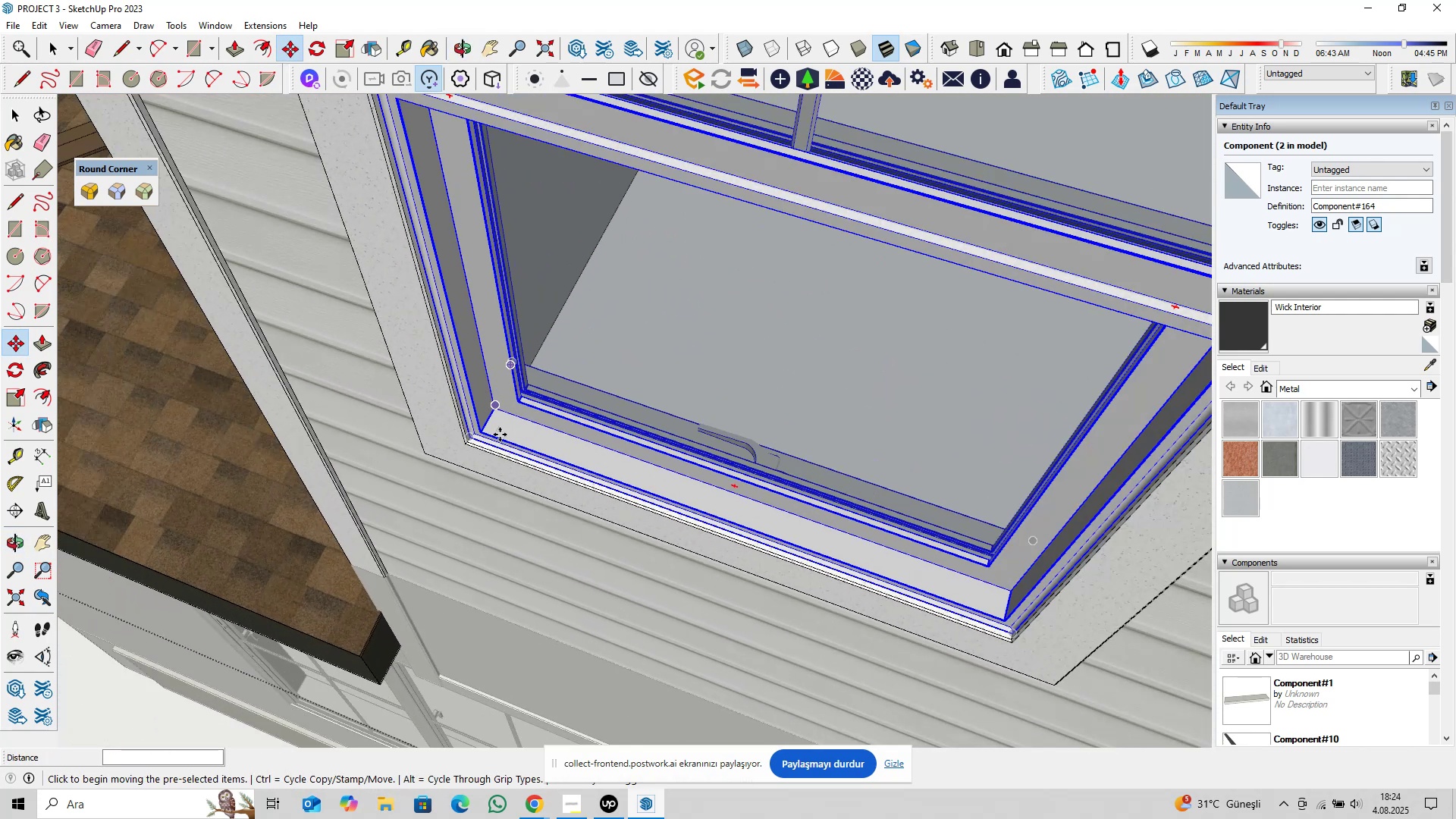 
key(Space)
 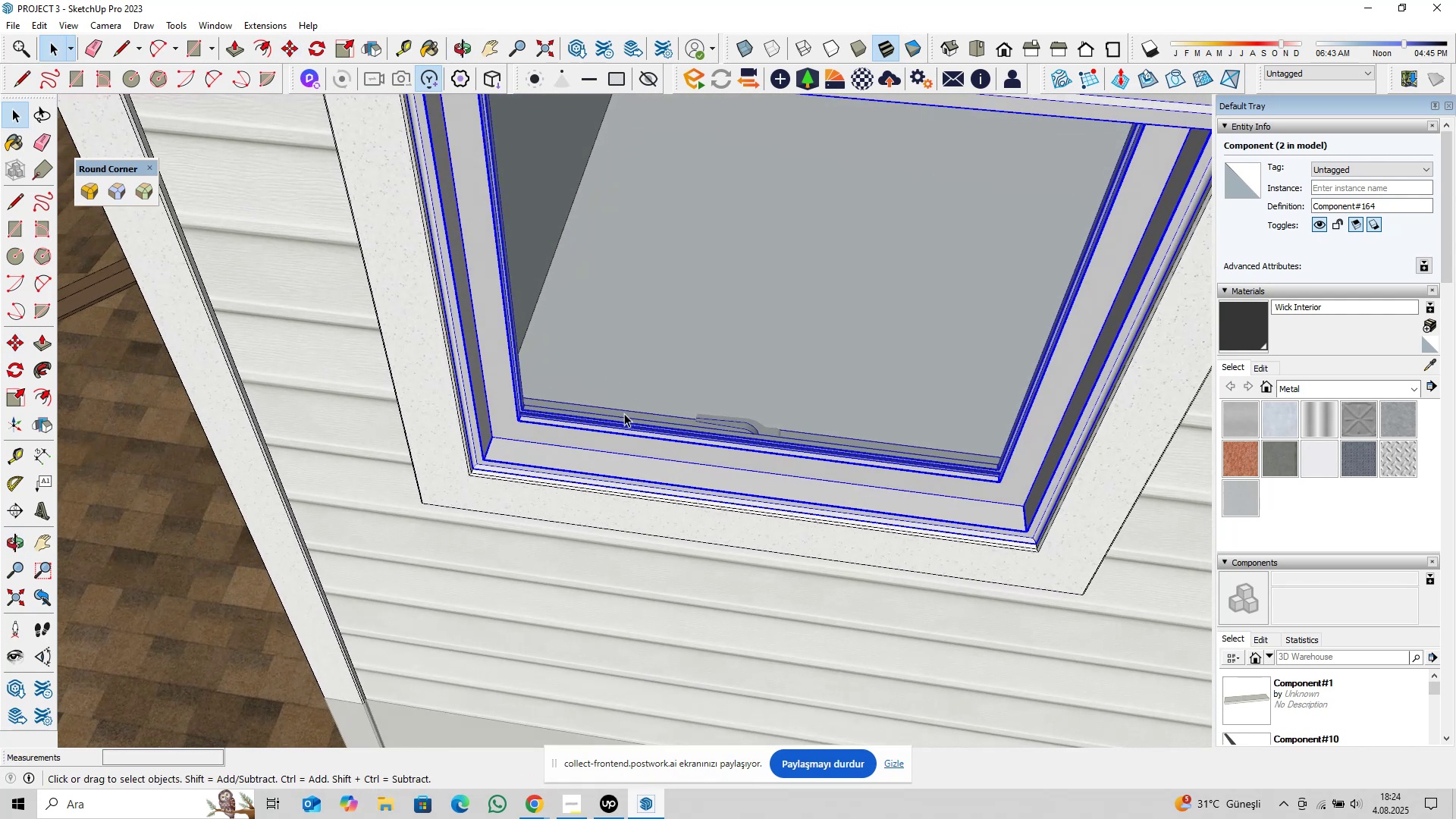 
scroll: coordinate [631, 426], scroll_direction: down, amount: 7.0
 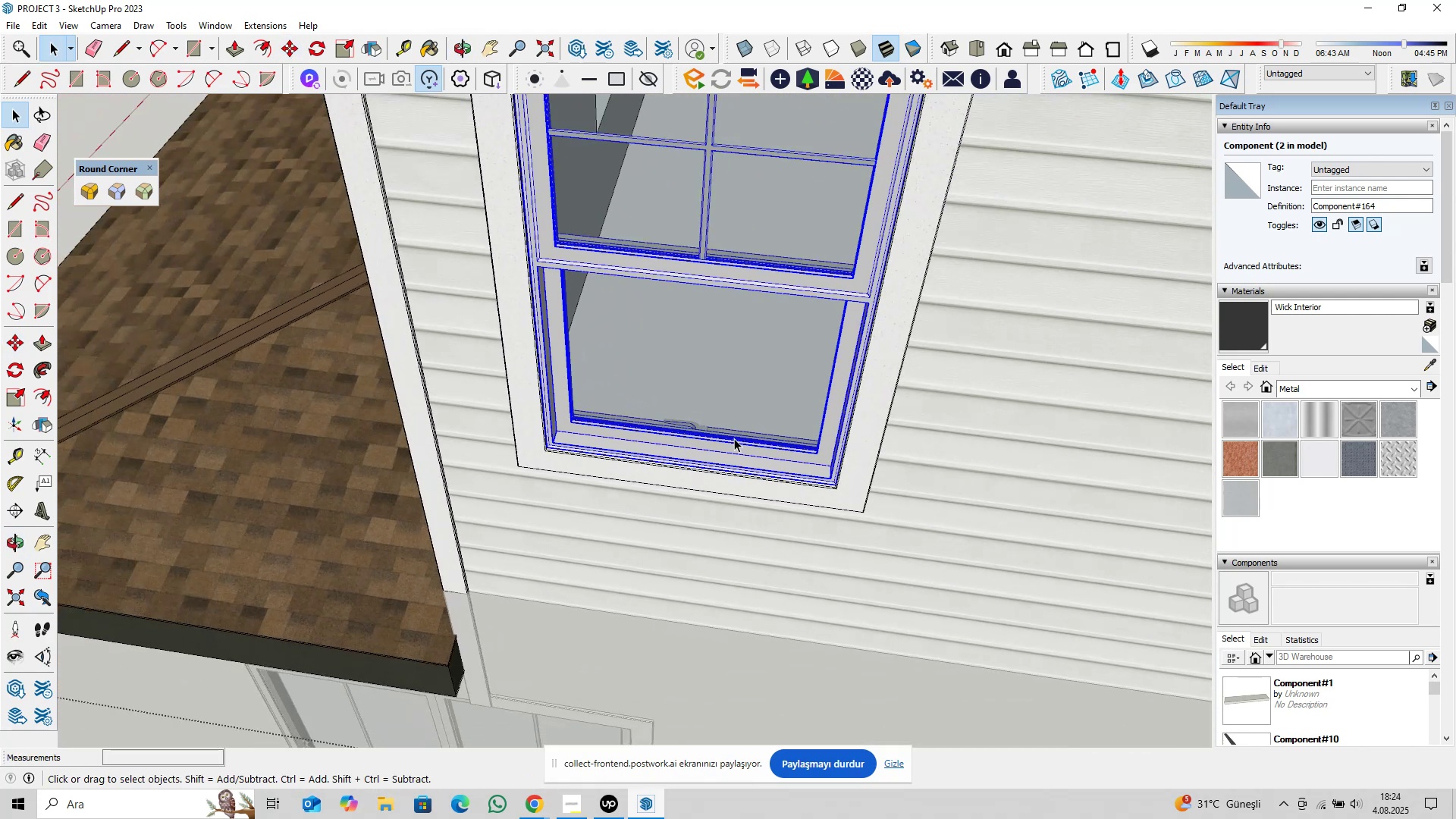 
hold_key(key=ShiftLeft, duration=0.44)
 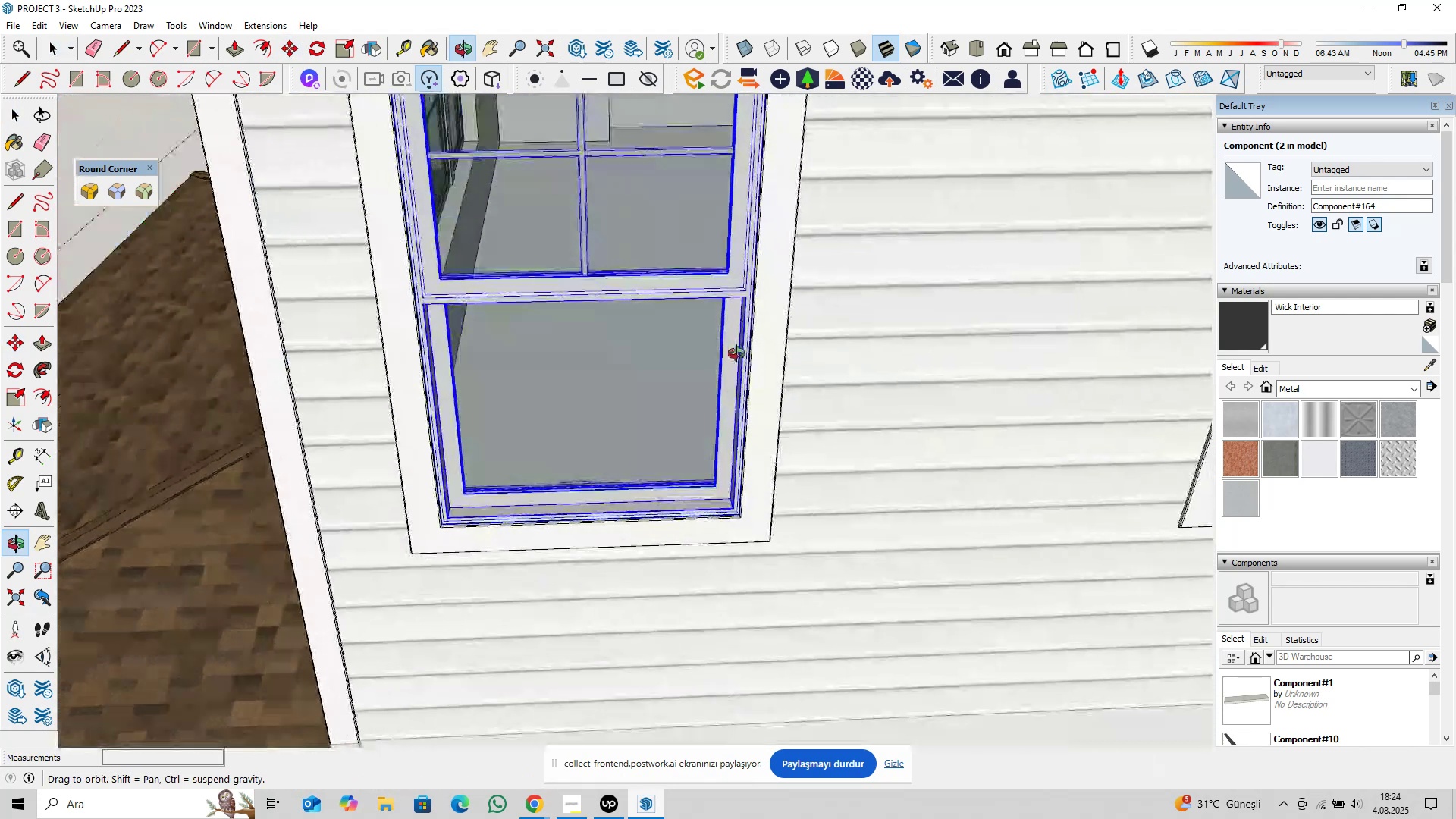 
key(Shift+ShiftLeft)
 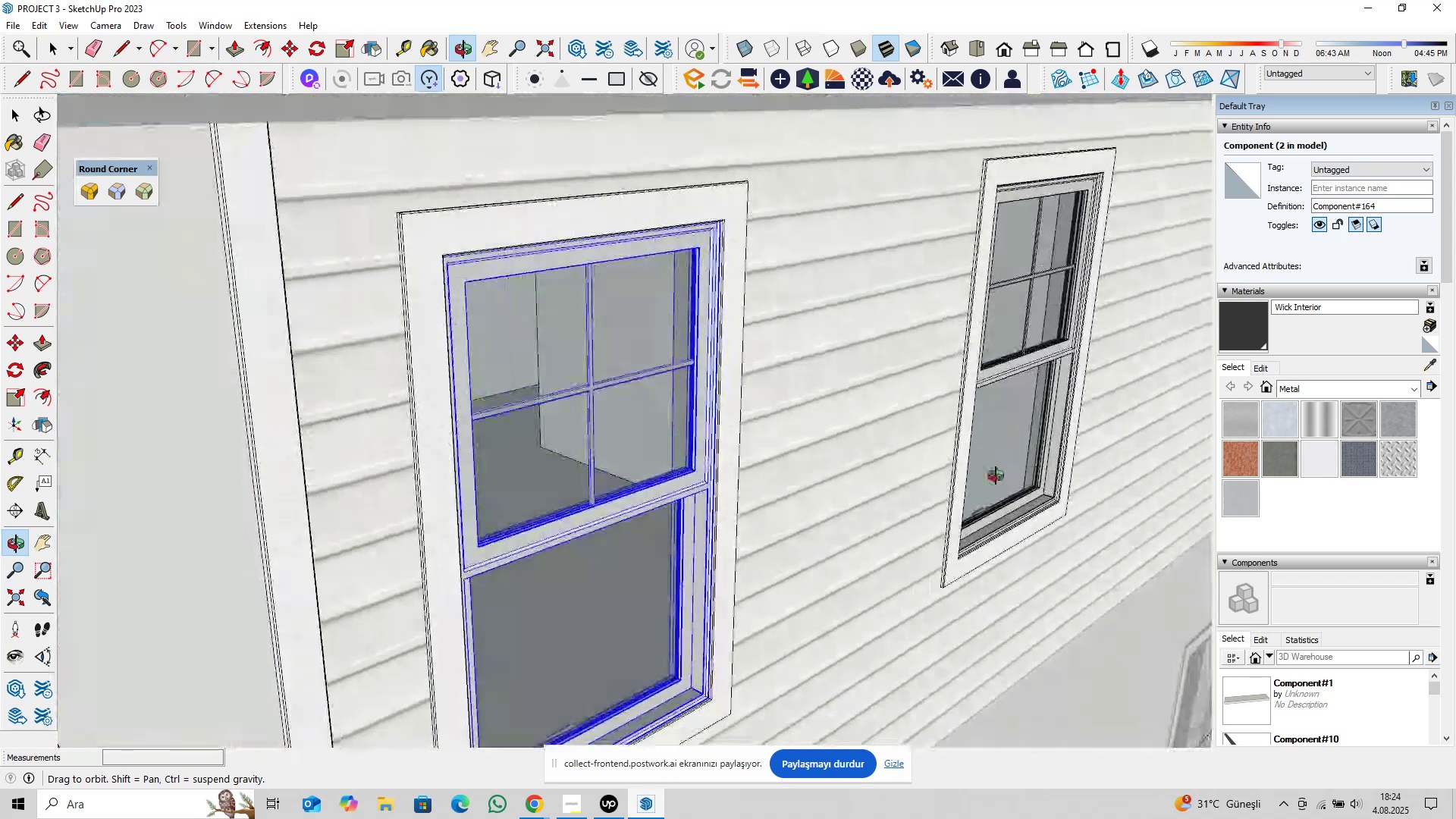 
scroll: coordinate [795, 421], scroll_direction: up, amount: 29.0
 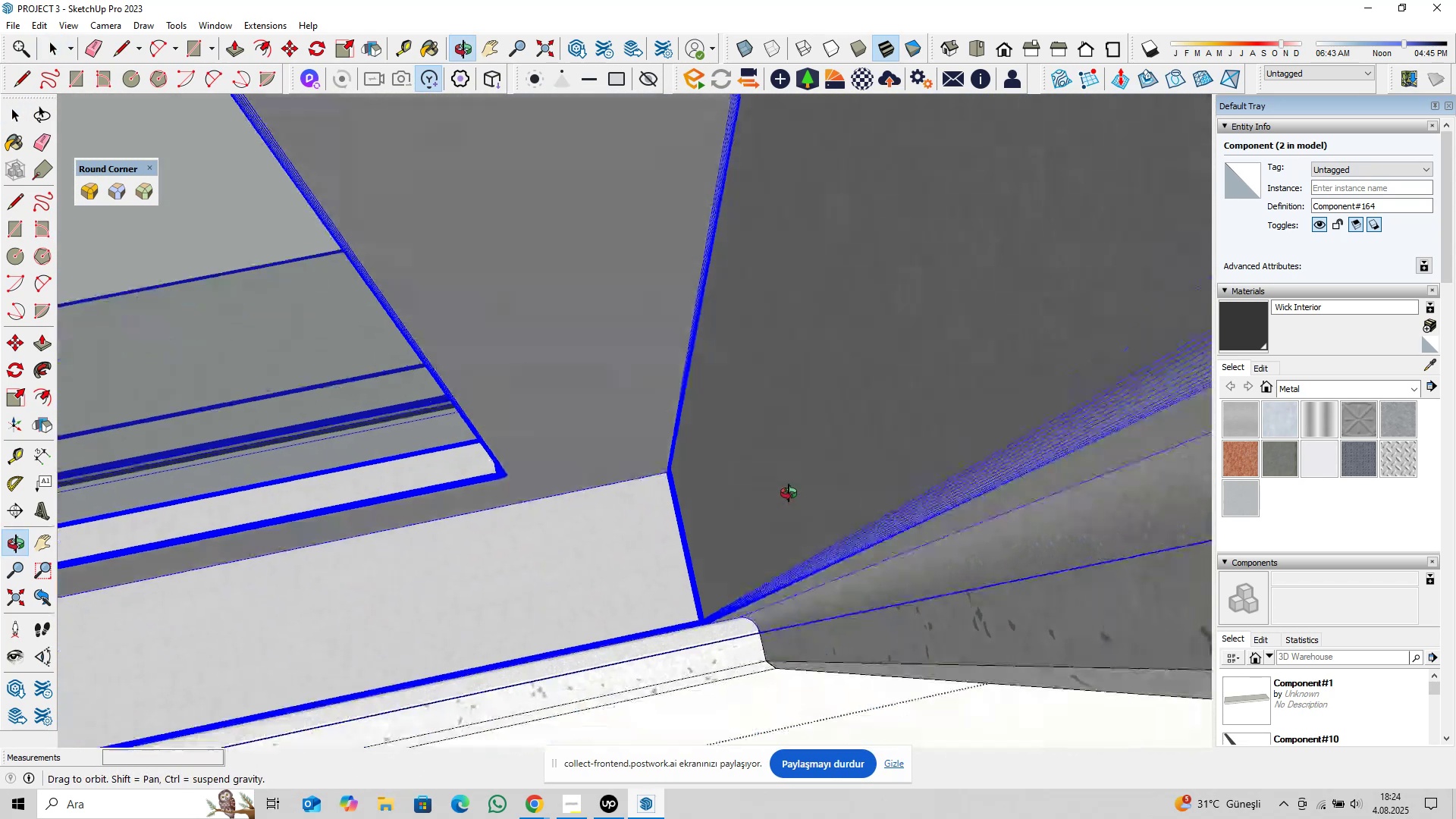 
hold_key(key=ShiftLeft, duration=0.68)
 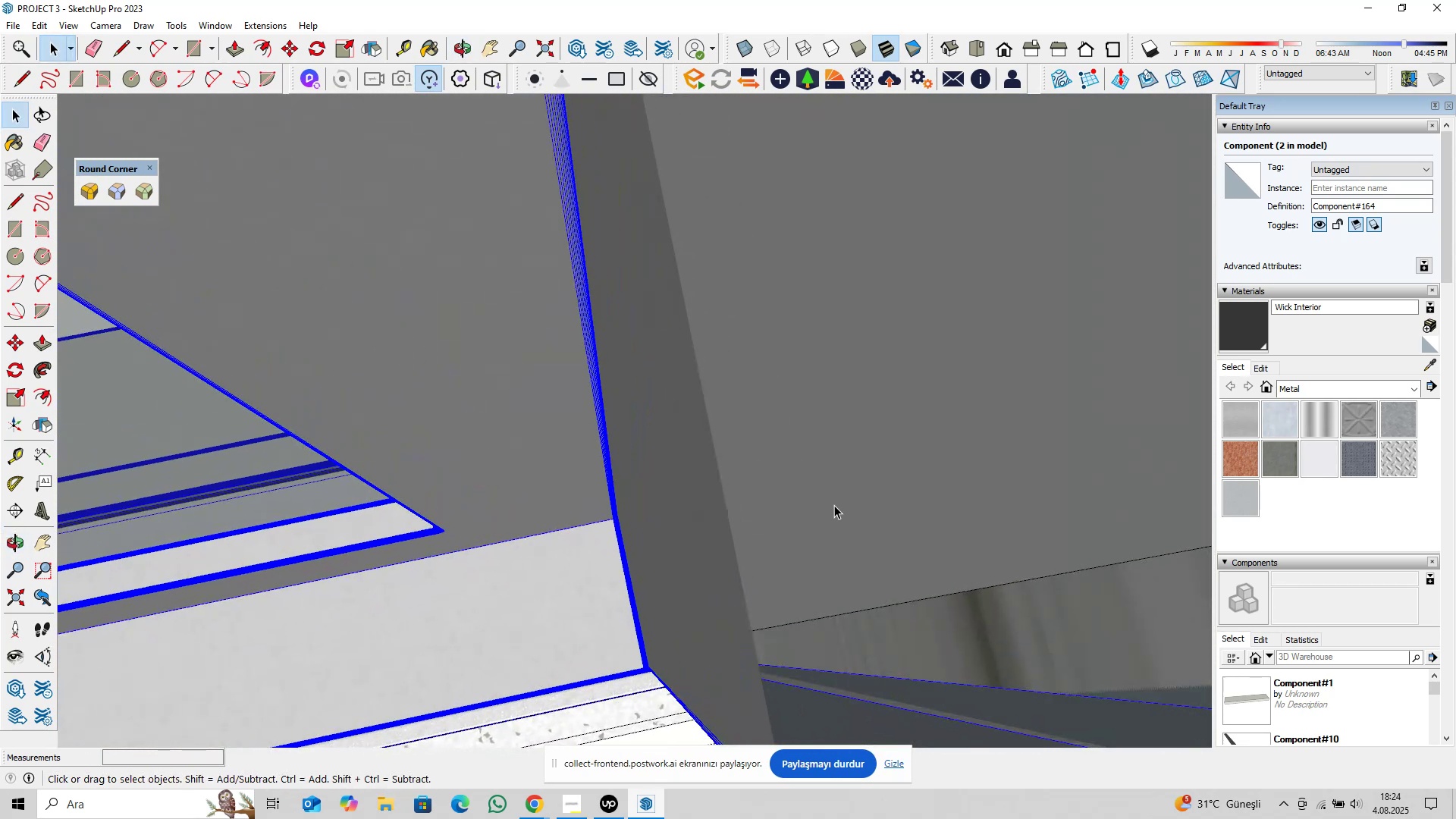 
key(M)
 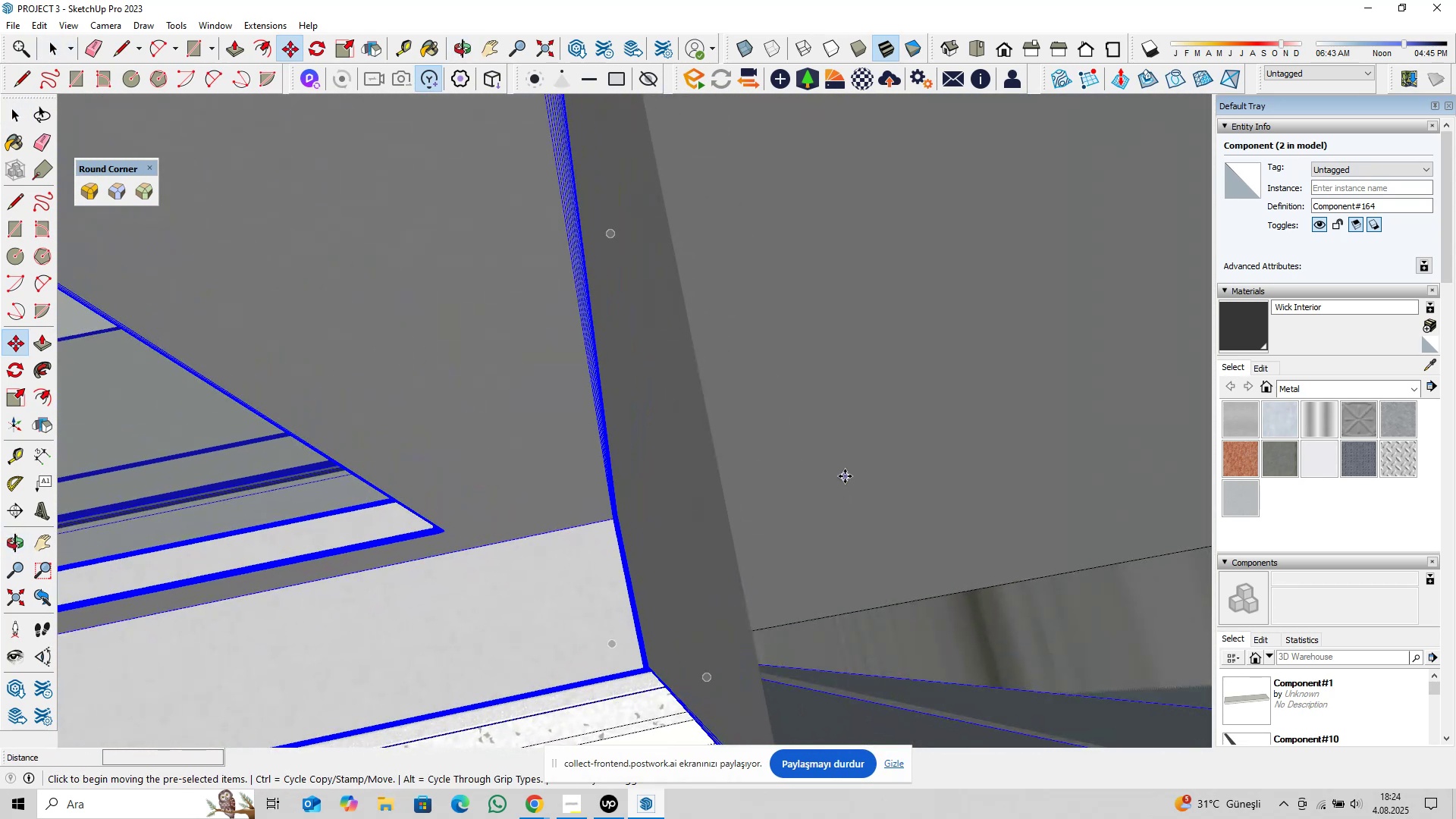 
left_click([845, 476])
 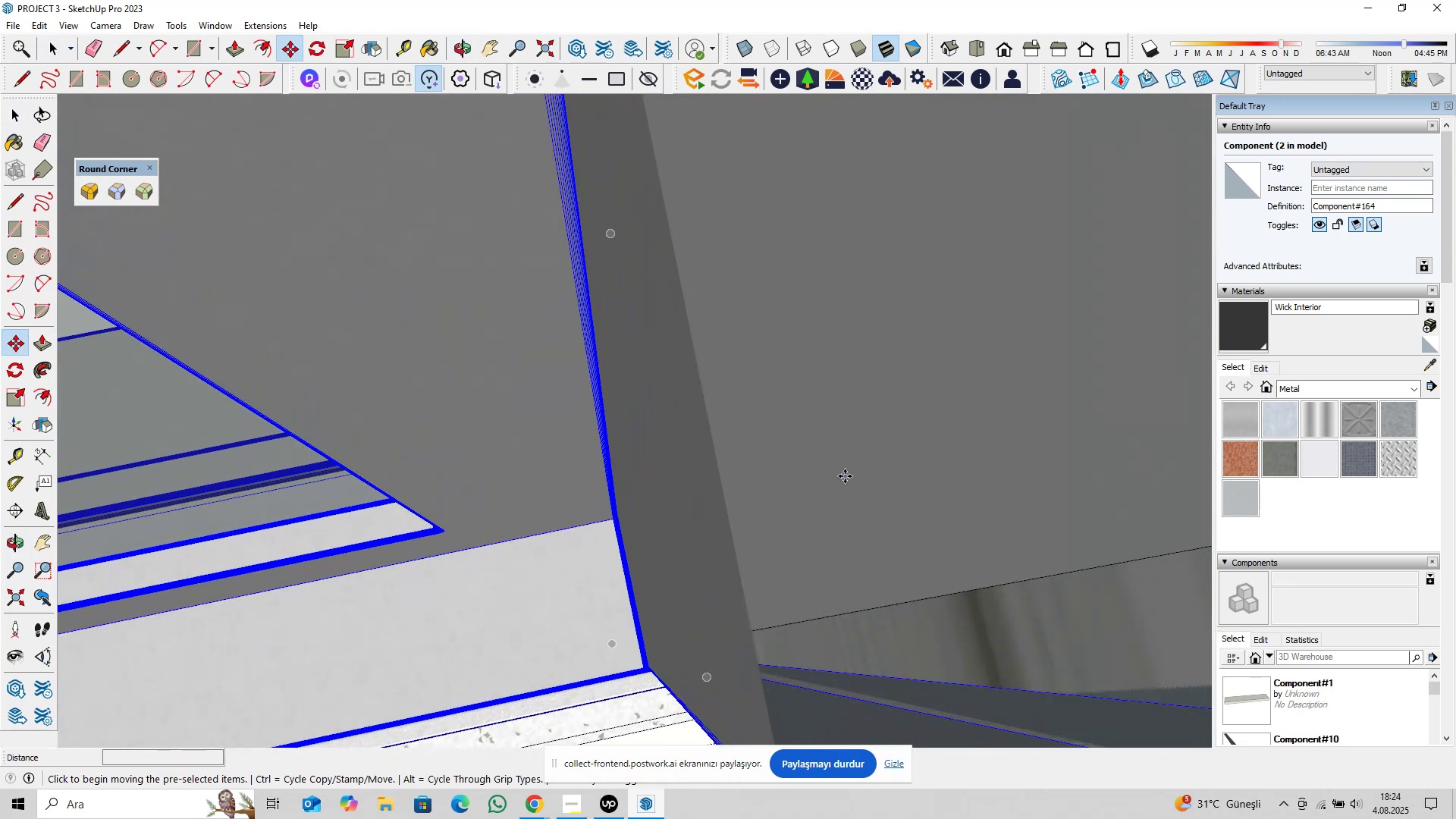 
key(Control+ControlLeft)
 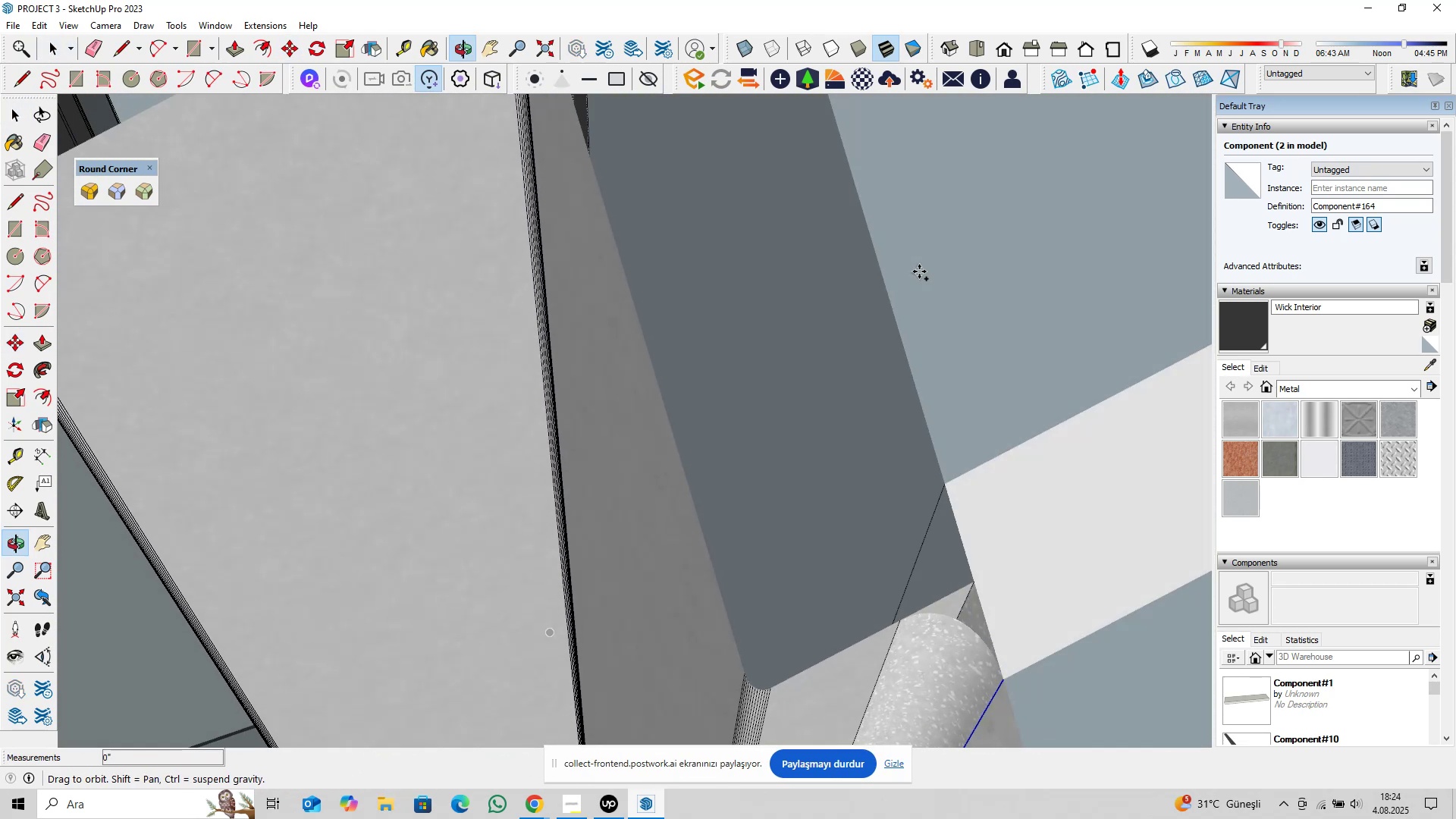 
scroll: coordinate [746, 365], scroll_direction: down, amount: 46.0
 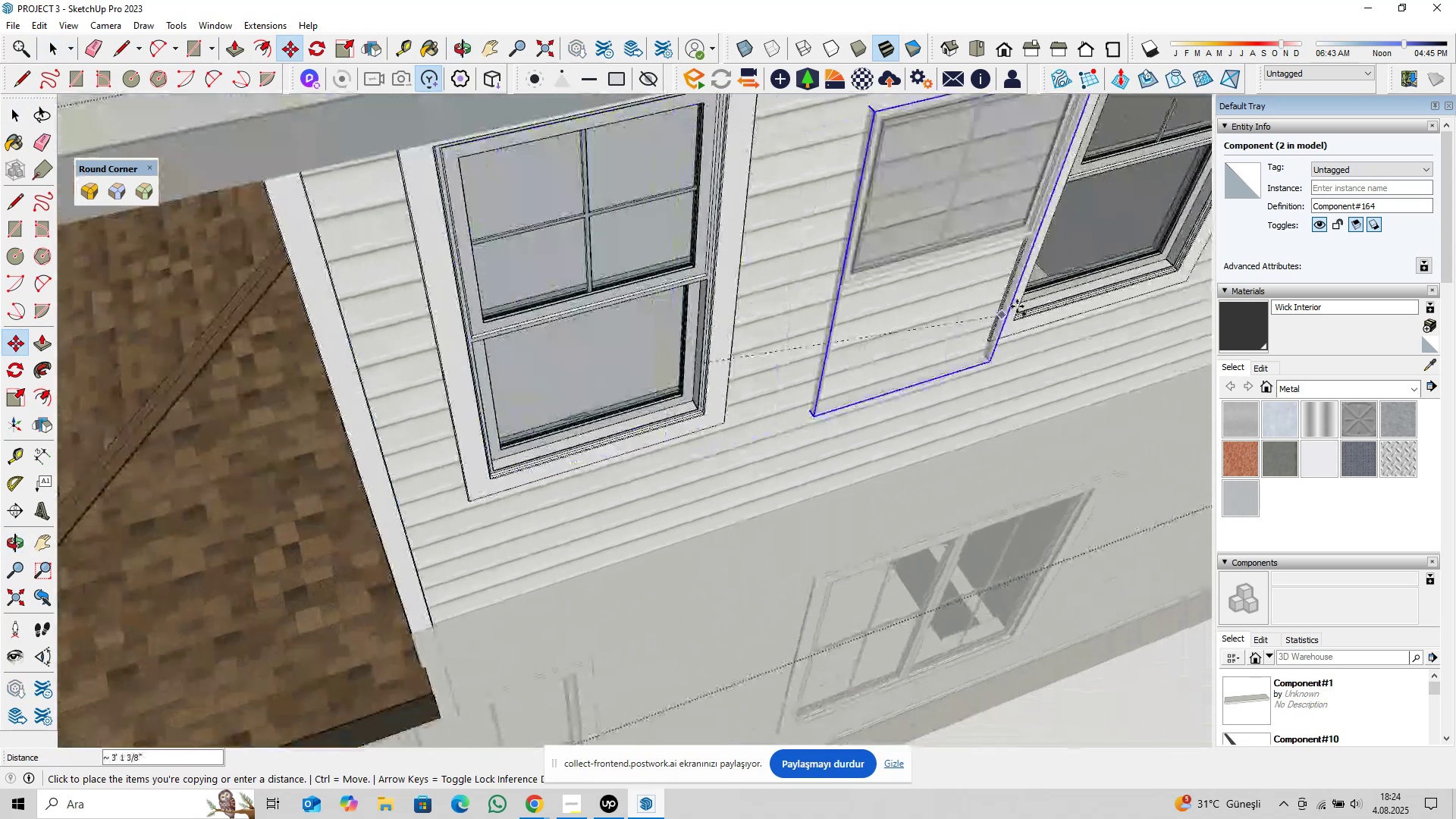 
hold_key(key=ShiftLeft, duration=0.31)
 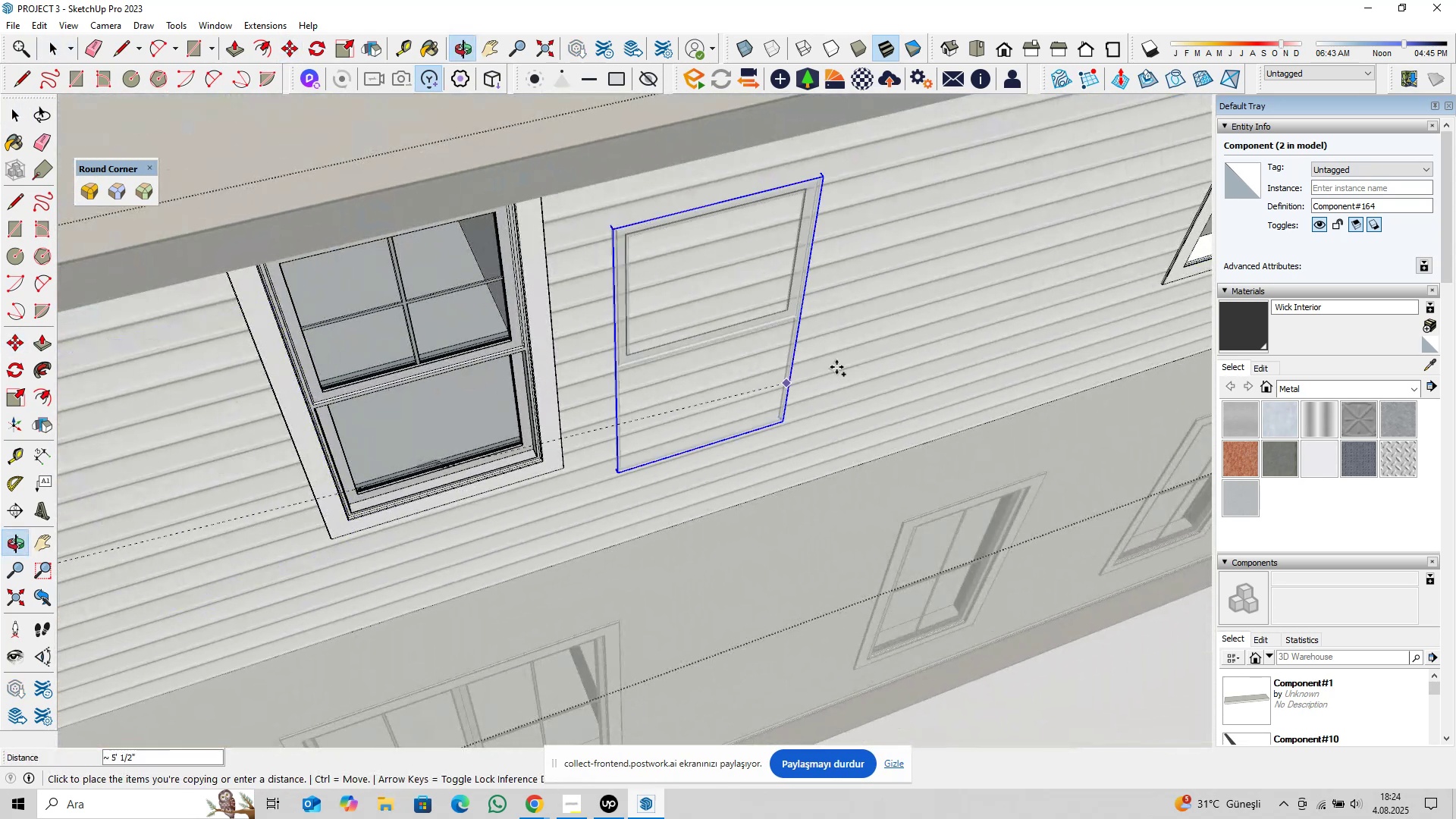 
hold_key(key=ShiftLeft, duration=0.3)
 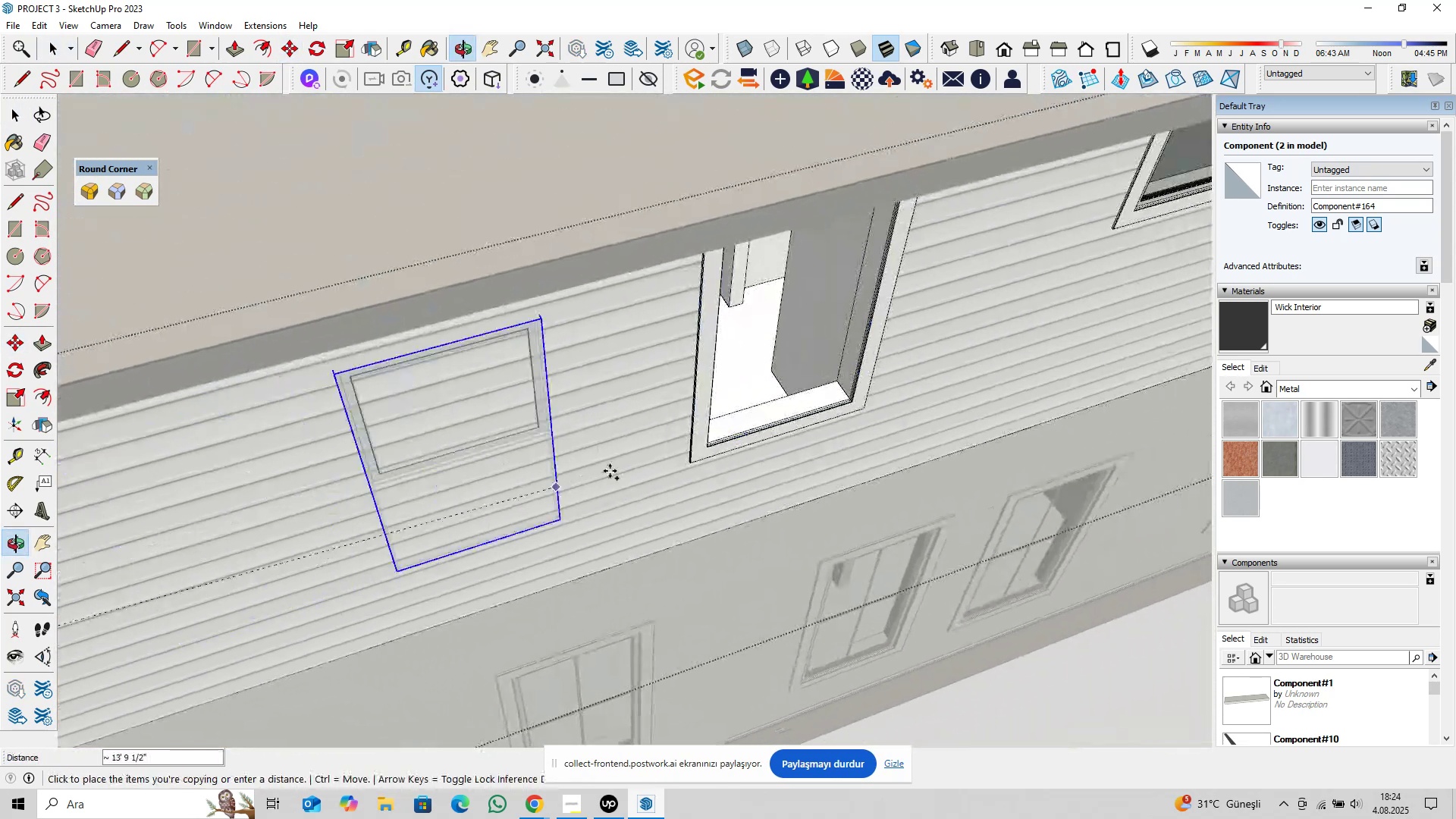 
key(Shift+ShiftLeft)
 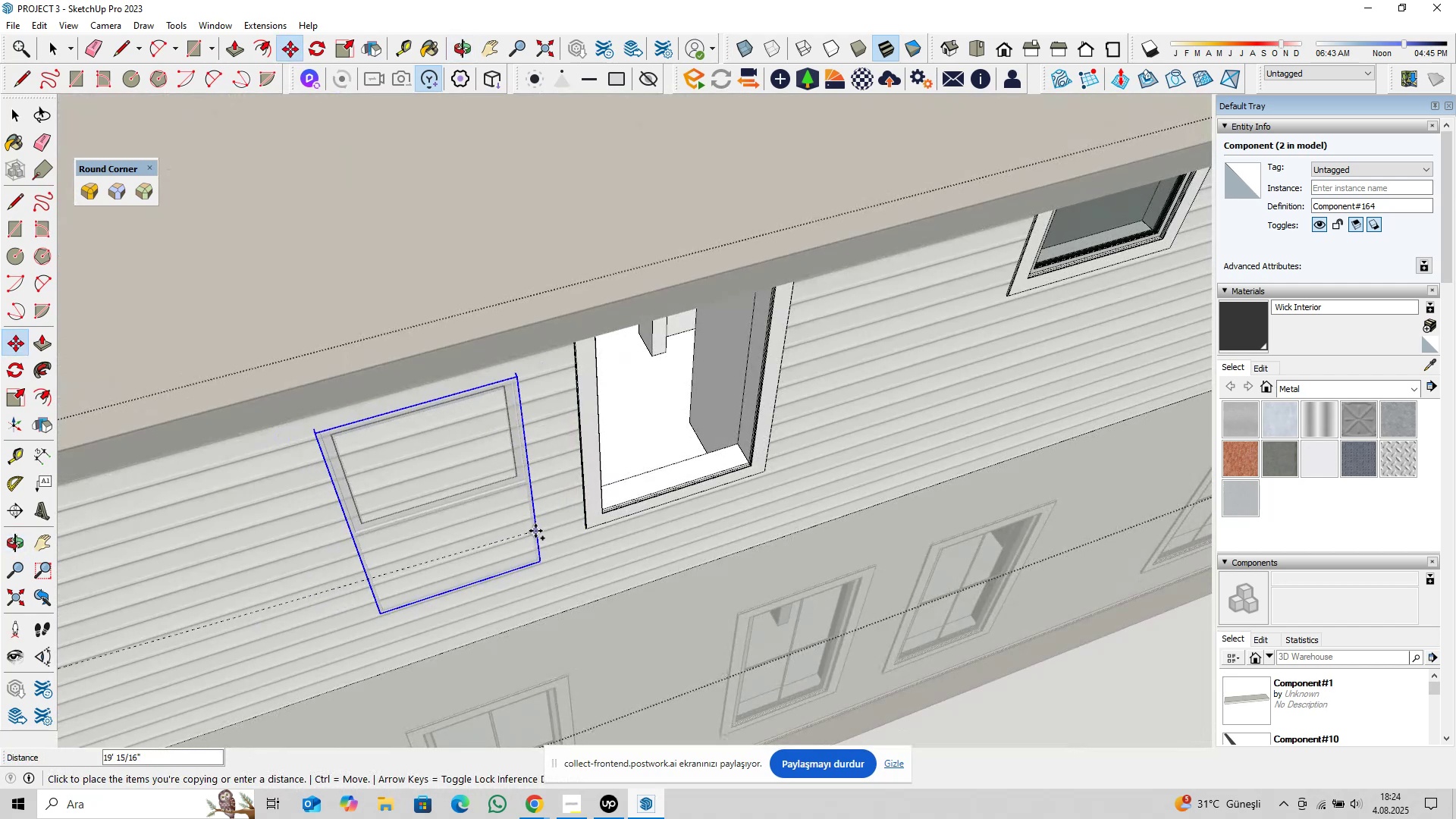 
key(ArrowLeft)
 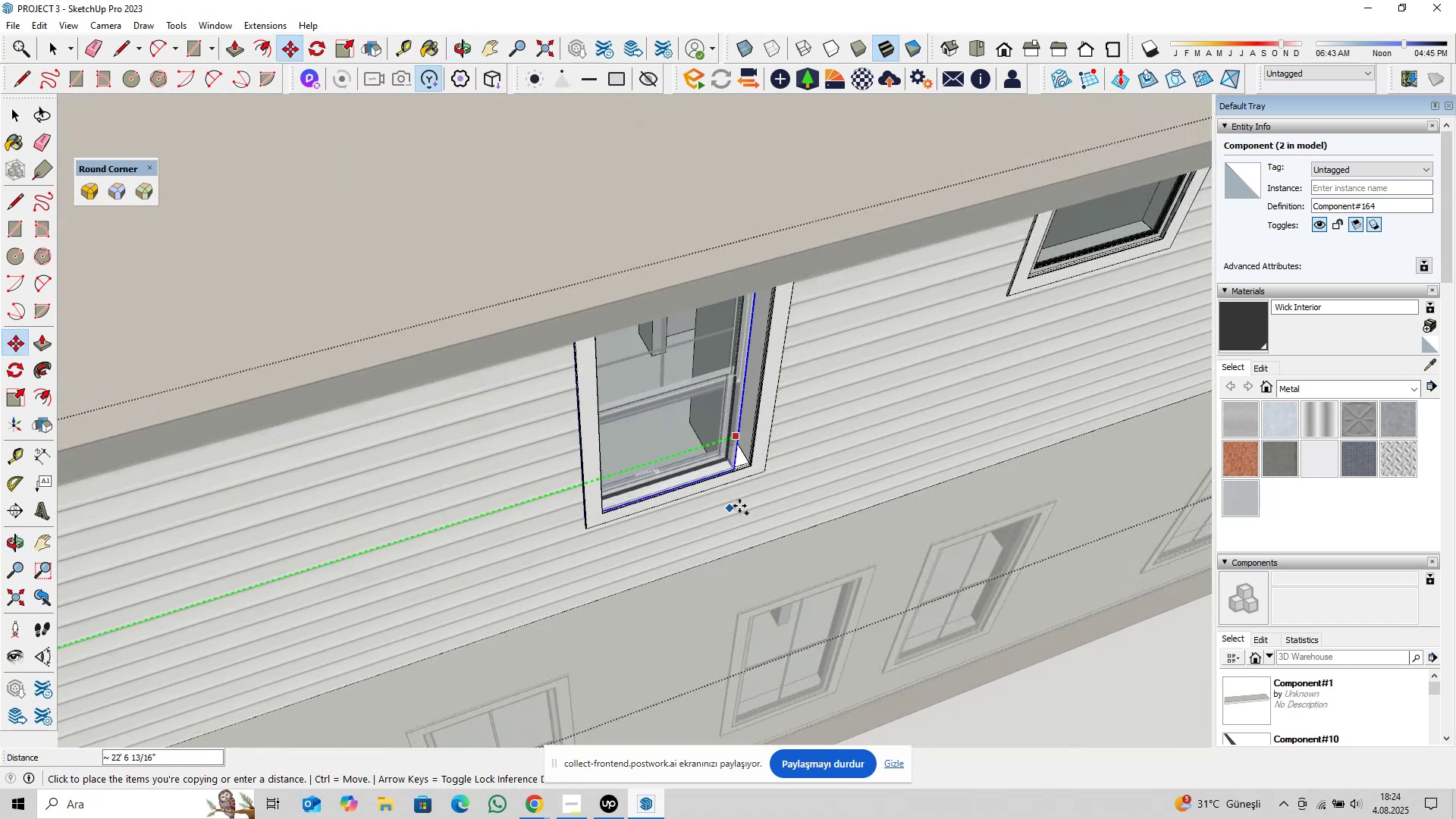 
key(ArrowRight)
 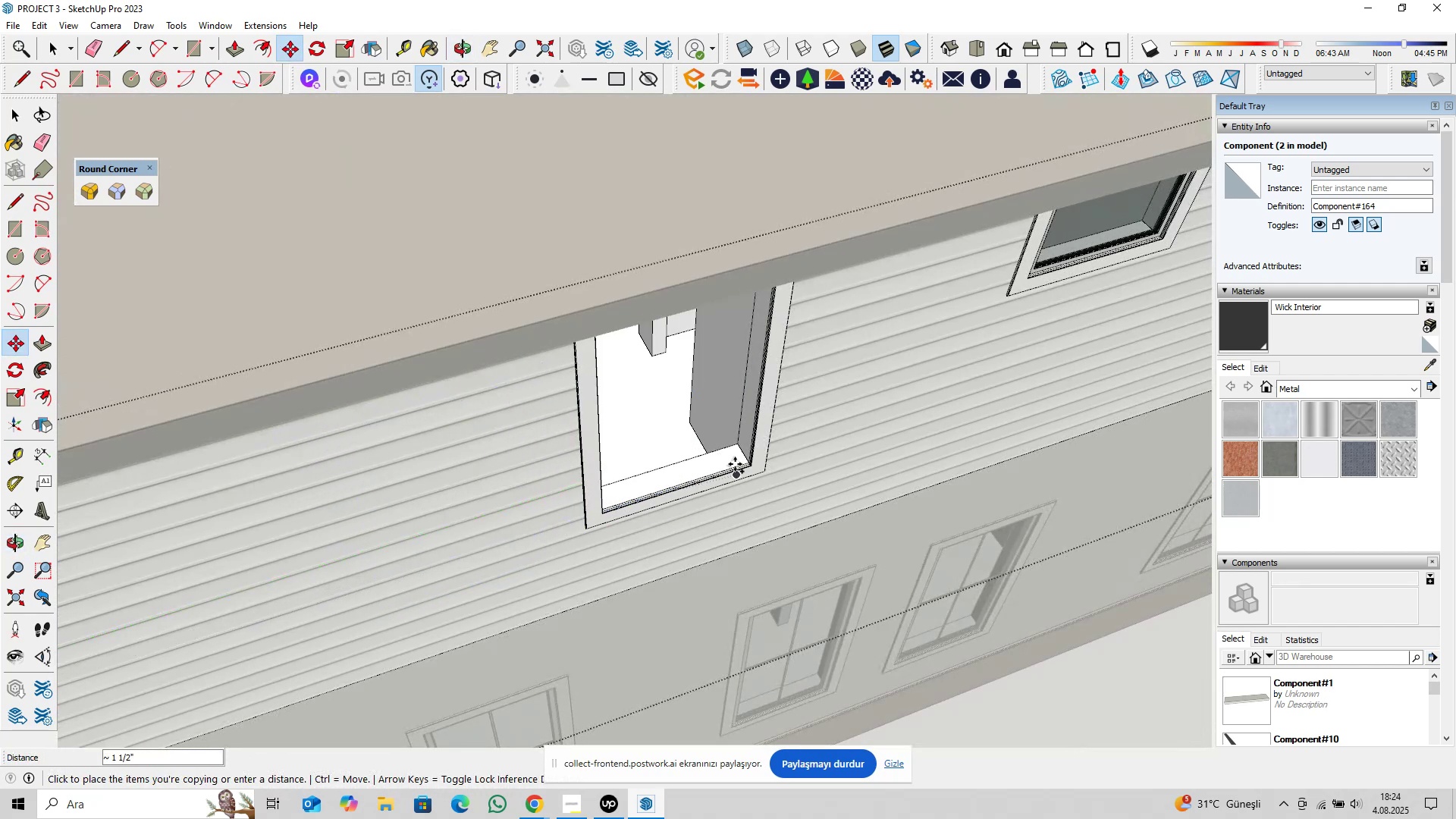 
scroll: coordinate [737, 450], scroll_direction: up, amount: 11.0
 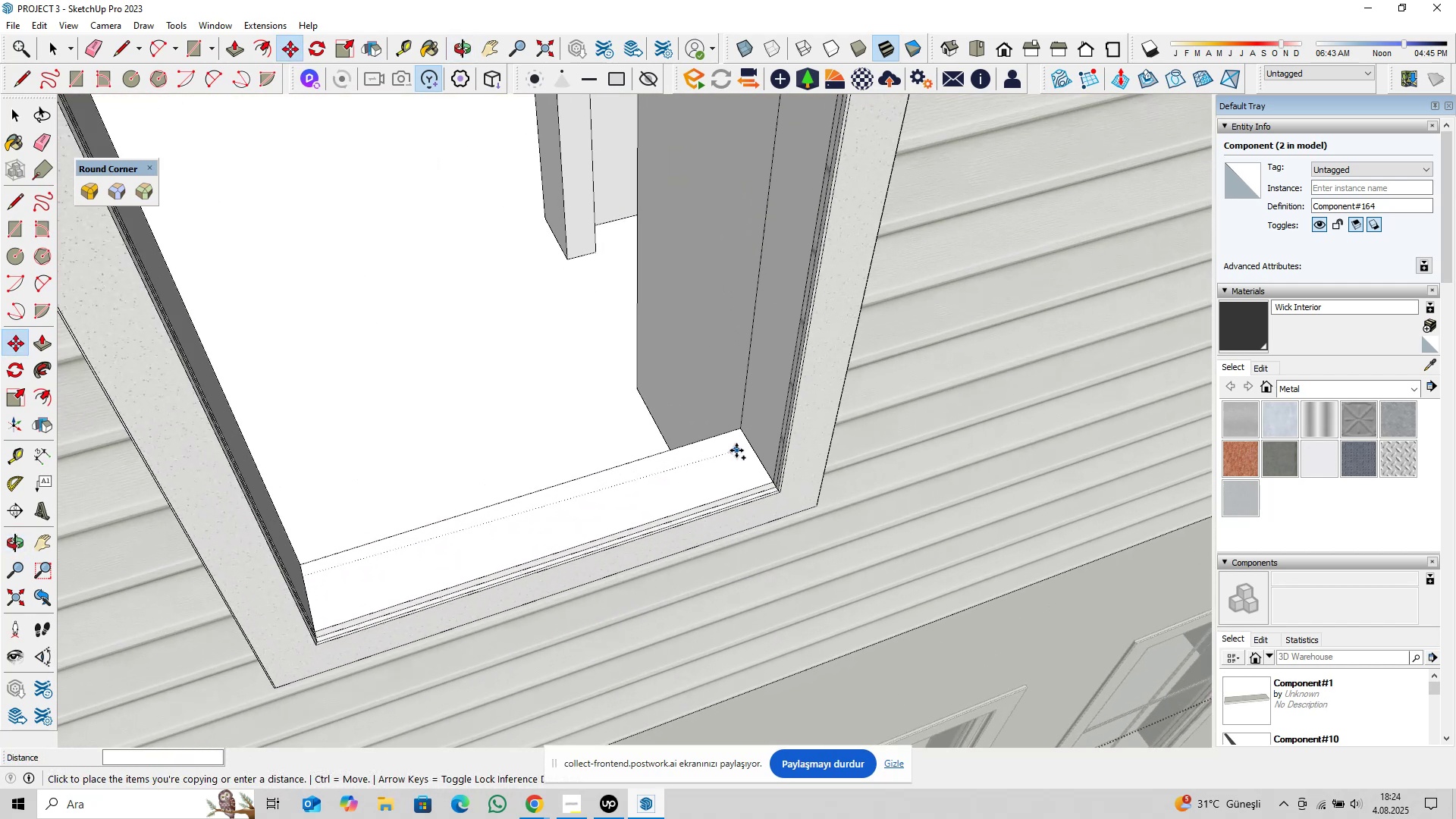 
key(ArrowLeft)
 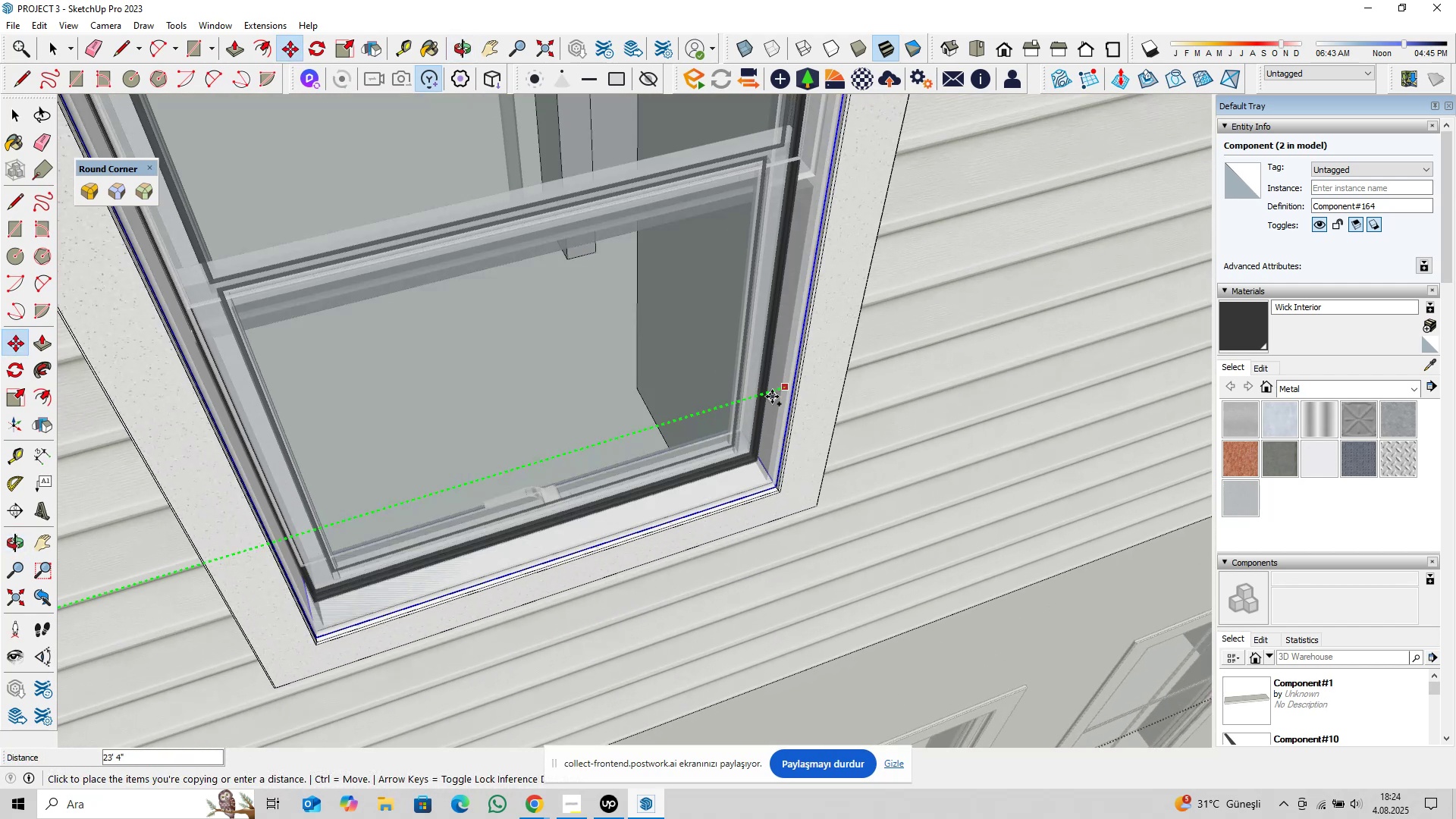 
scroll: coordinate [773, 394], scroll_direction: up, amount: 5.0
 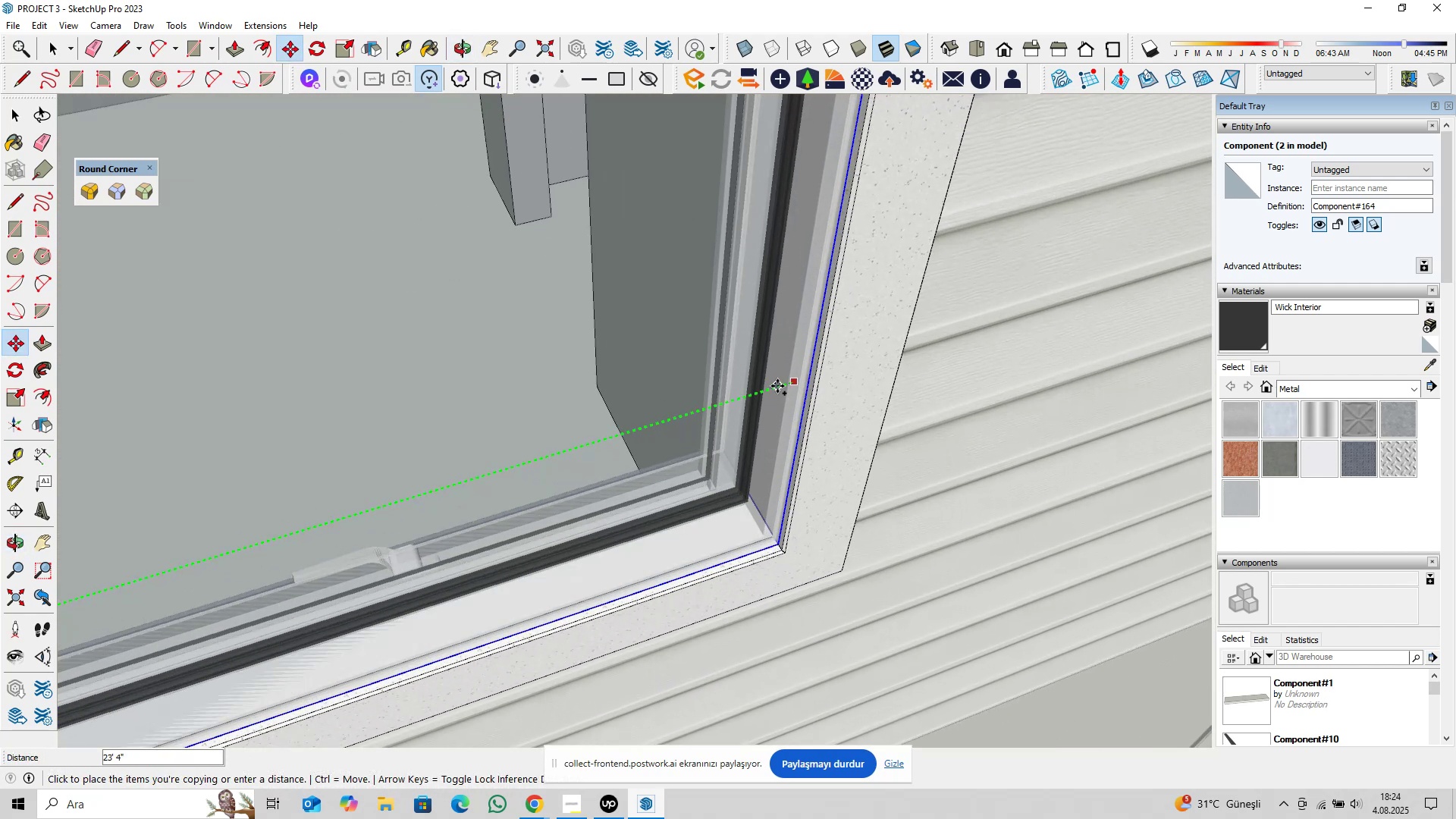 
left_click([777, 386])
 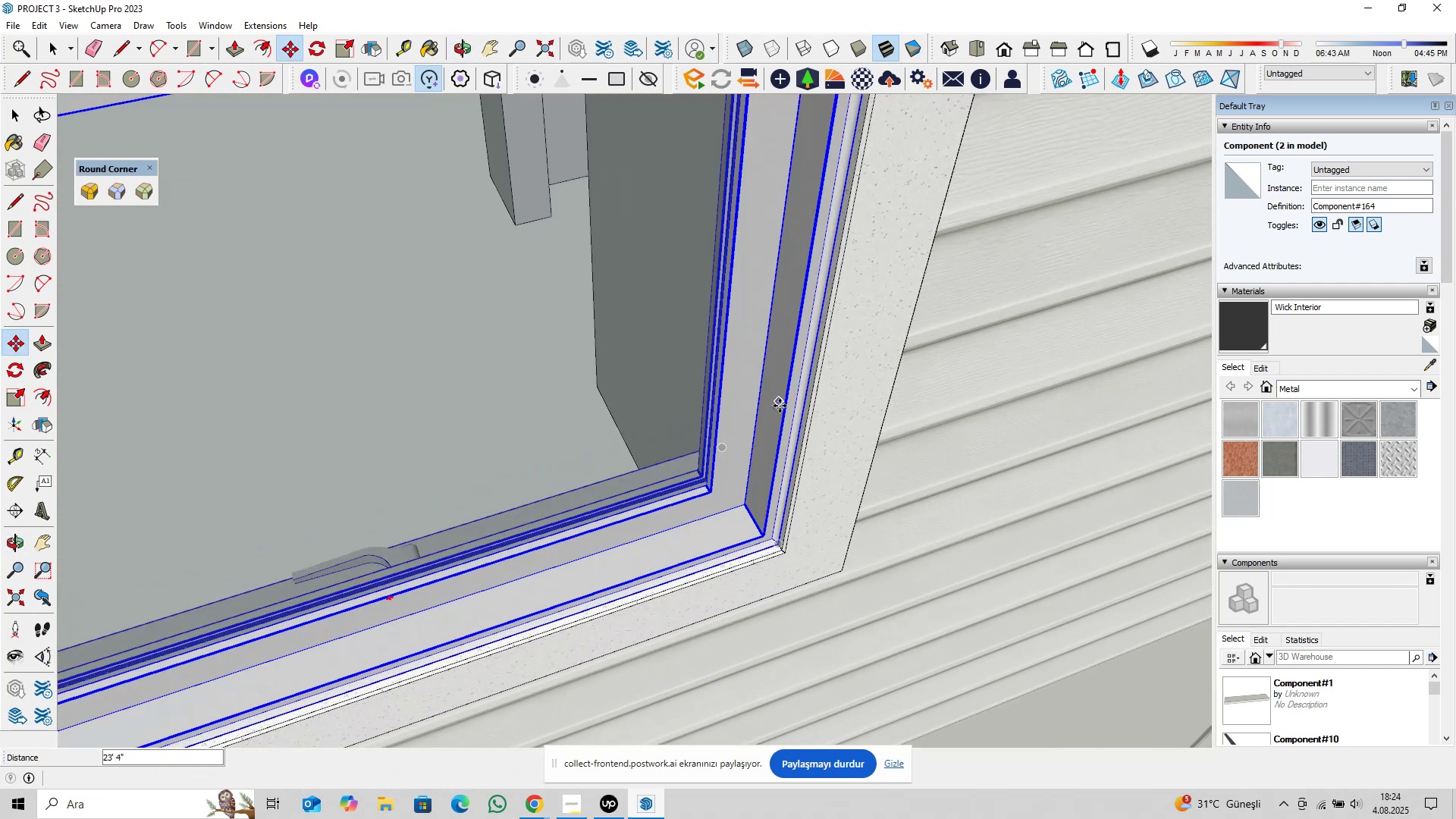 
scroll: coordinate [786, 440], scroll_direction: down, amount: 12.0
 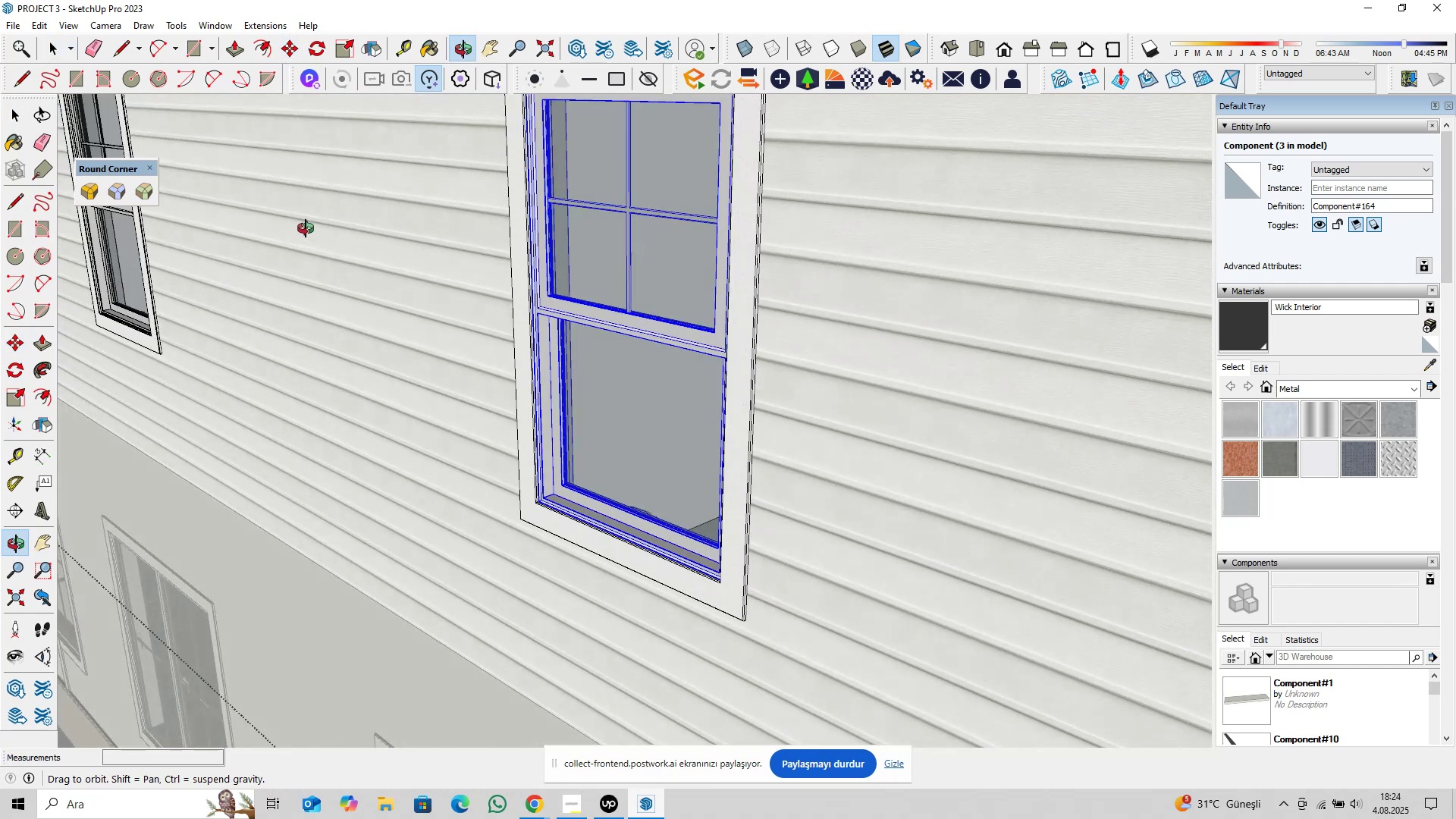 
key(Space)
 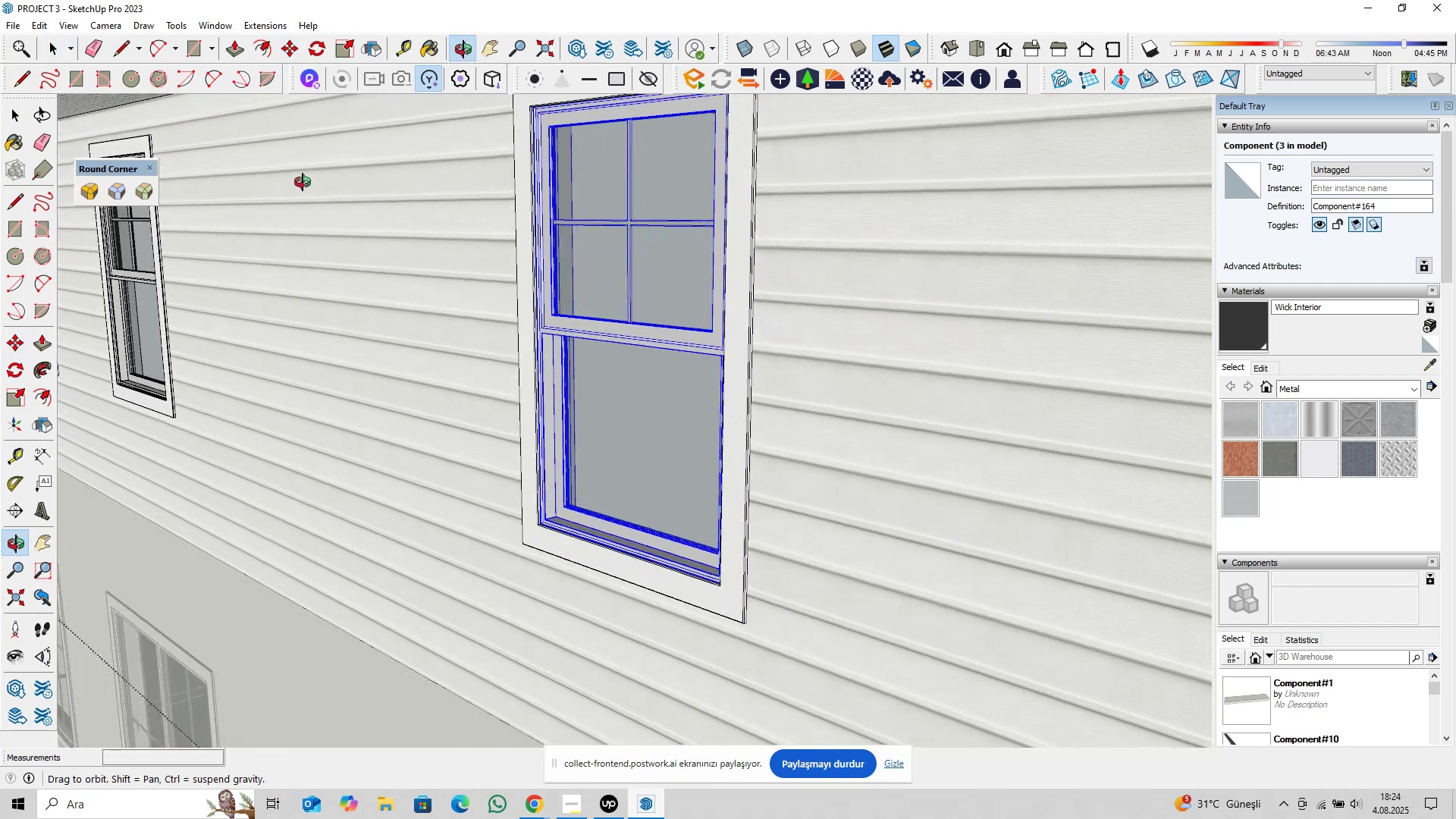 
scroll: coordinate [538, 334], scroll_direction: up, amount: 12.0
 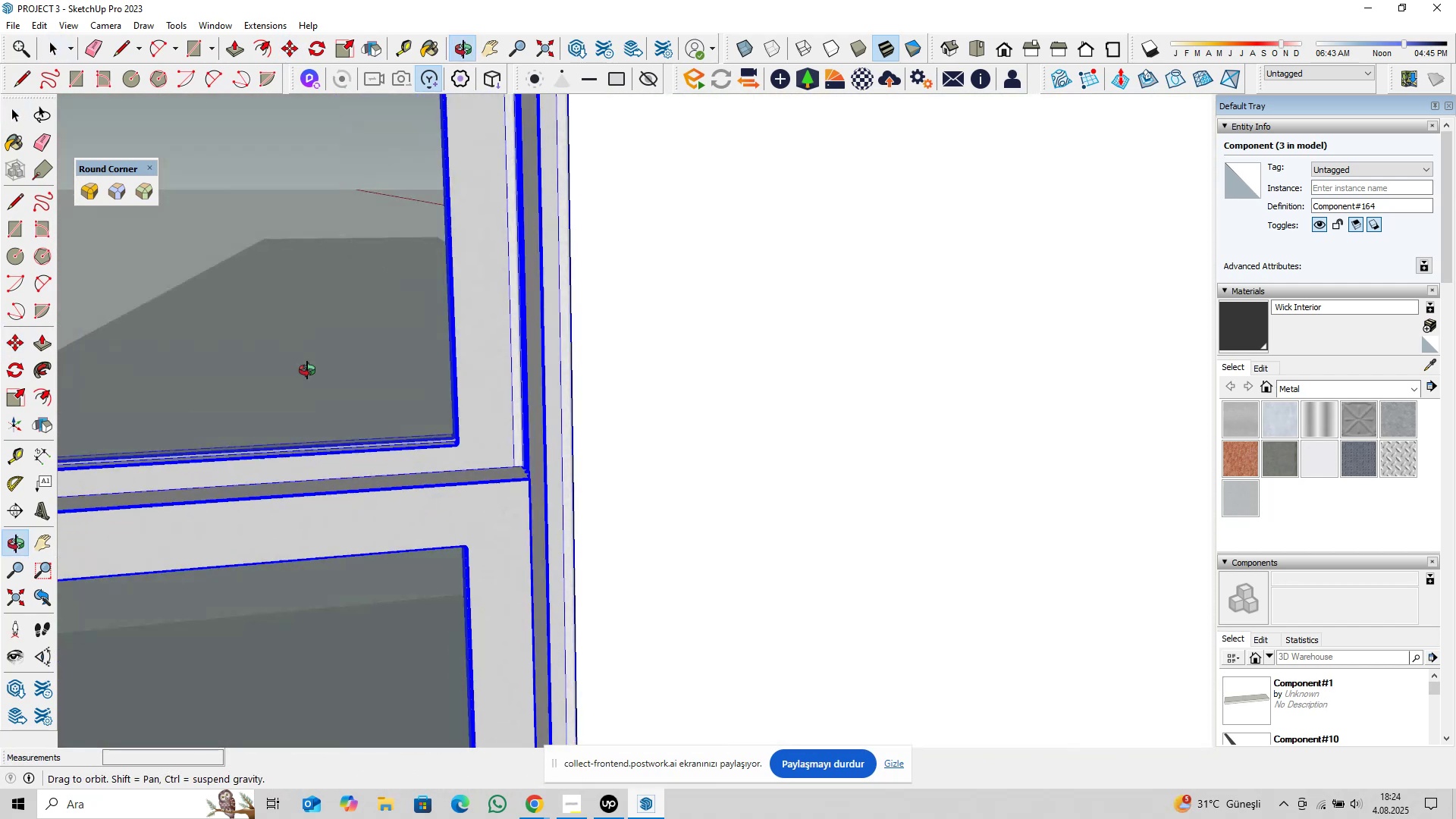 
scroll: coordinate [568, 416], scroll_direction: down, amount: 8.0
 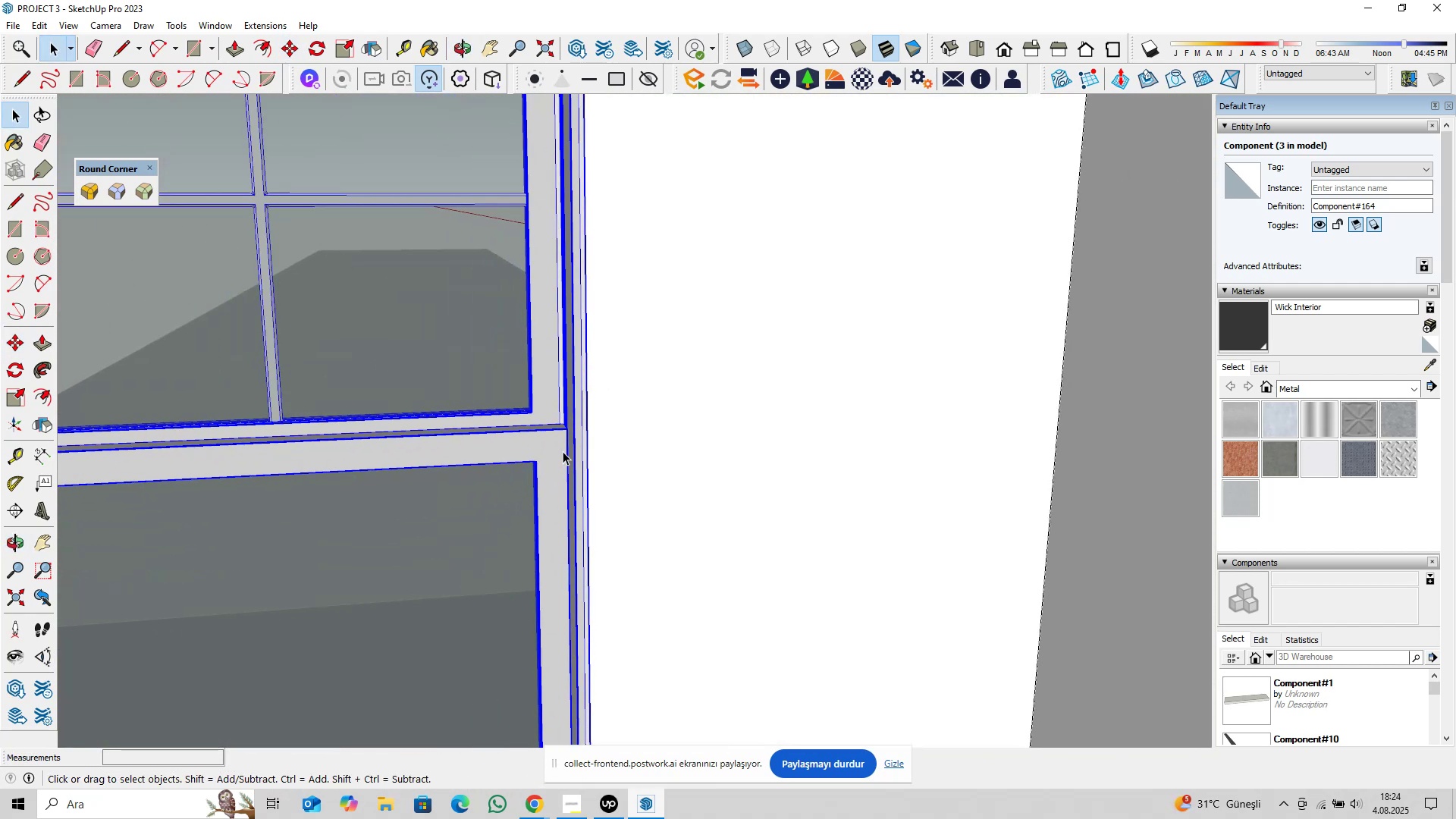 
hold_key(key=ShiftLeft, duration=0.36)
 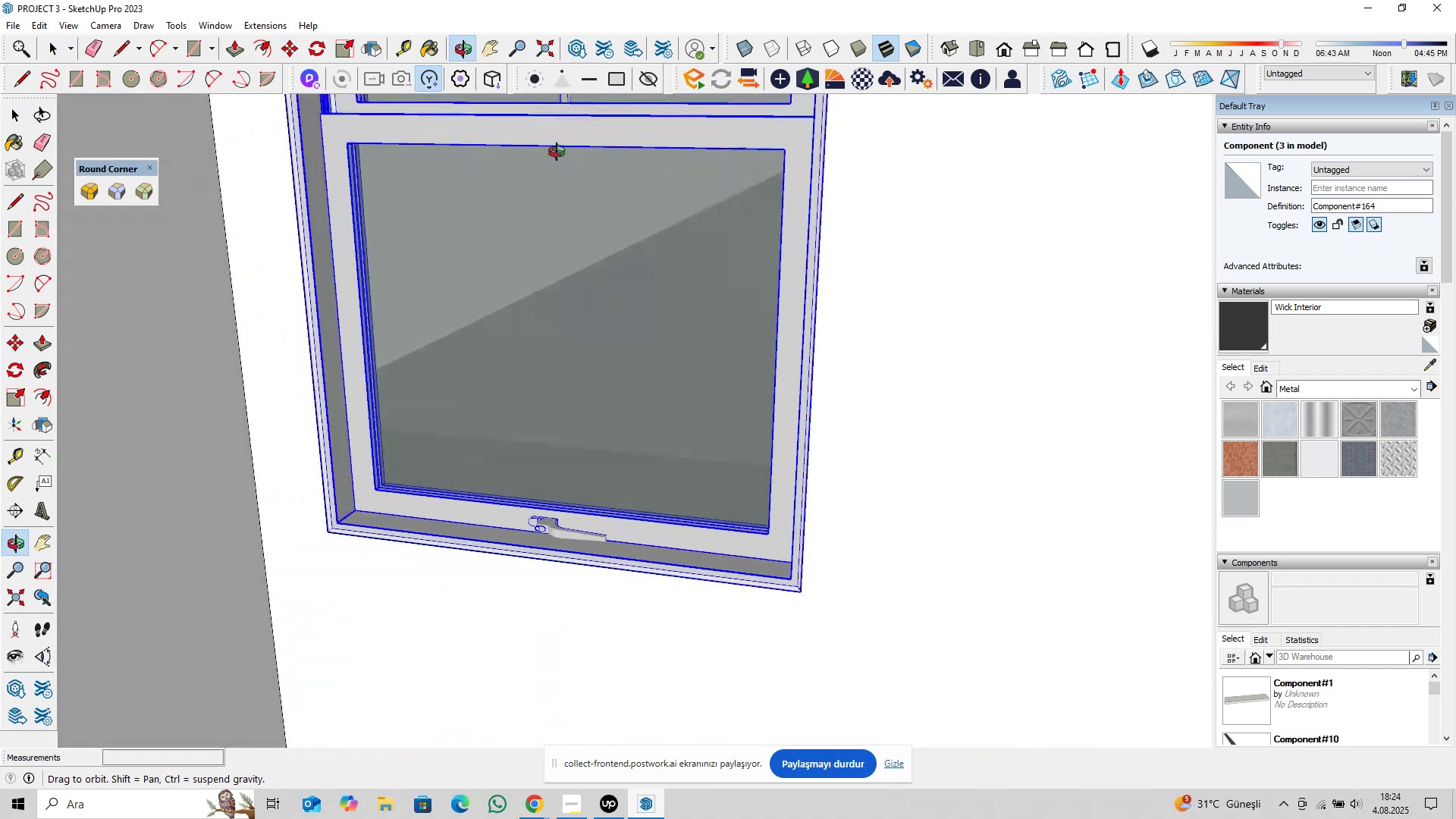 
hold_key(key=ShiftLeft, duration=0.33)
 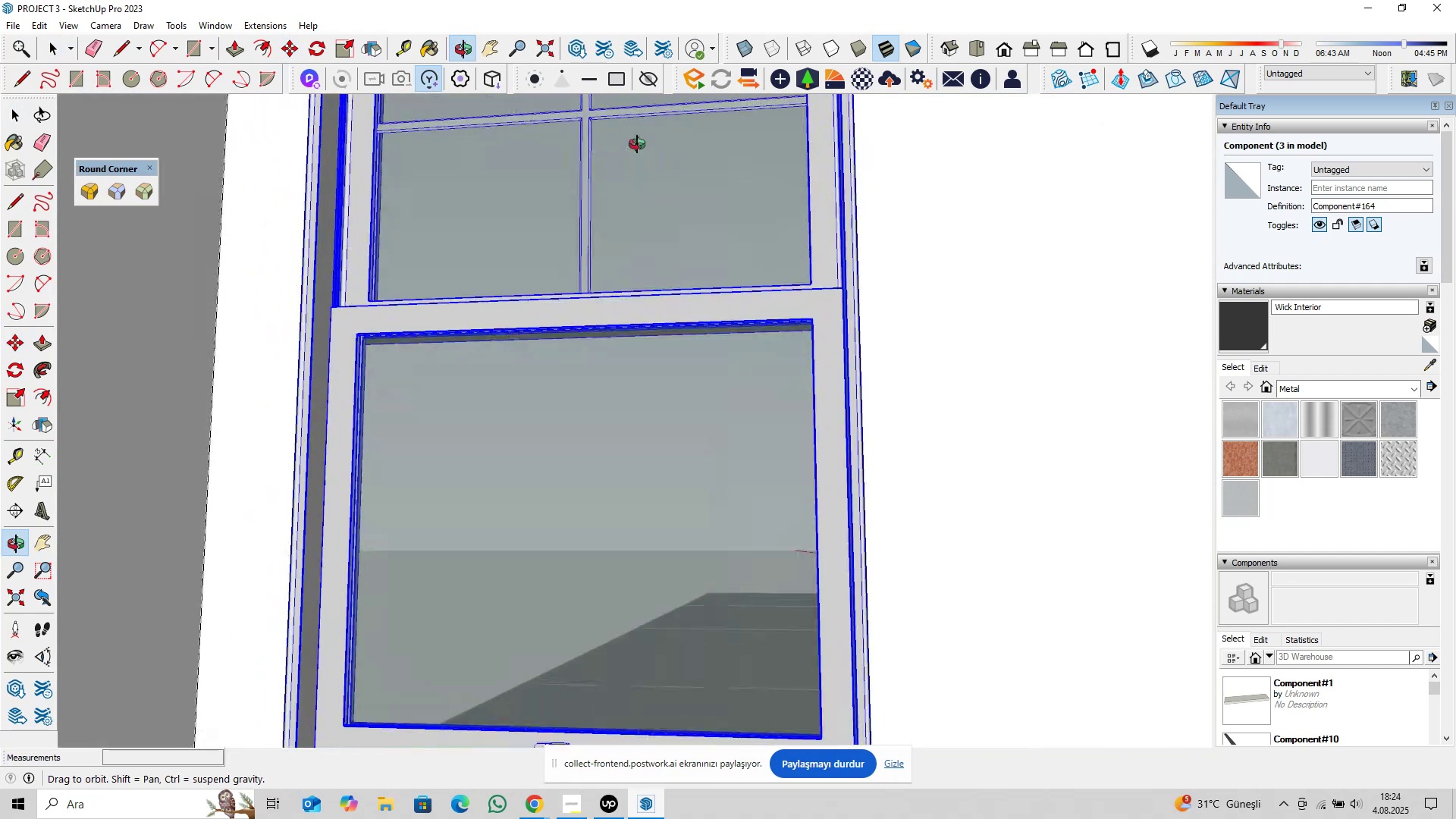 
hold_key(key=ShiftLeft, duration=0.41)
 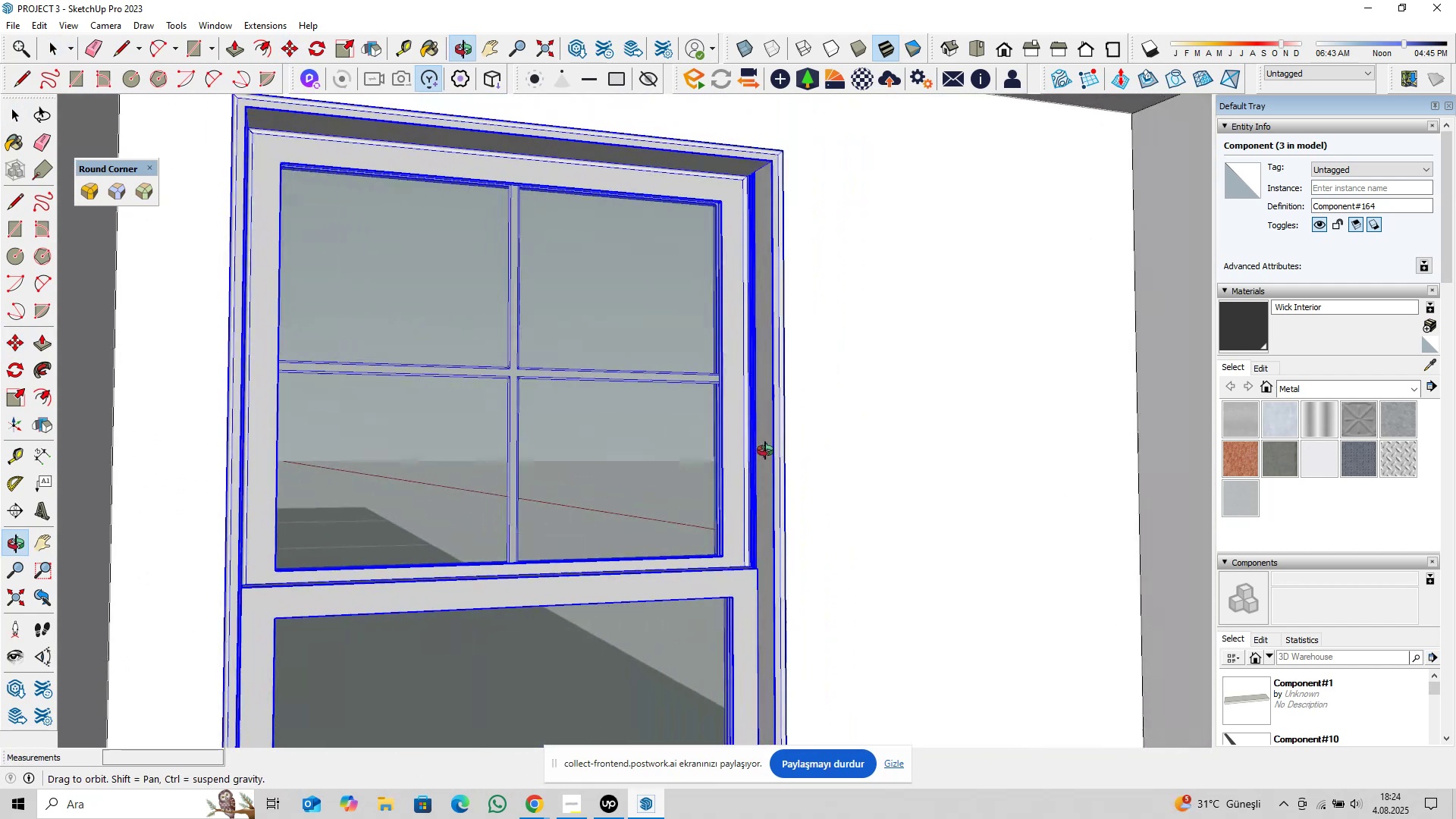 
hold_key(key=ShiftLeft, duration=0.36)
 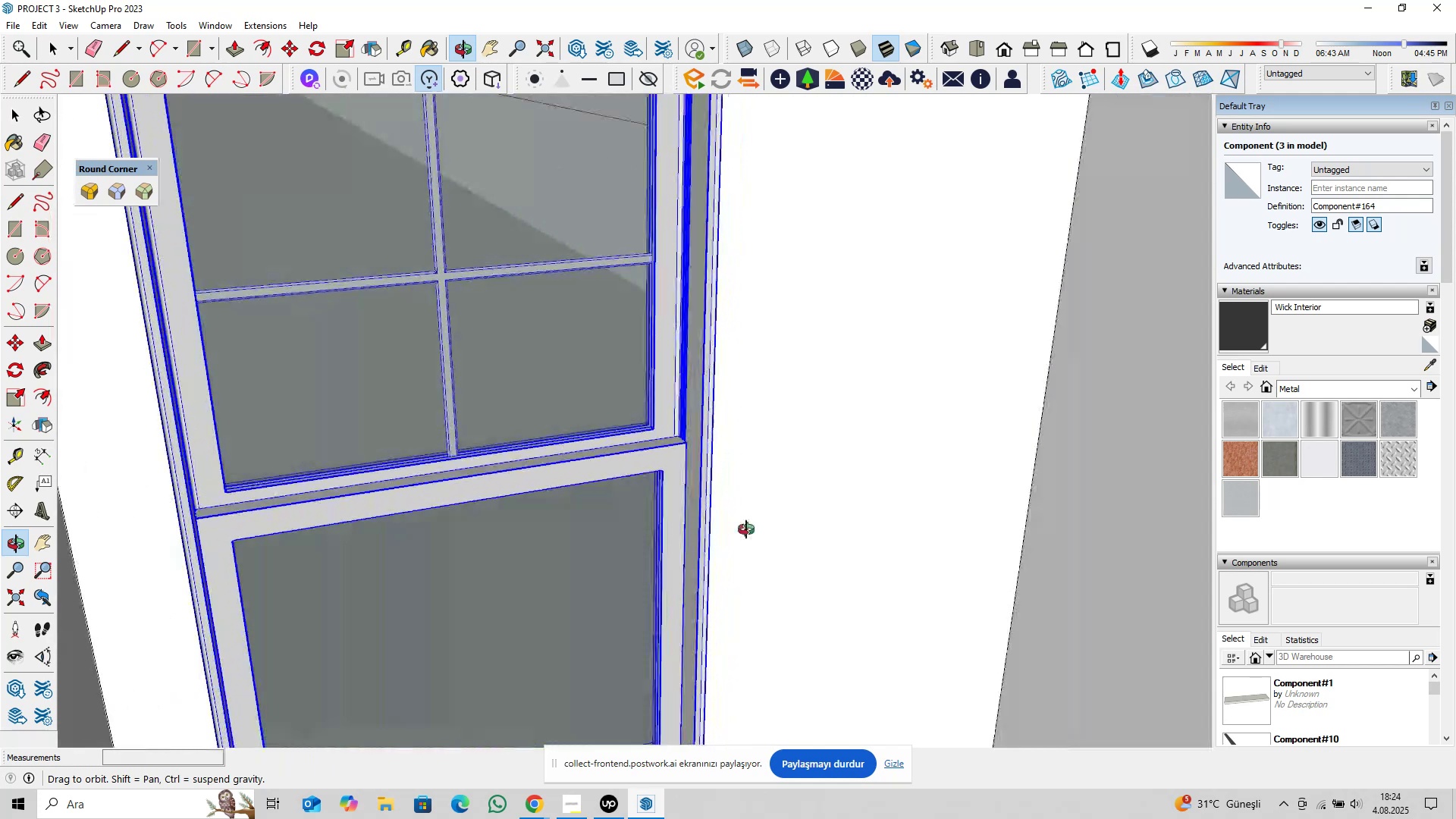 
hold_key(key=ShiftLeft, duration=0.44)
 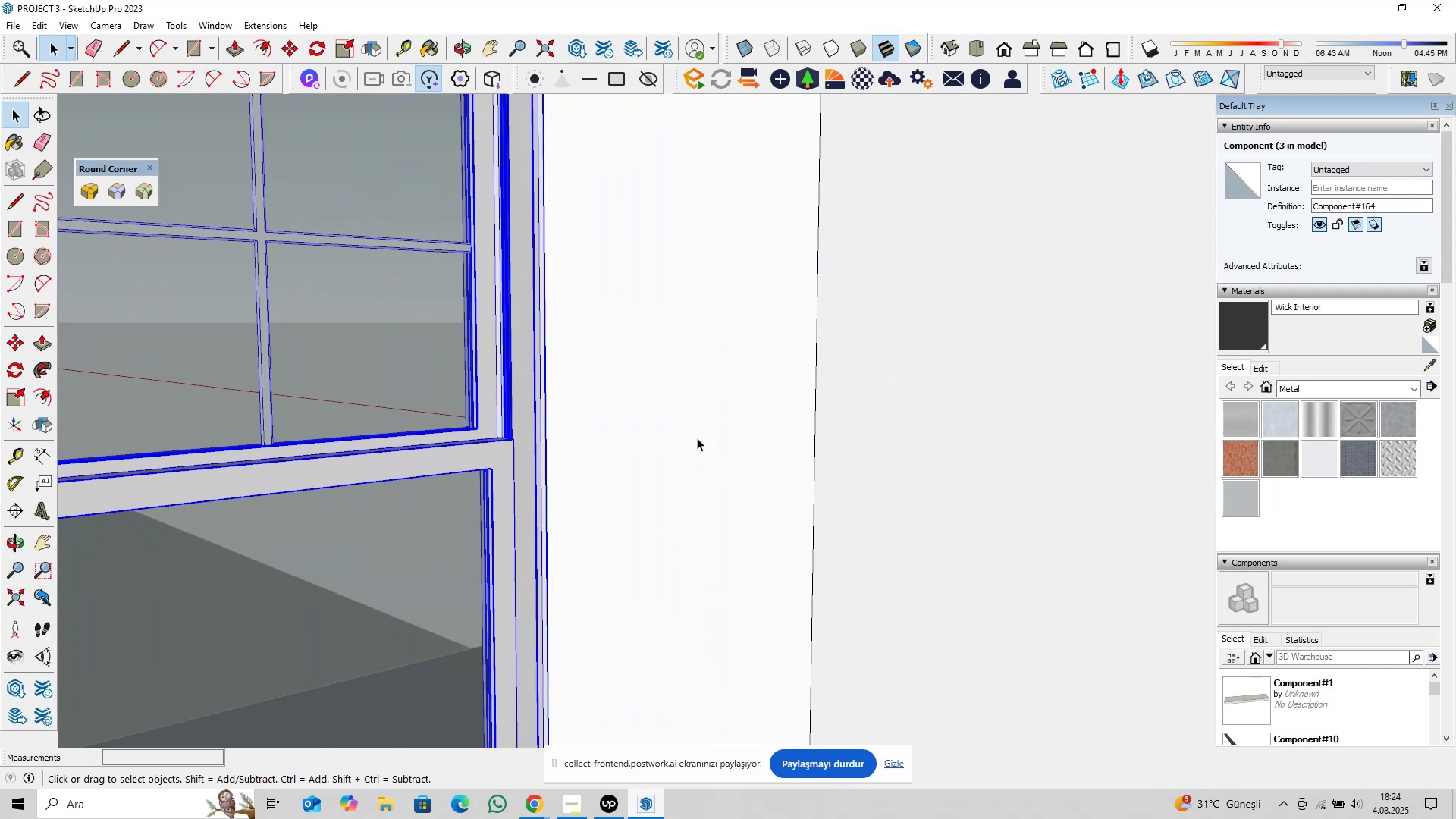 
scroll: coordinate [446, 440], scroll_direction: up, amount: 9.0
 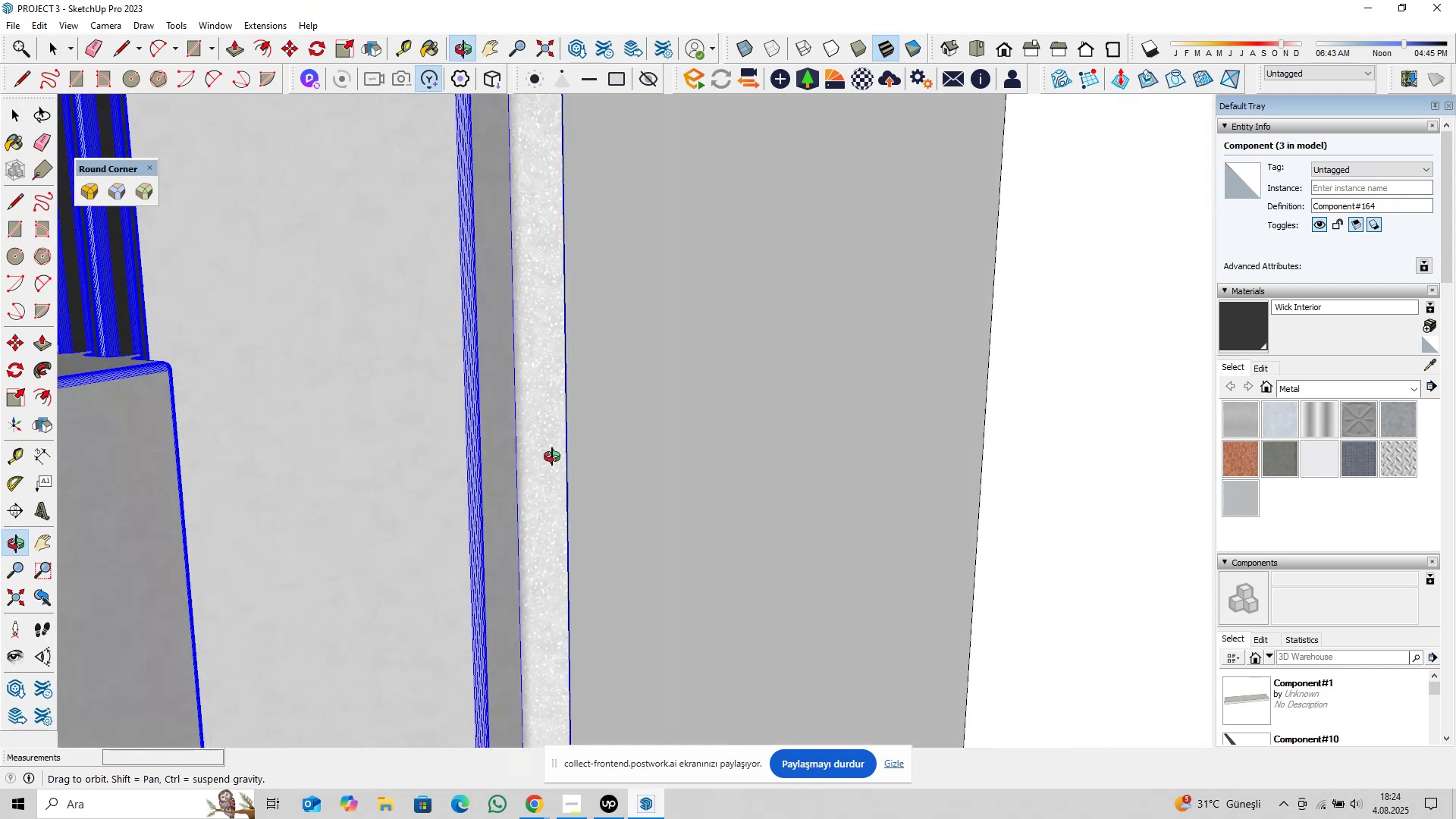 
hold_key(key=ShiftLeft, duration=0.35)
 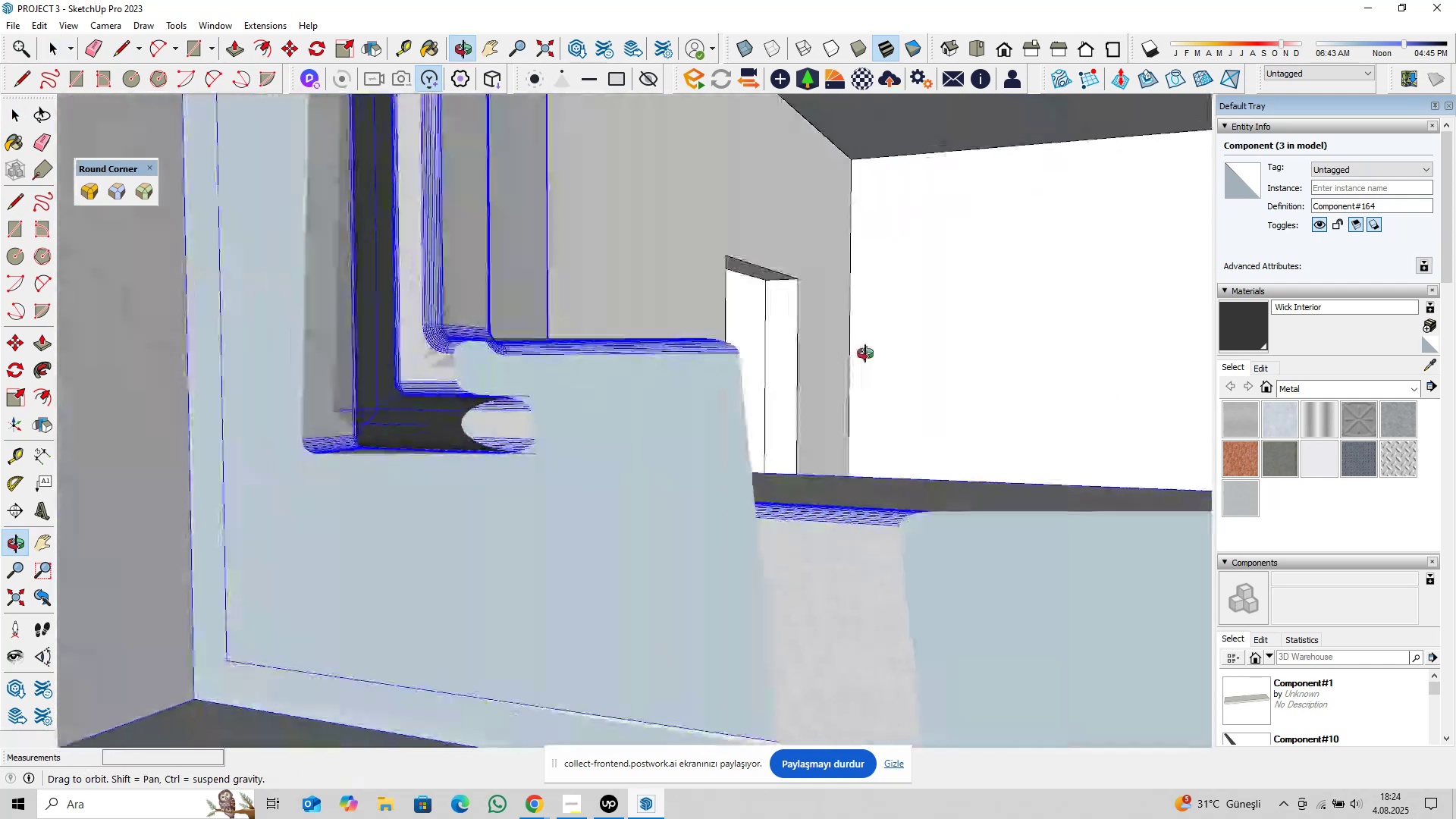 
scroll: coordinate [549, 389], scroll_direction: down, amount: 51.0
 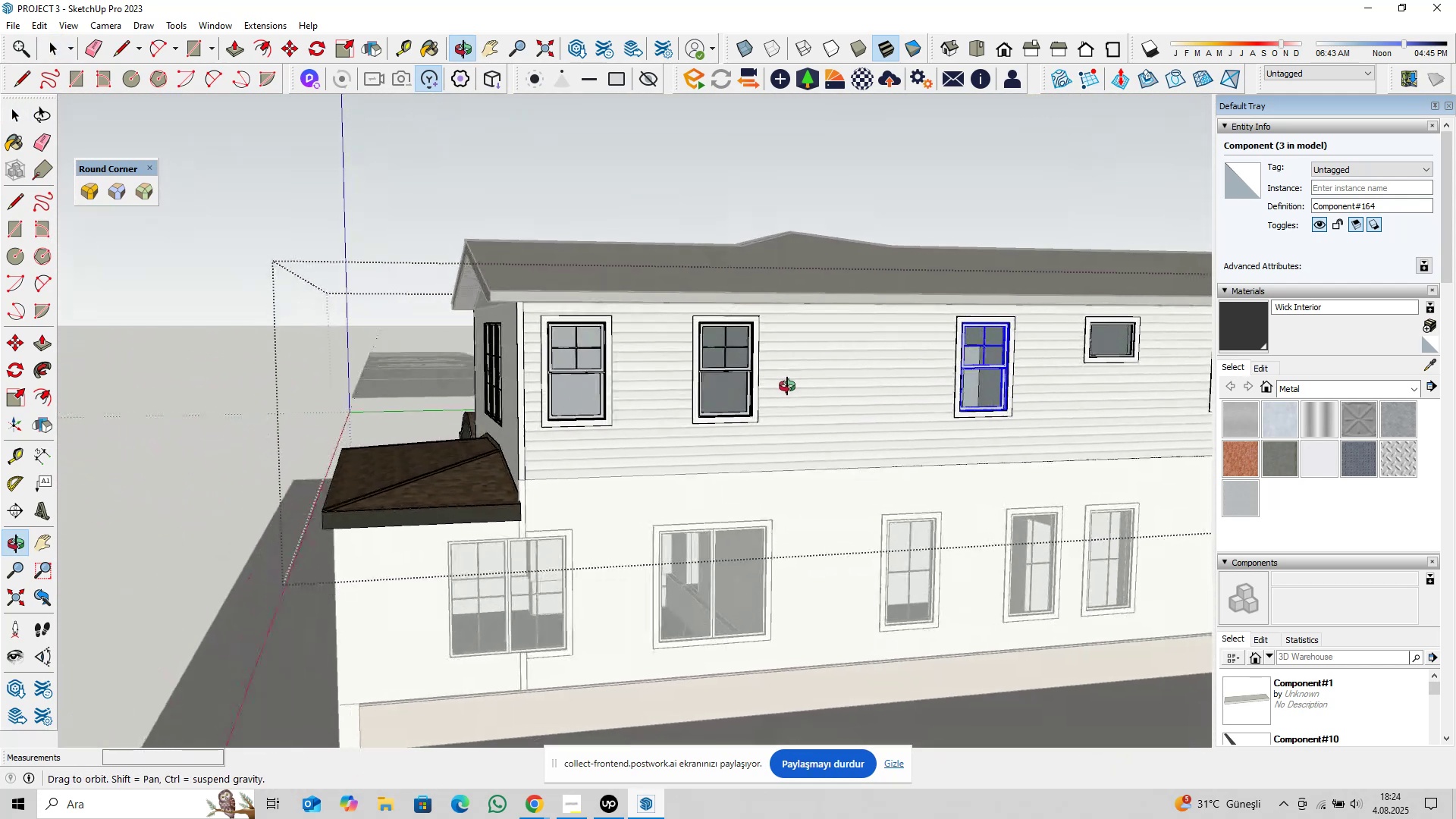 
key(Escape)
 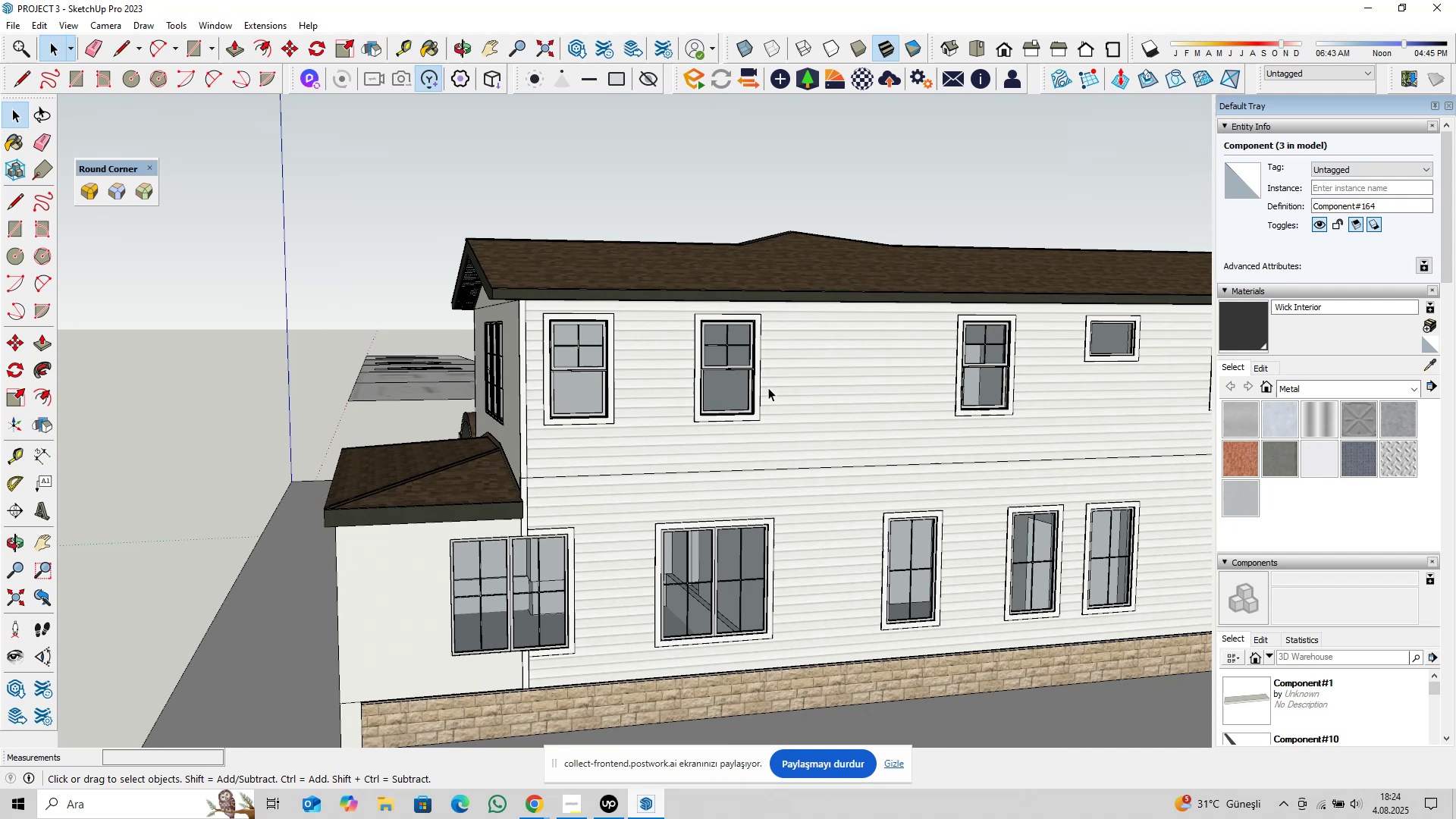 
key(Escape)
 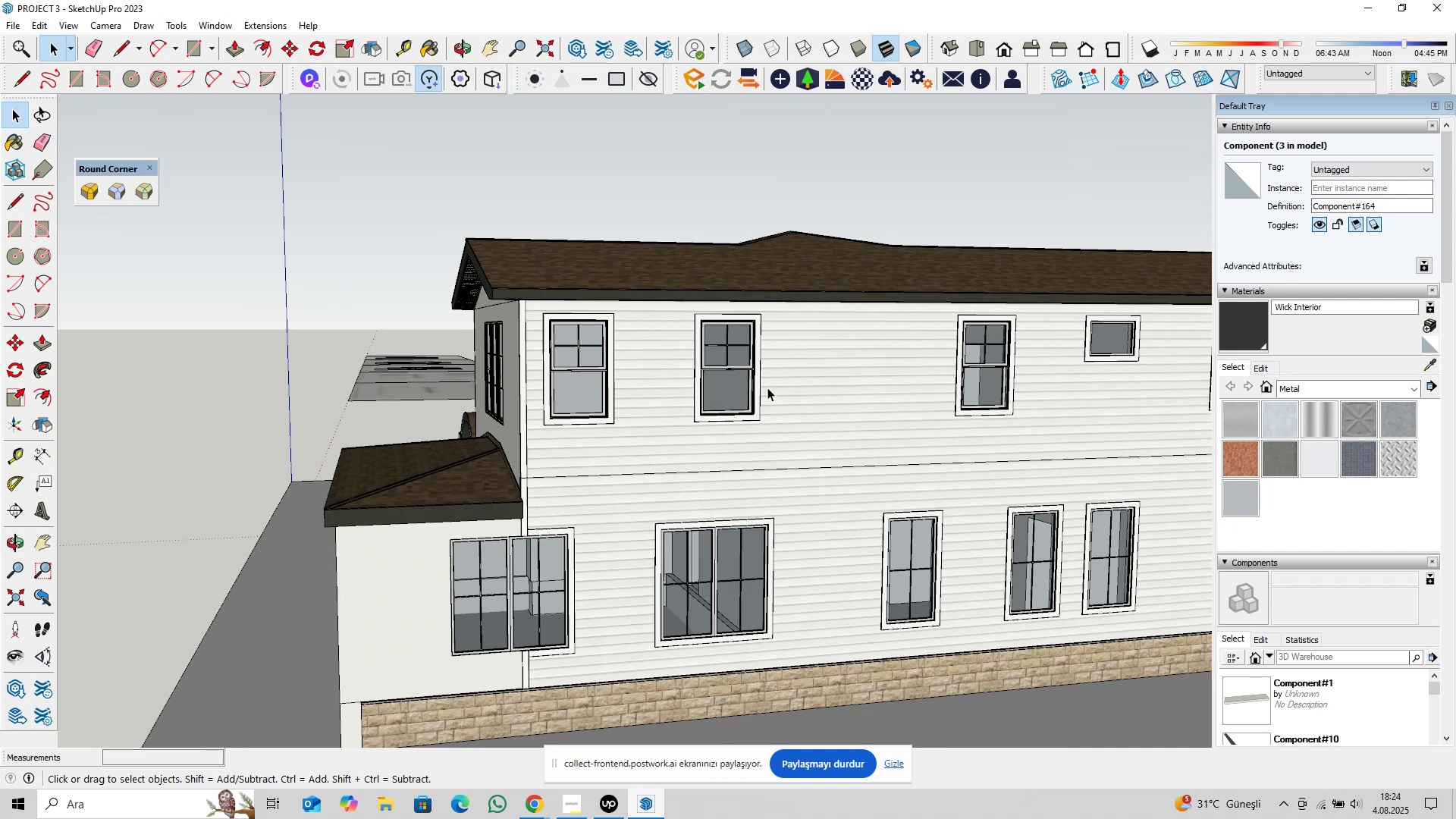 
key(Escape)
 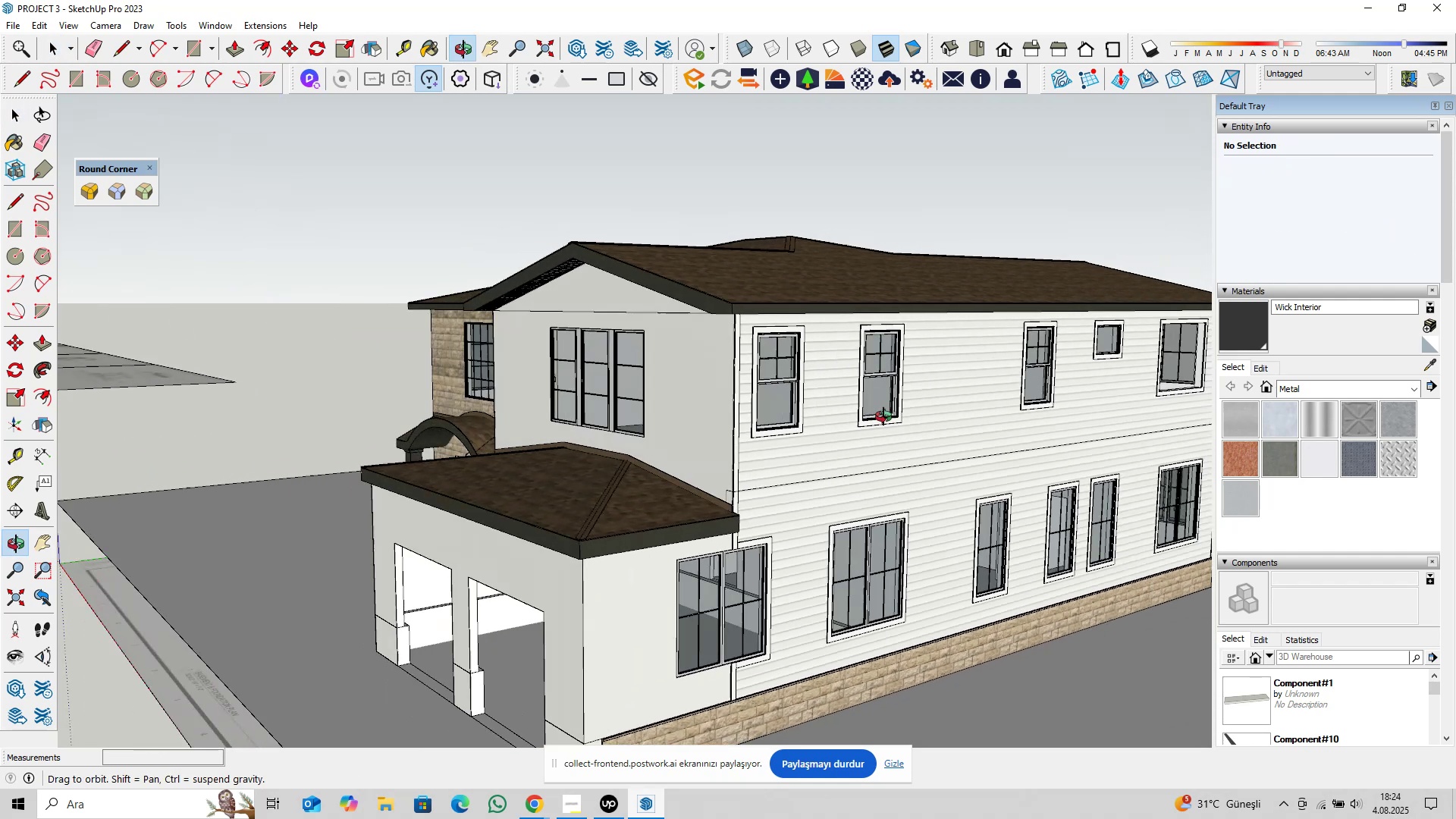 
hold_key(key=ShiftLeft, duration=0.66)
 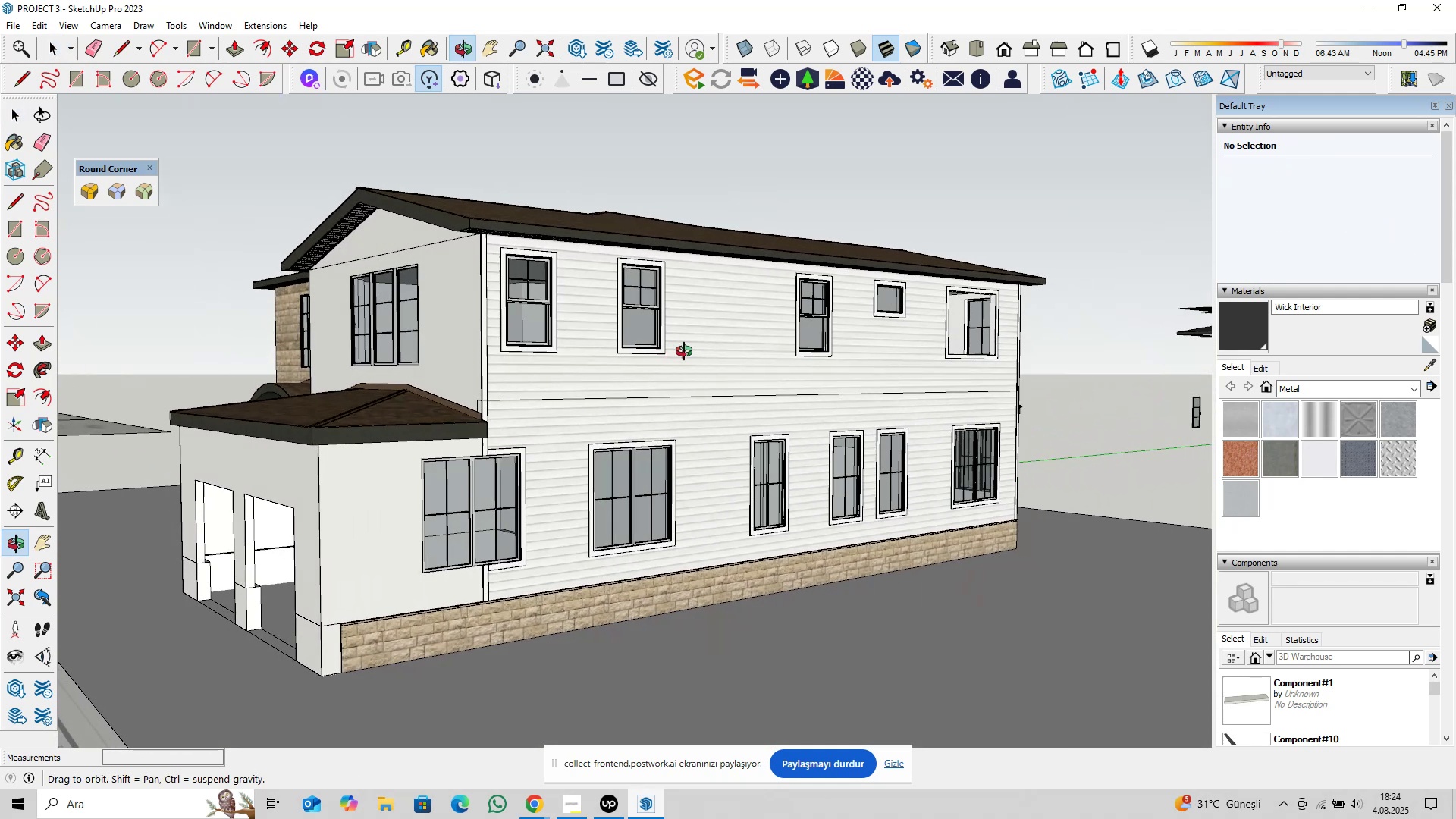 
hold_key(key=ShiftLeft, duration=0.77)
 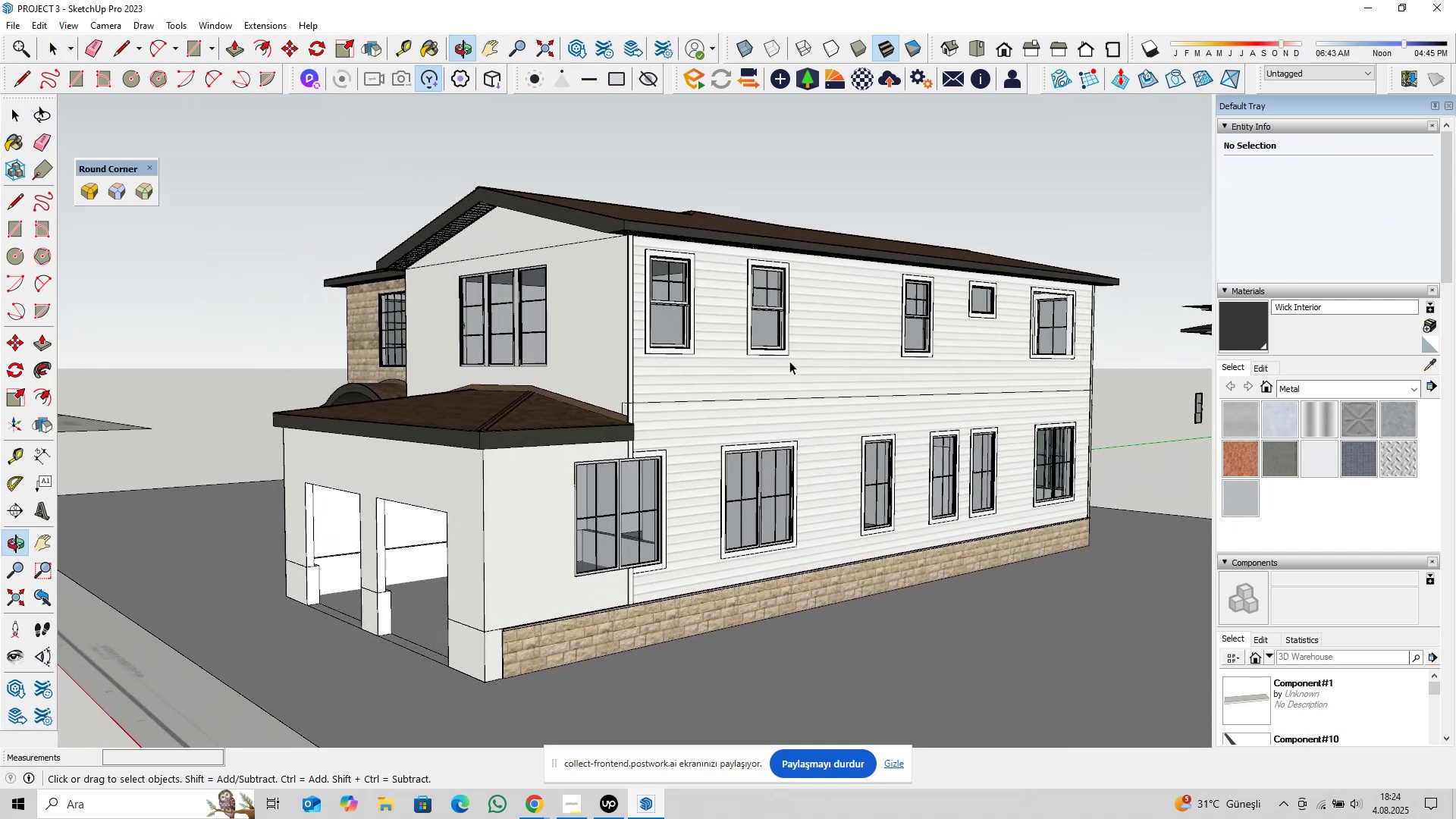 
scroll: coordinate [788, 363], scroll_direction: up, amount: 1.0
 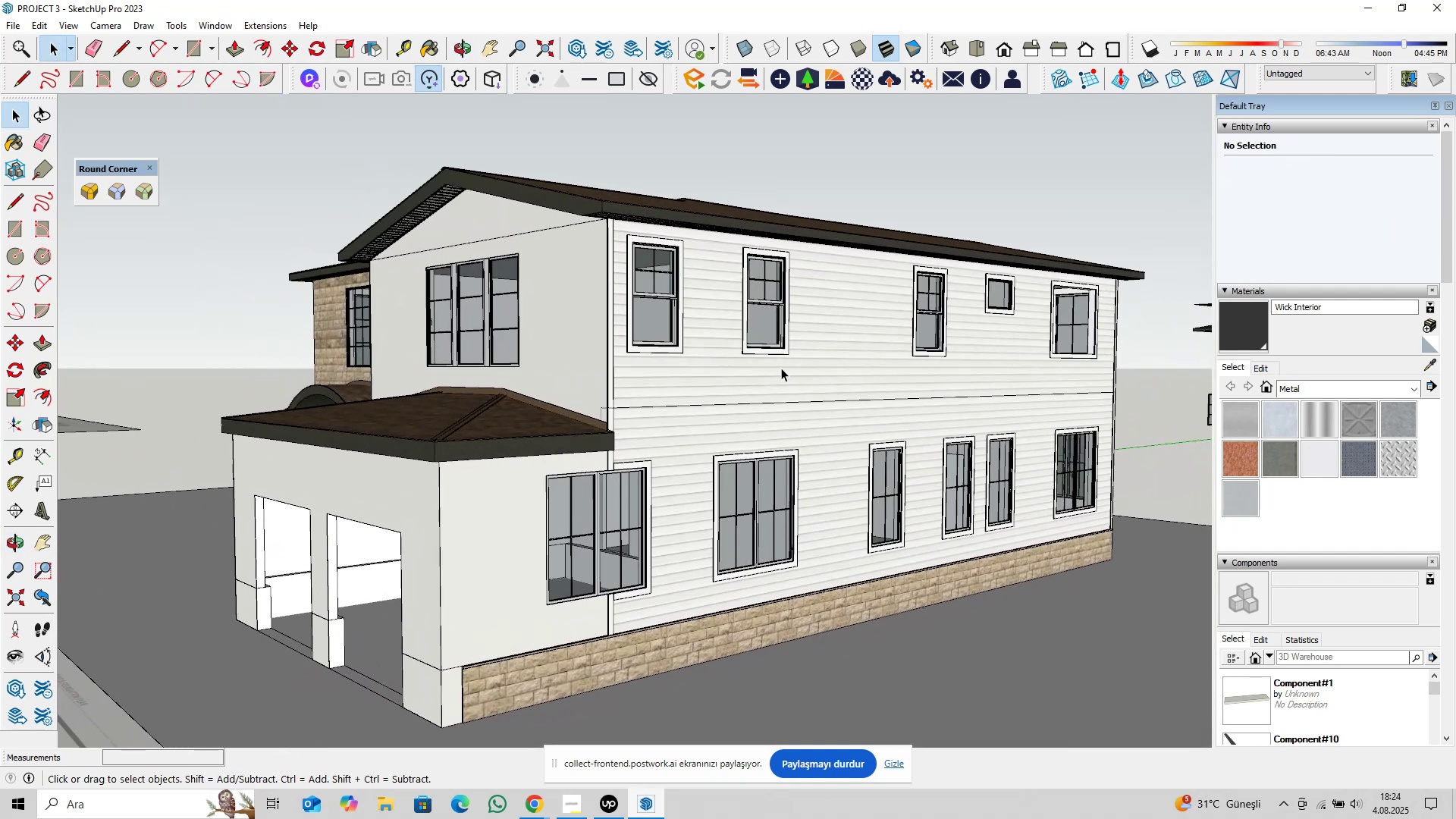 
hold_key(key=ShiftLeft, duration=1.07)
 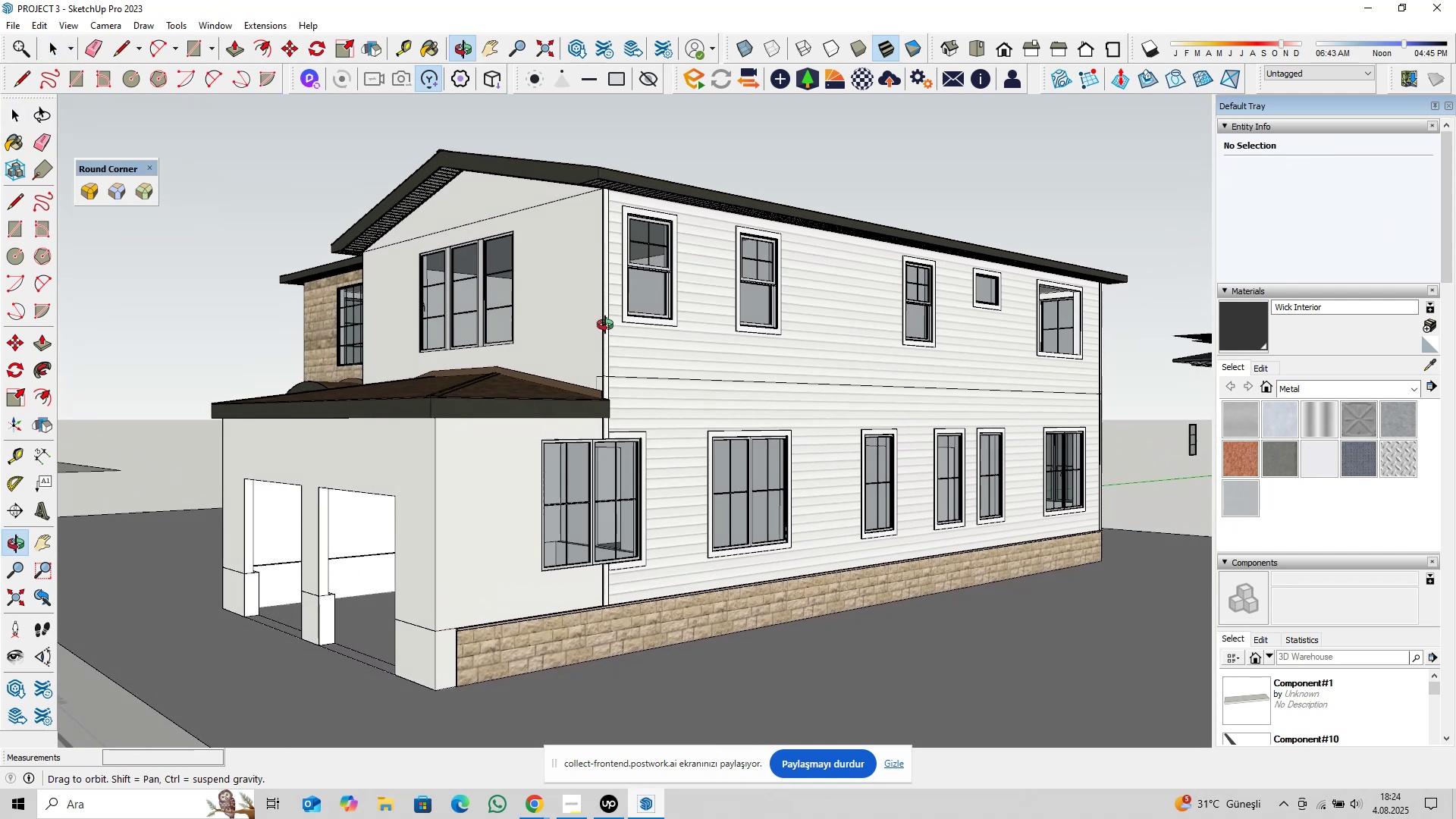 
hold_key(key=ShiftLeft, duration=0.57)
 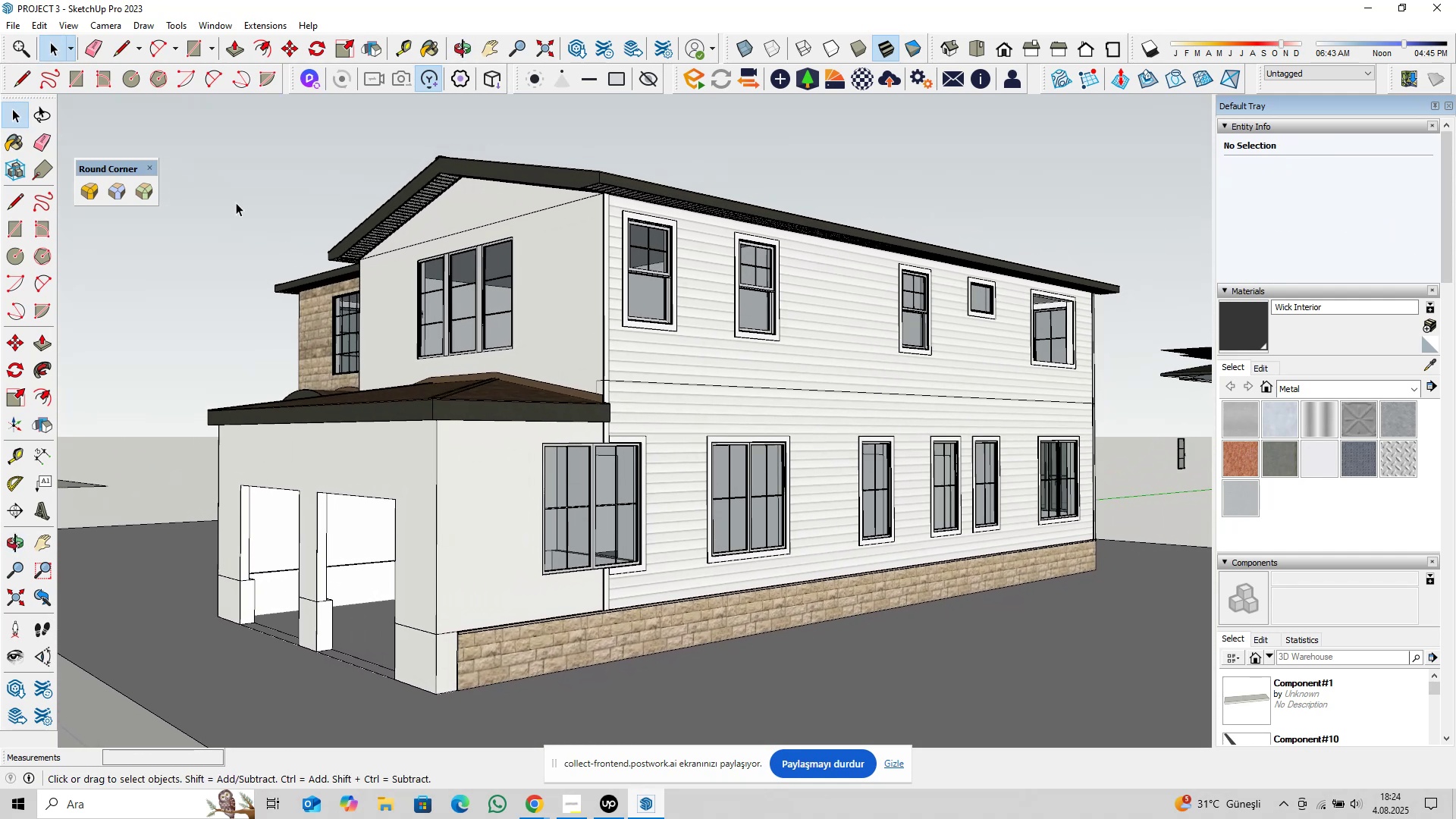 
left_click([64, 25])
 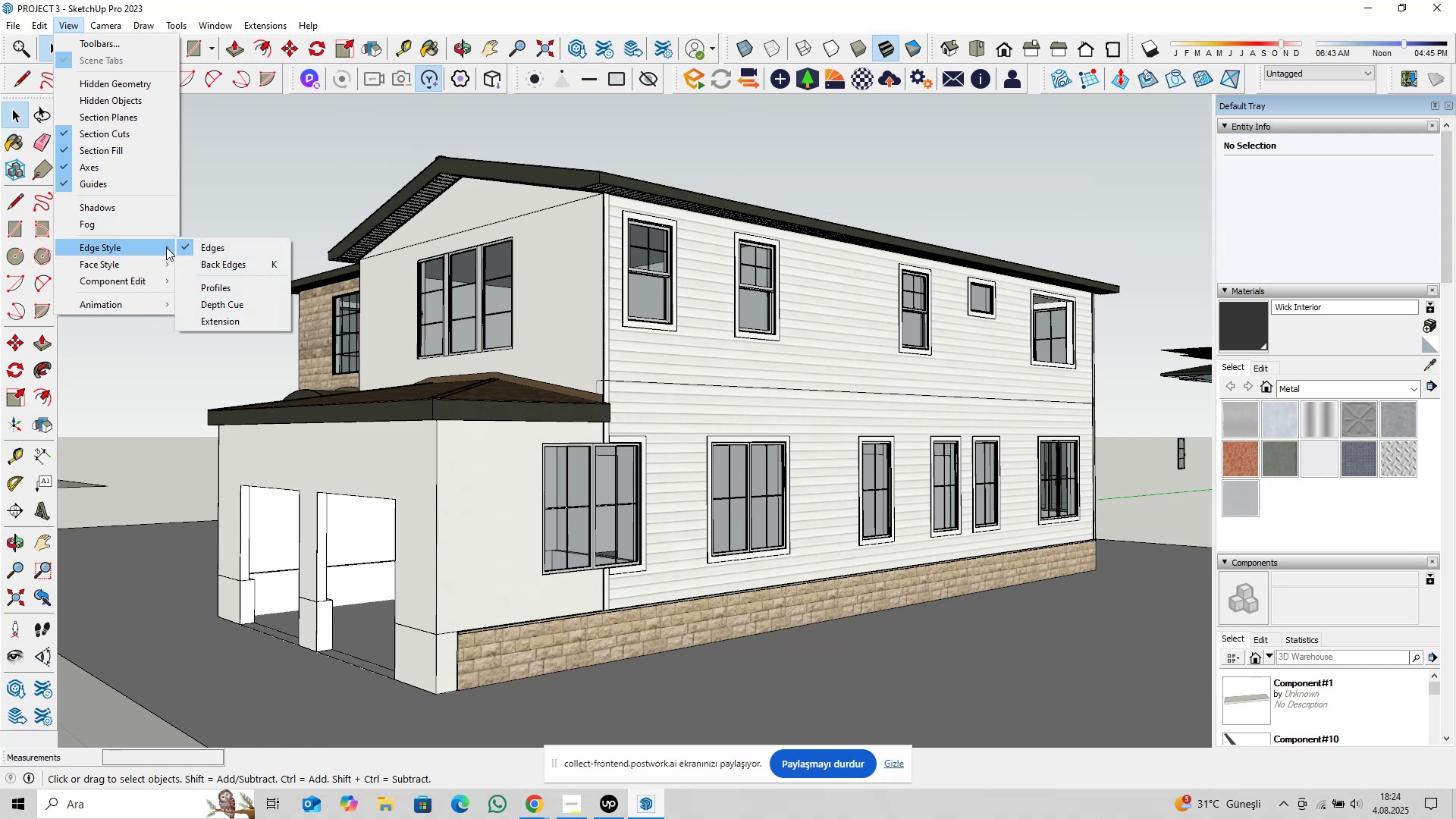 
left_click([202, 245])
 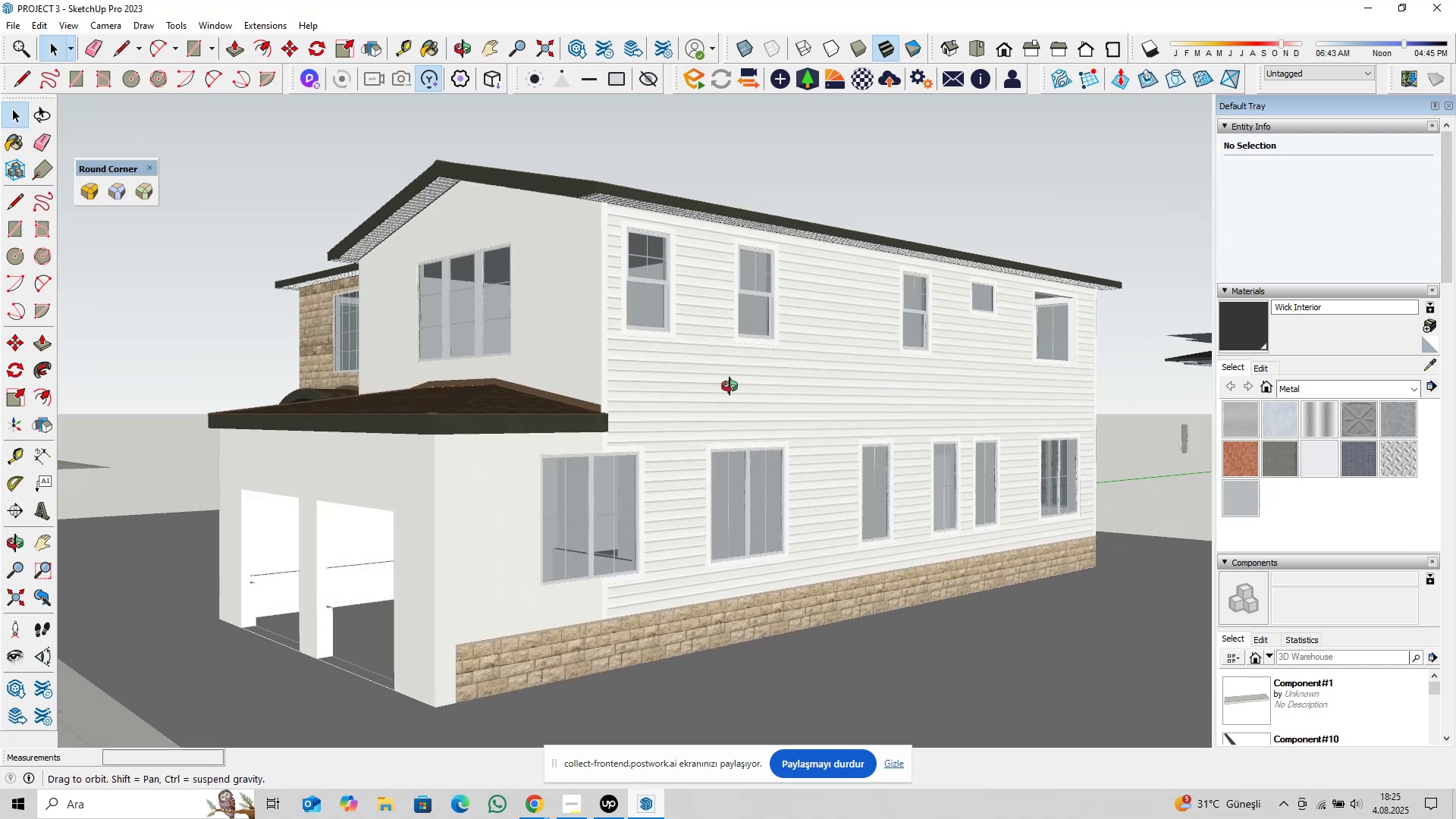 
scroll: coordinate [440, 427], scroll_direction: down, amount: 4.0
 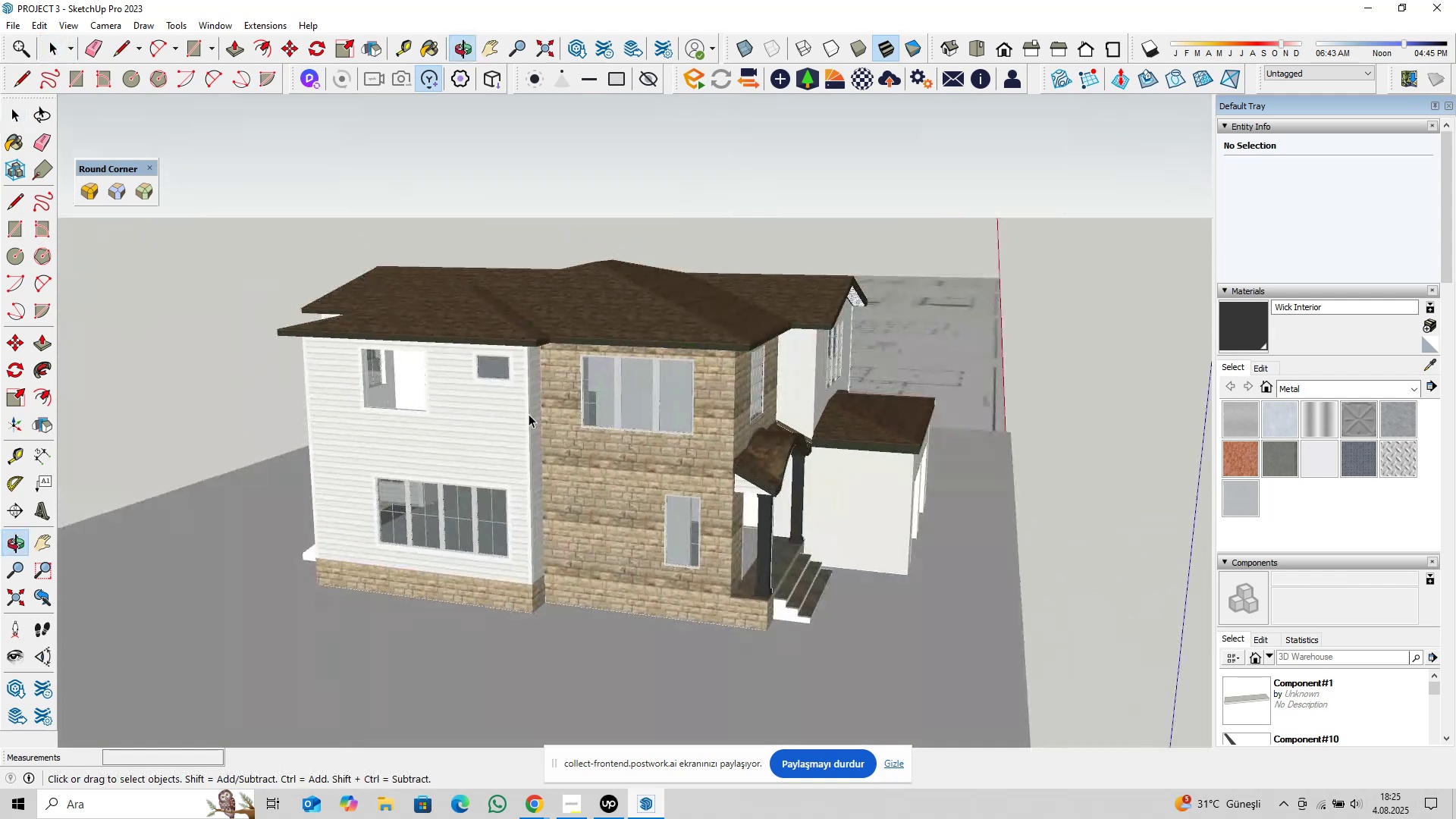 
wait(10.53)
 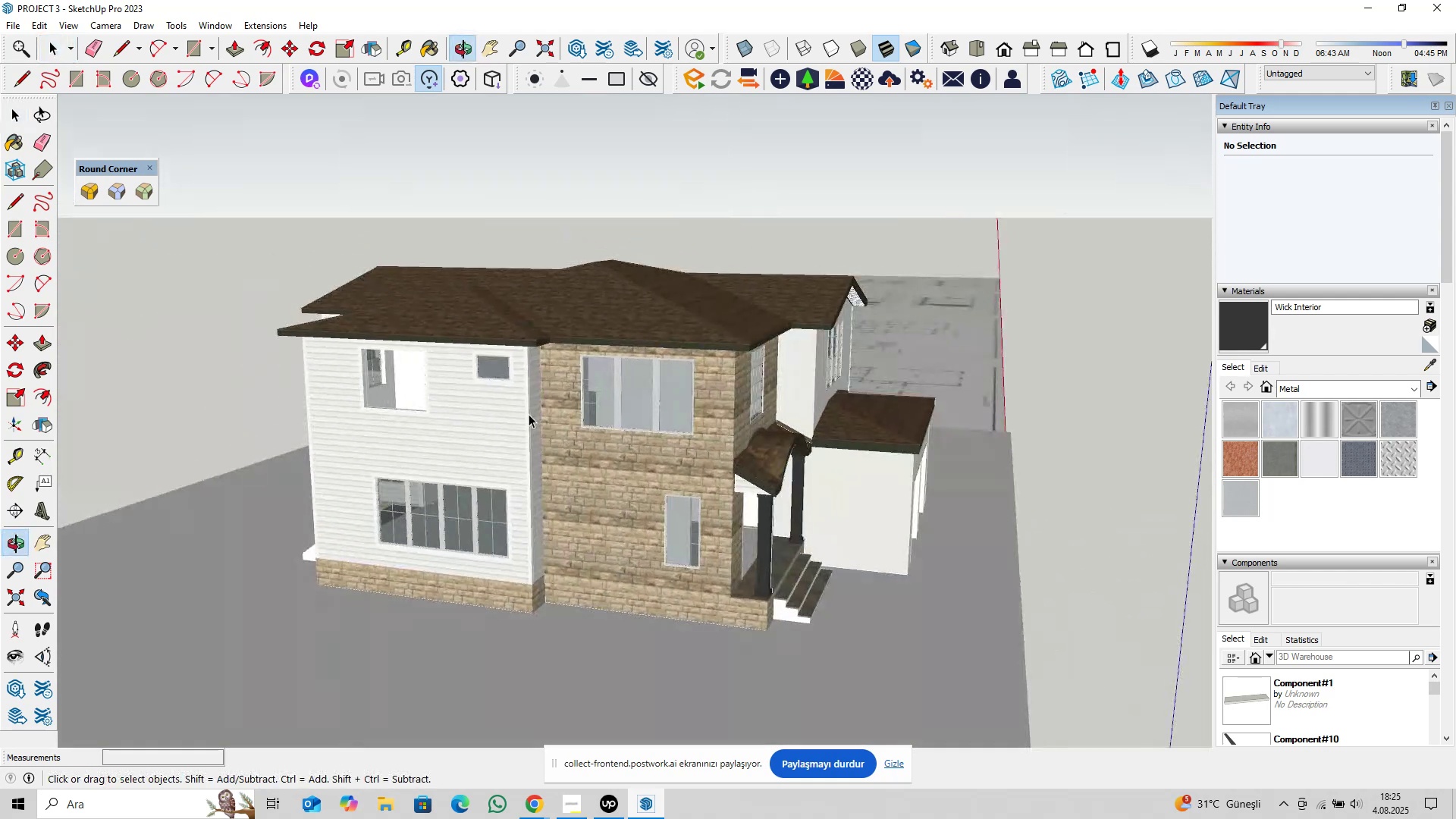 
scroll: coordinate [585, 569], scroll_direction: up, amount: 4.0
 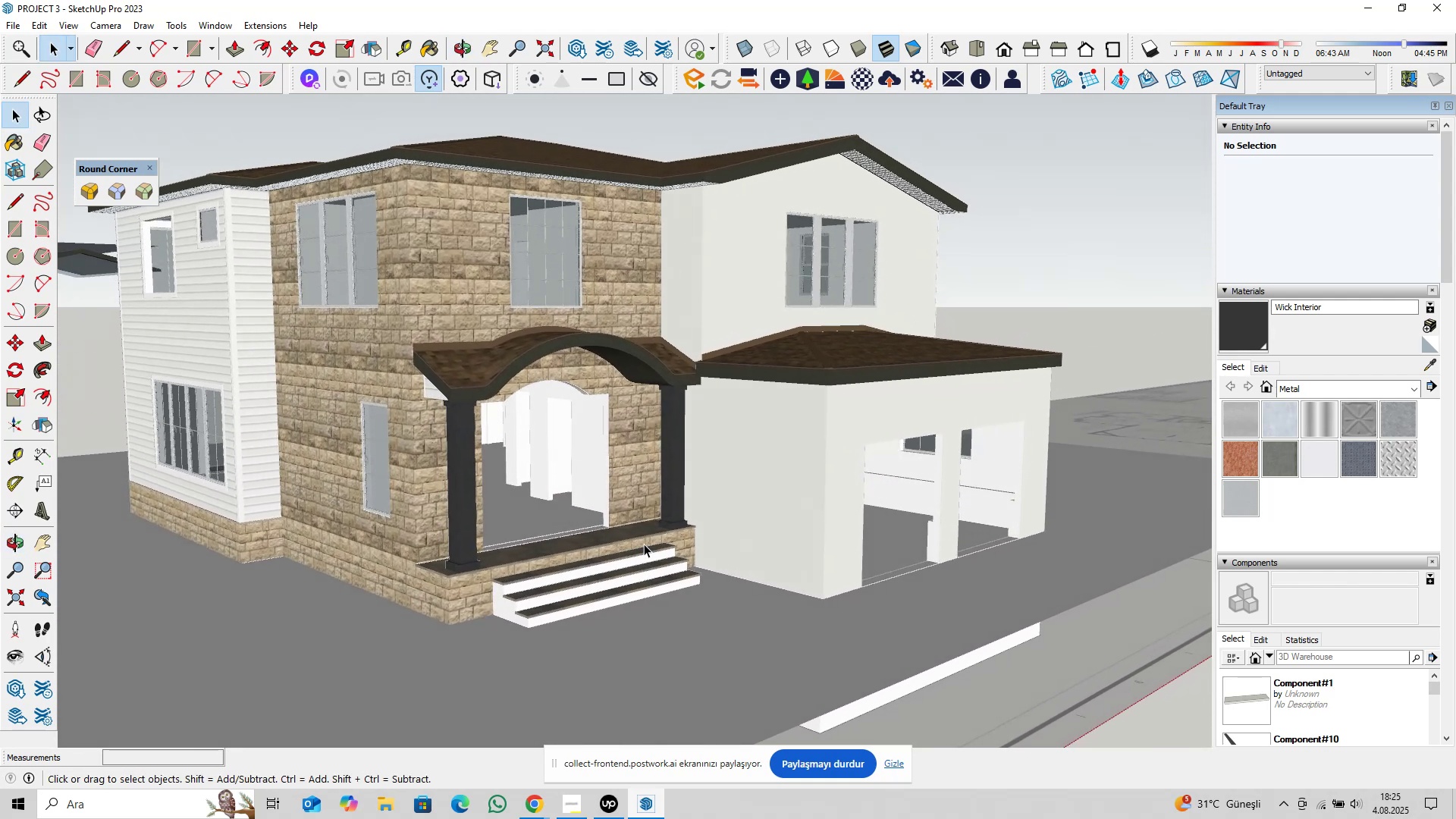 
scroll: coordinate [652, 532], scroll_direction: down, amount: 3.0
 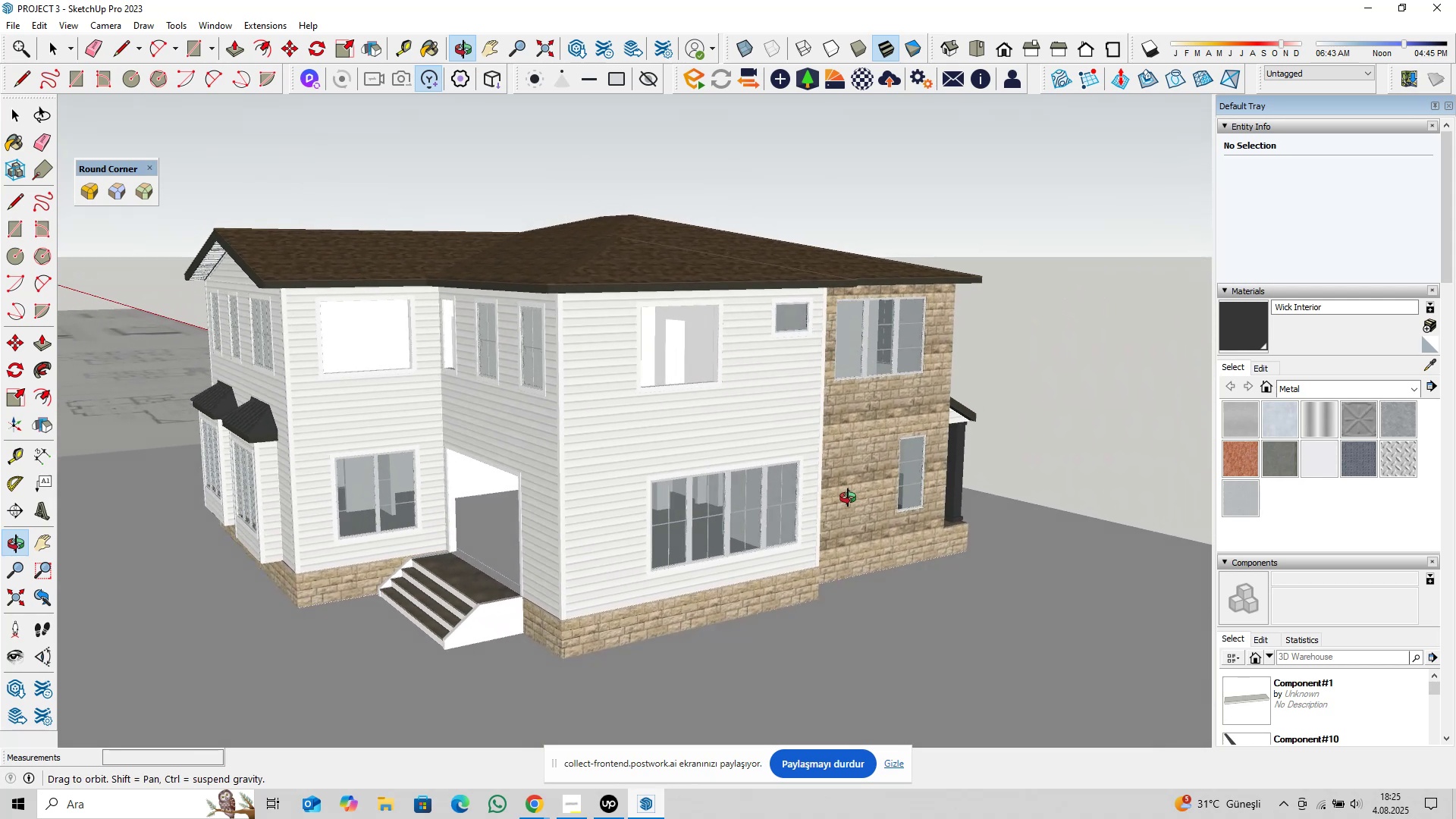 
wait(7.79)
 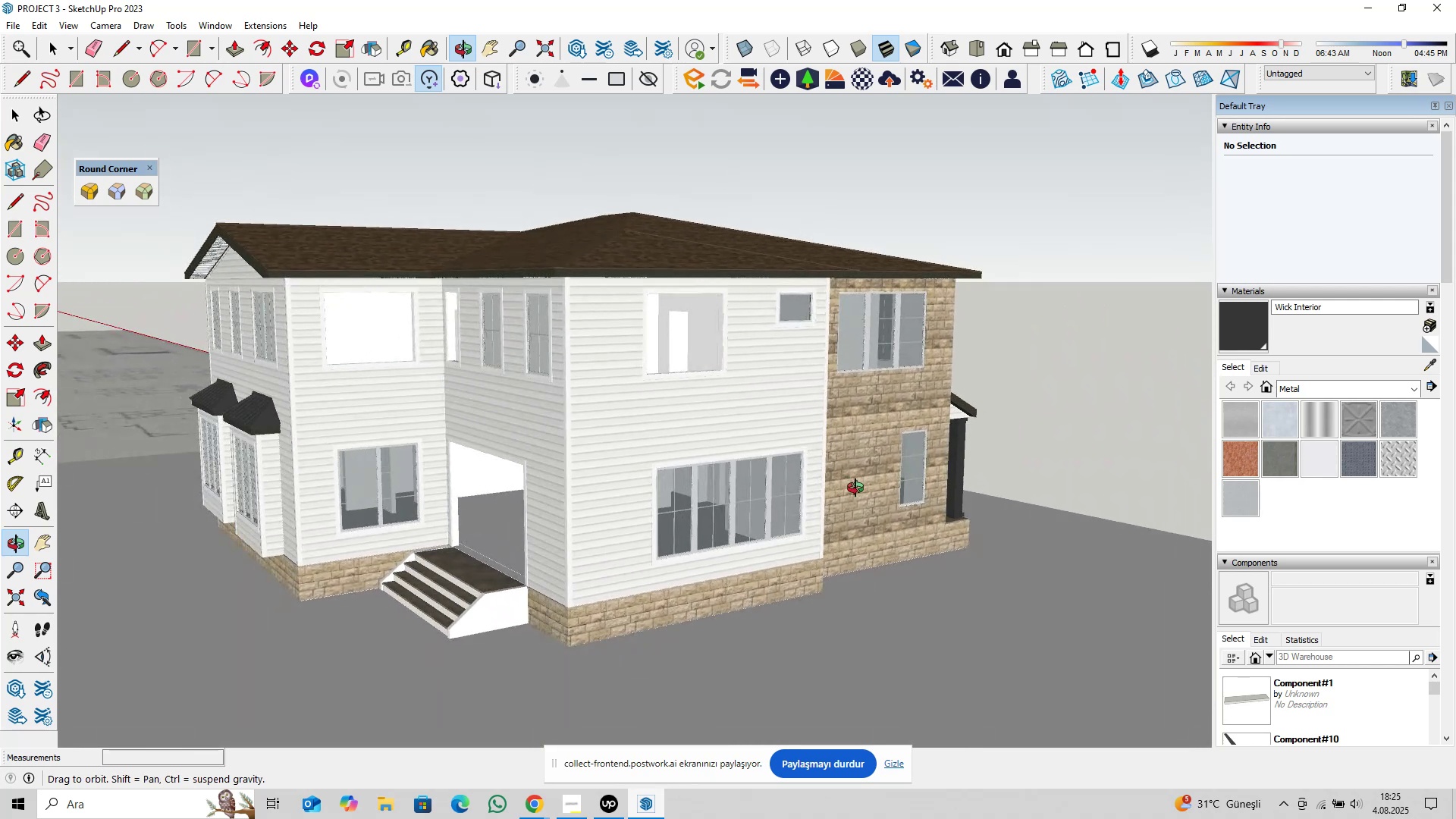 
scroll: coordinate [565, 598], scroll_direction: up, amount: 8.0
 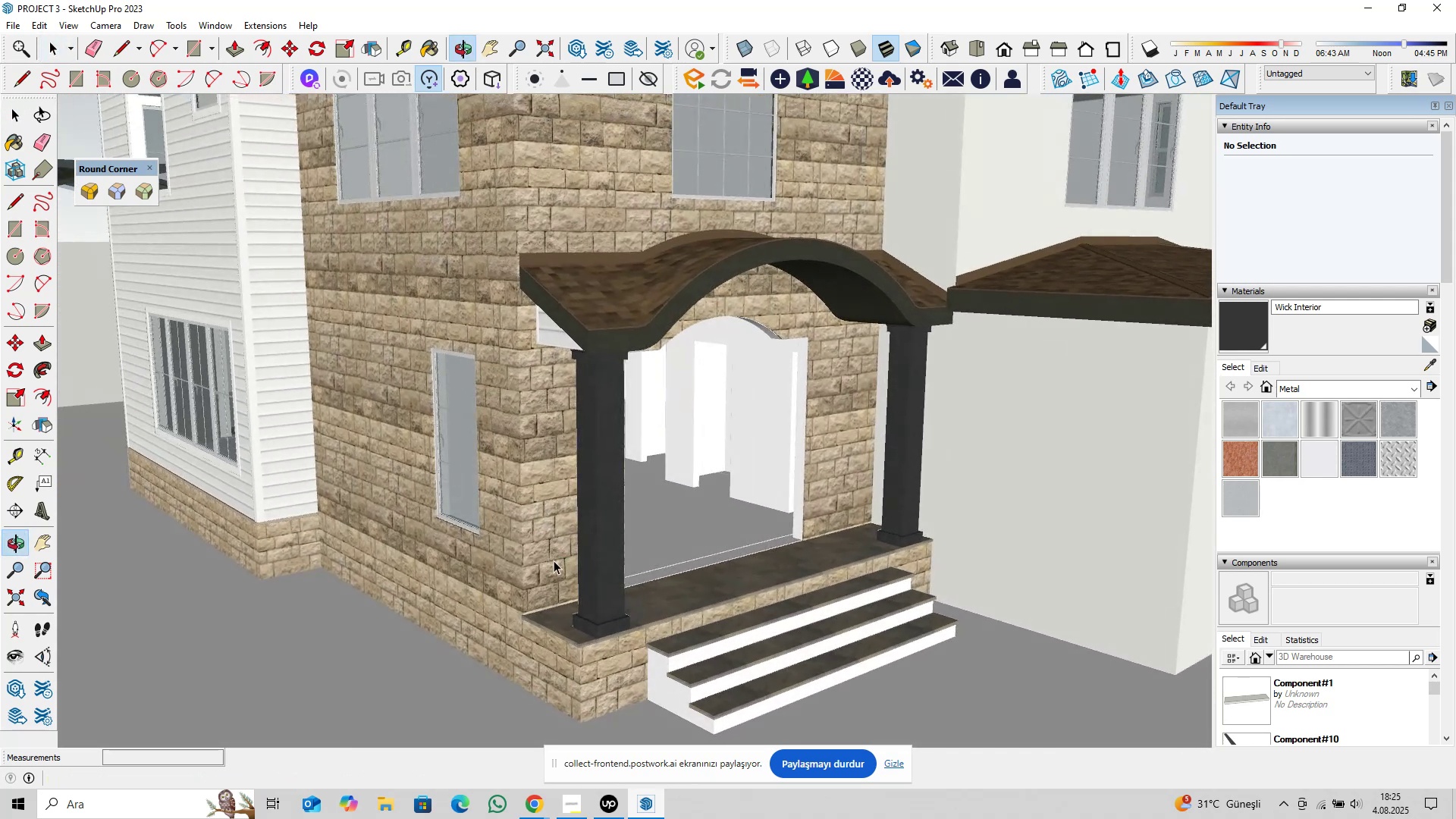 
scroll: coordinate [483, 271], scroll_direction: down, amount: 5.0
 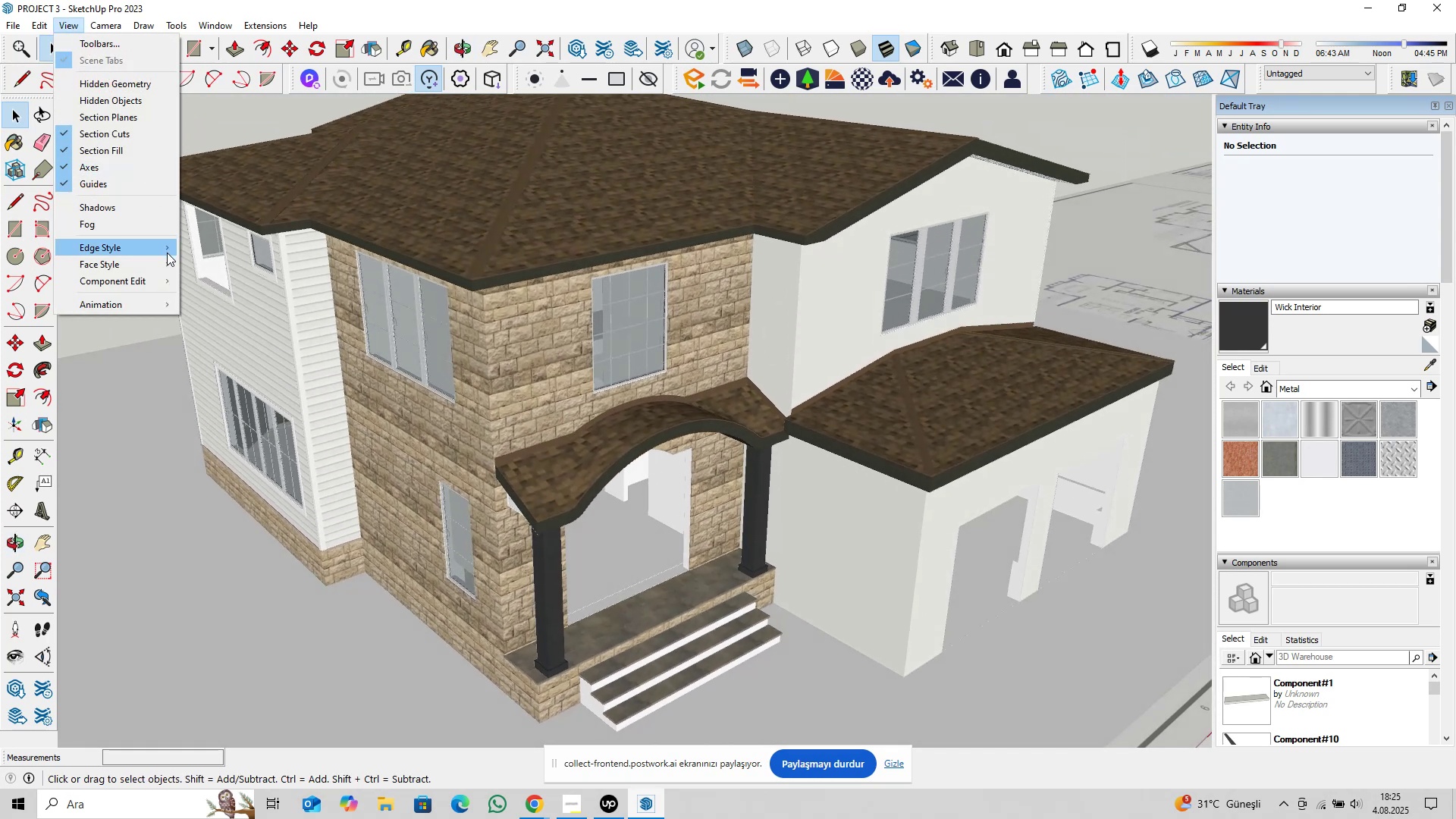 
left_click([214, 251])
 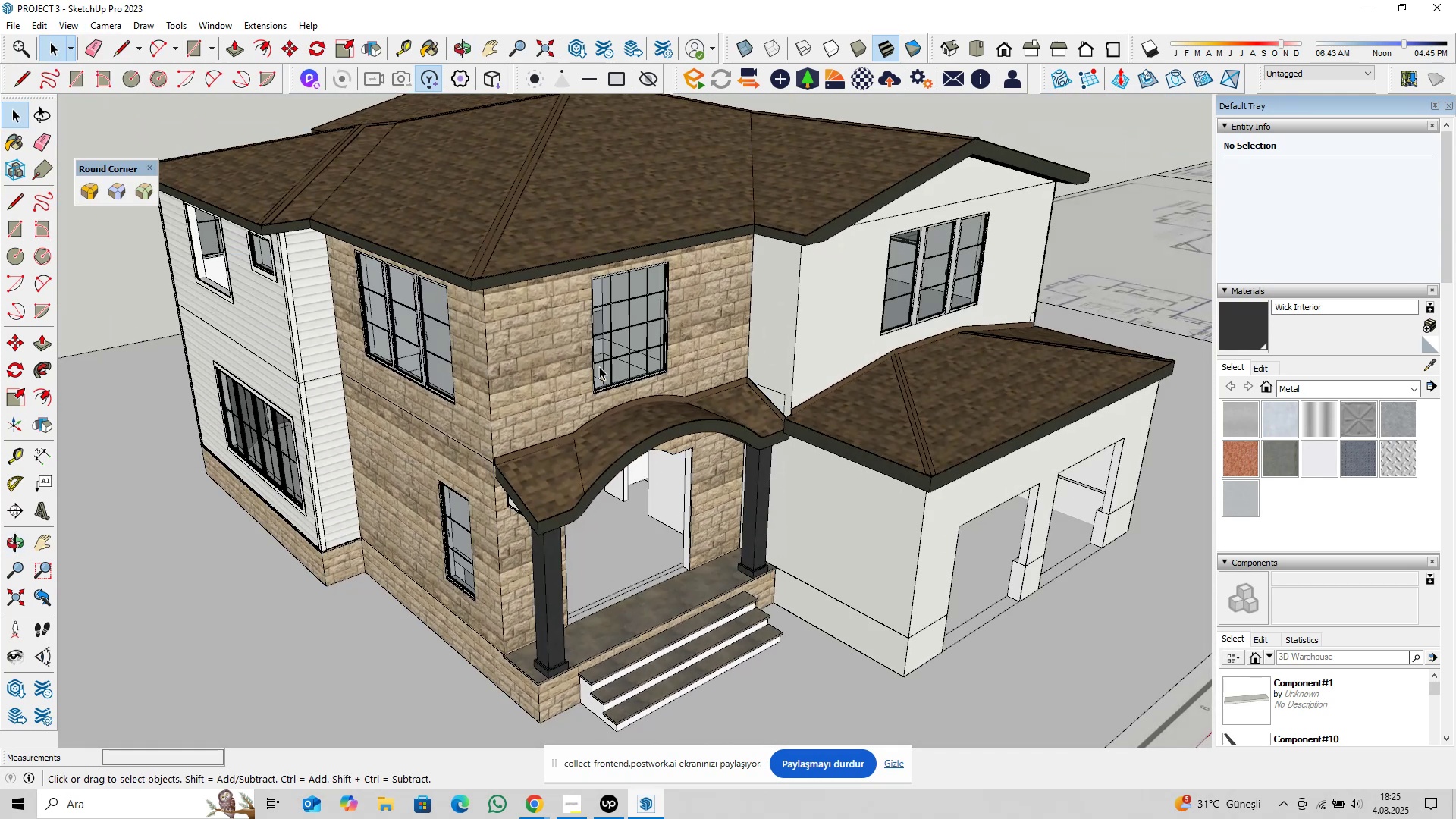 
scroll: coordinate [651, 403], scroll_direction: down, amount: 11.0
 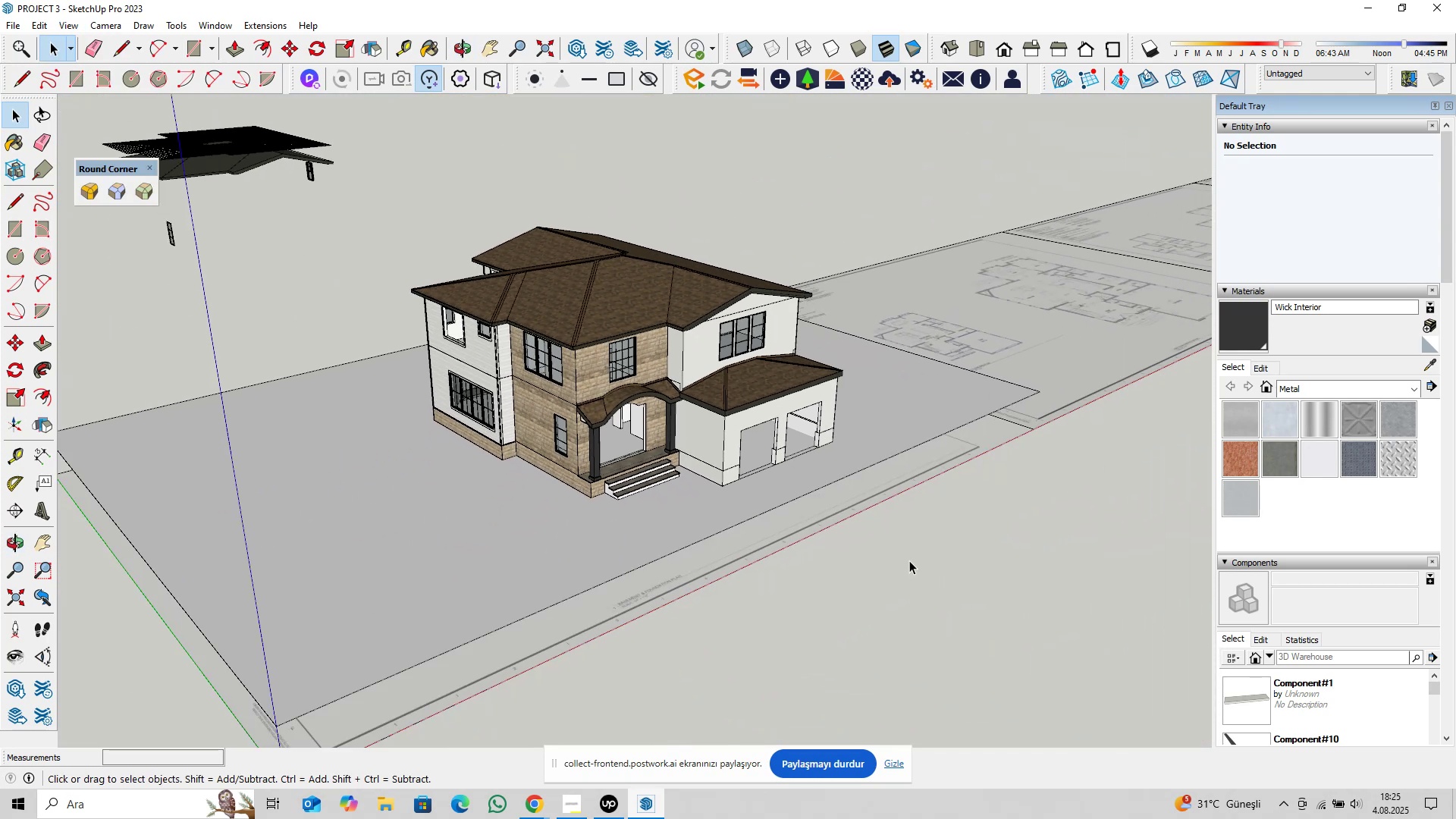 
left_click([909, 560])
 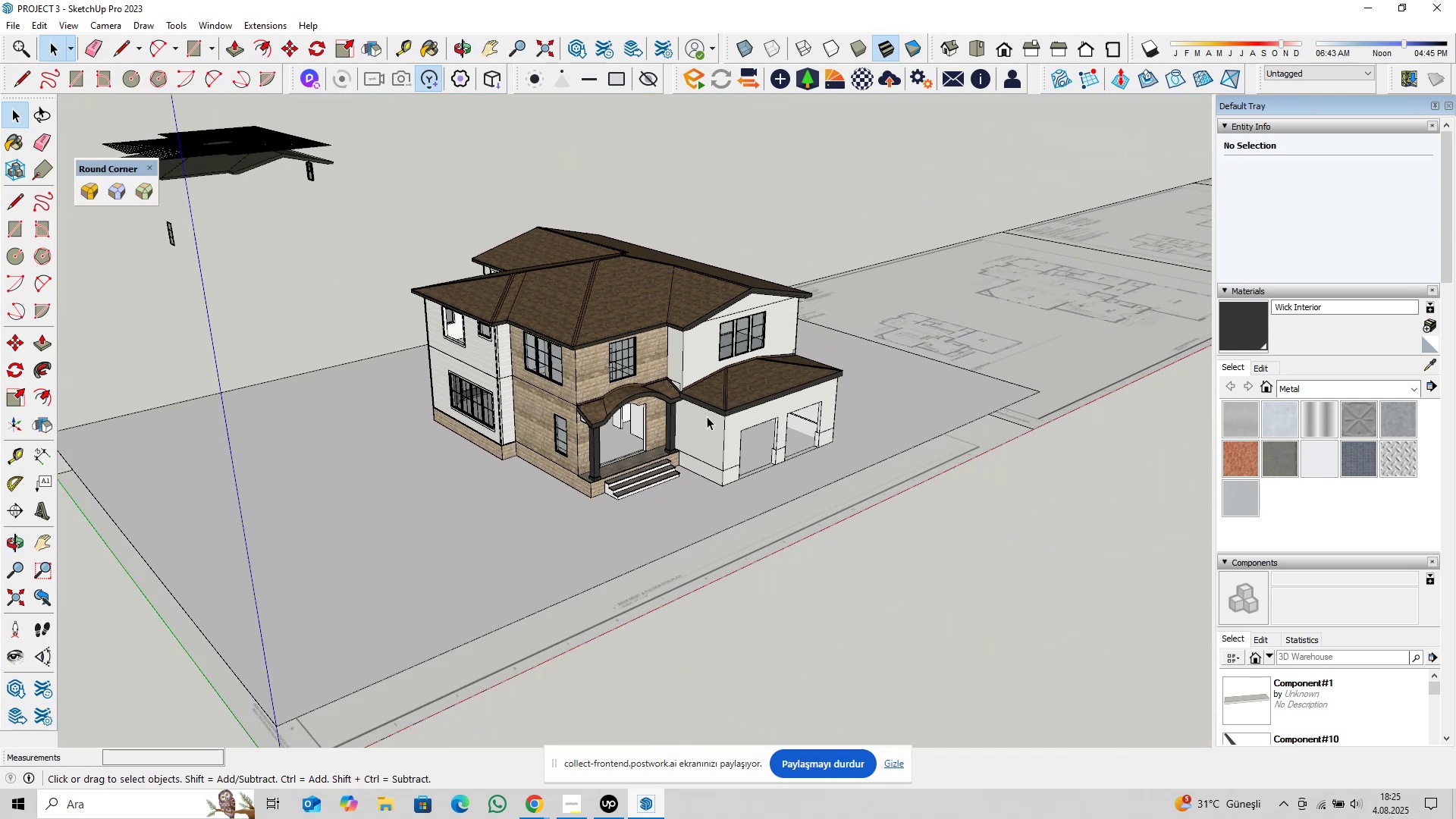 
scroll: coordinate [490, 344], scroll_direction: up, amount: 62.0
 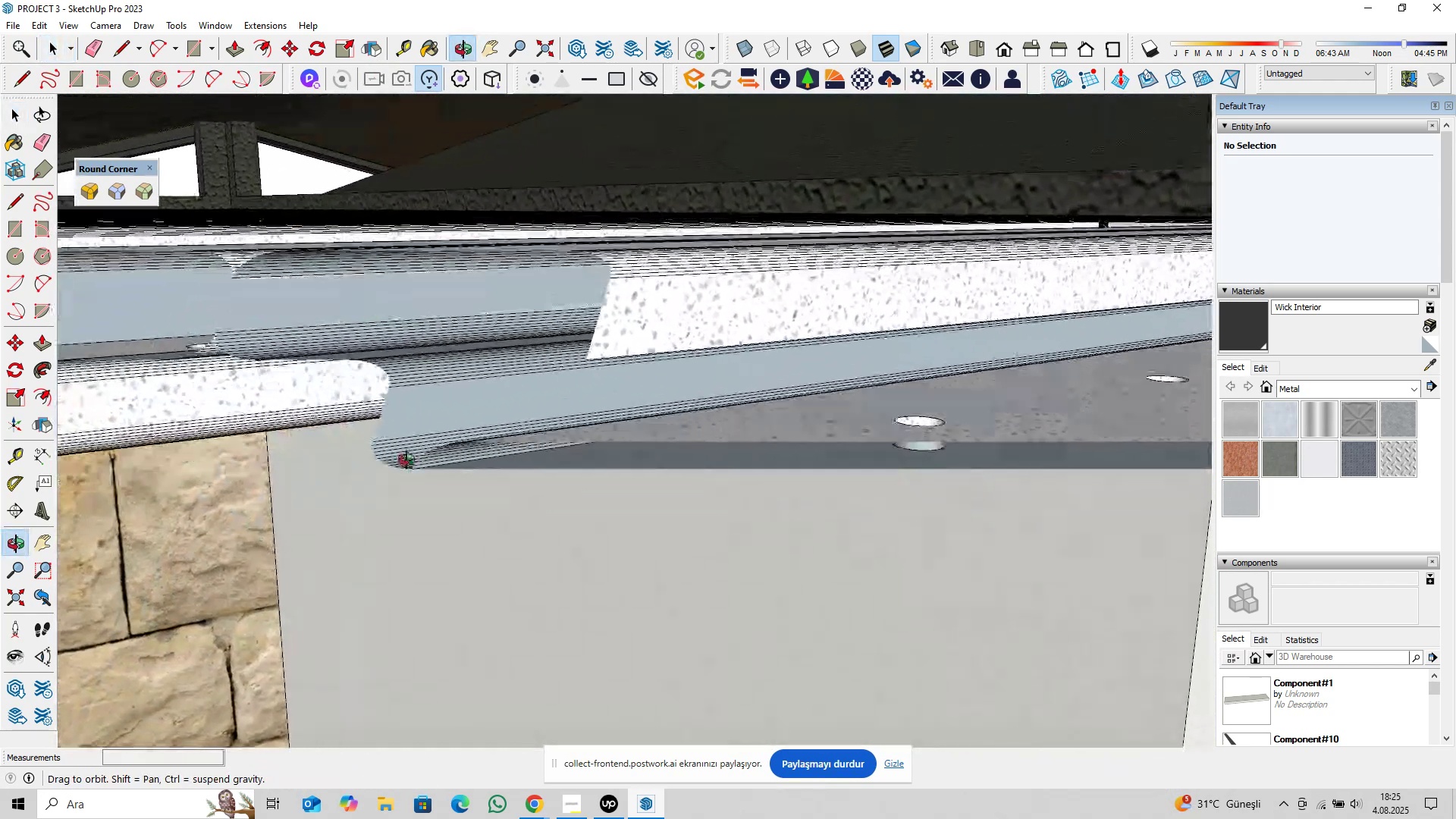 
scroll: coordinate [516, 466], scroll_direction: down, amount: 20.0
 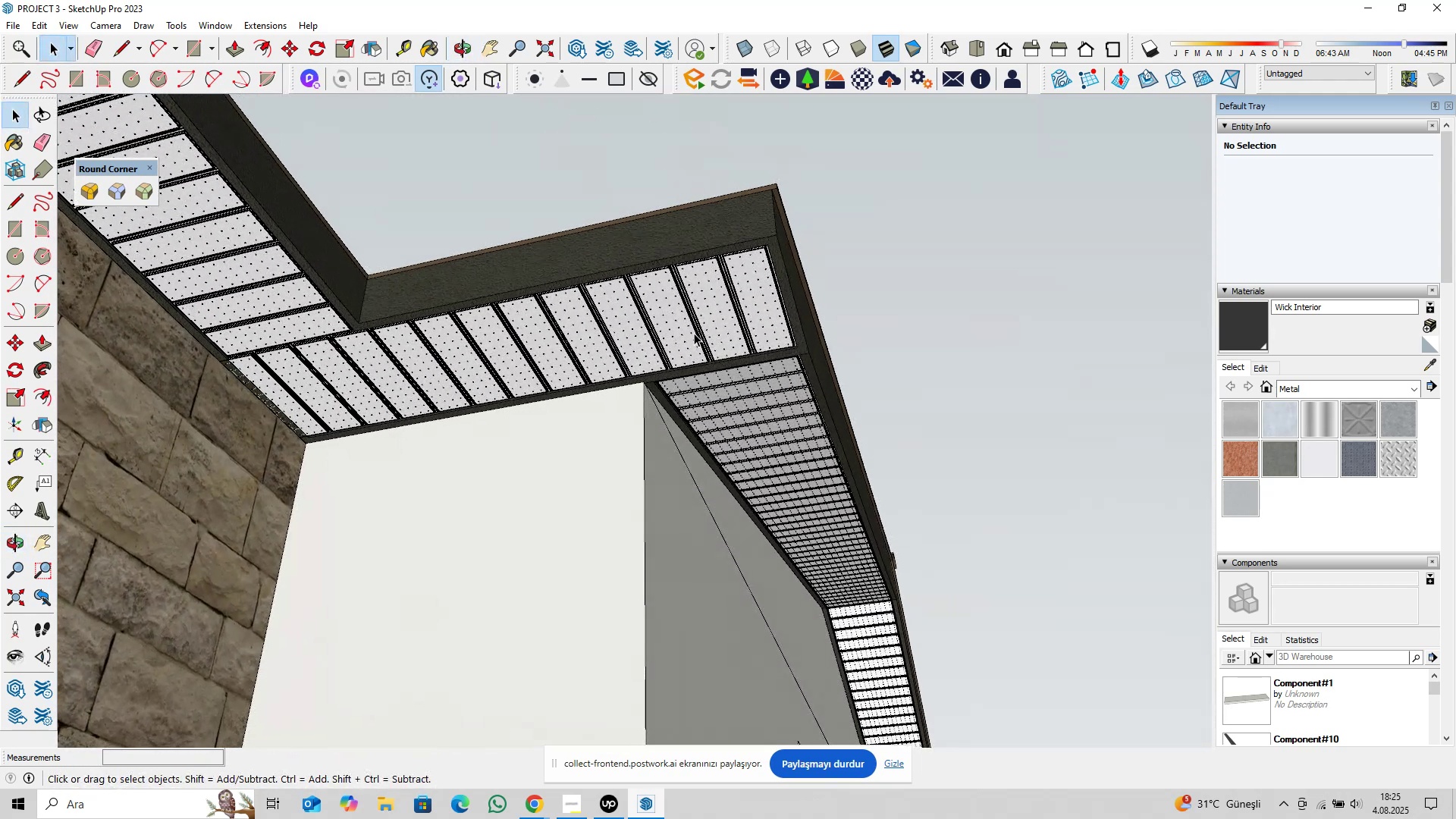 
key(Control+S)
 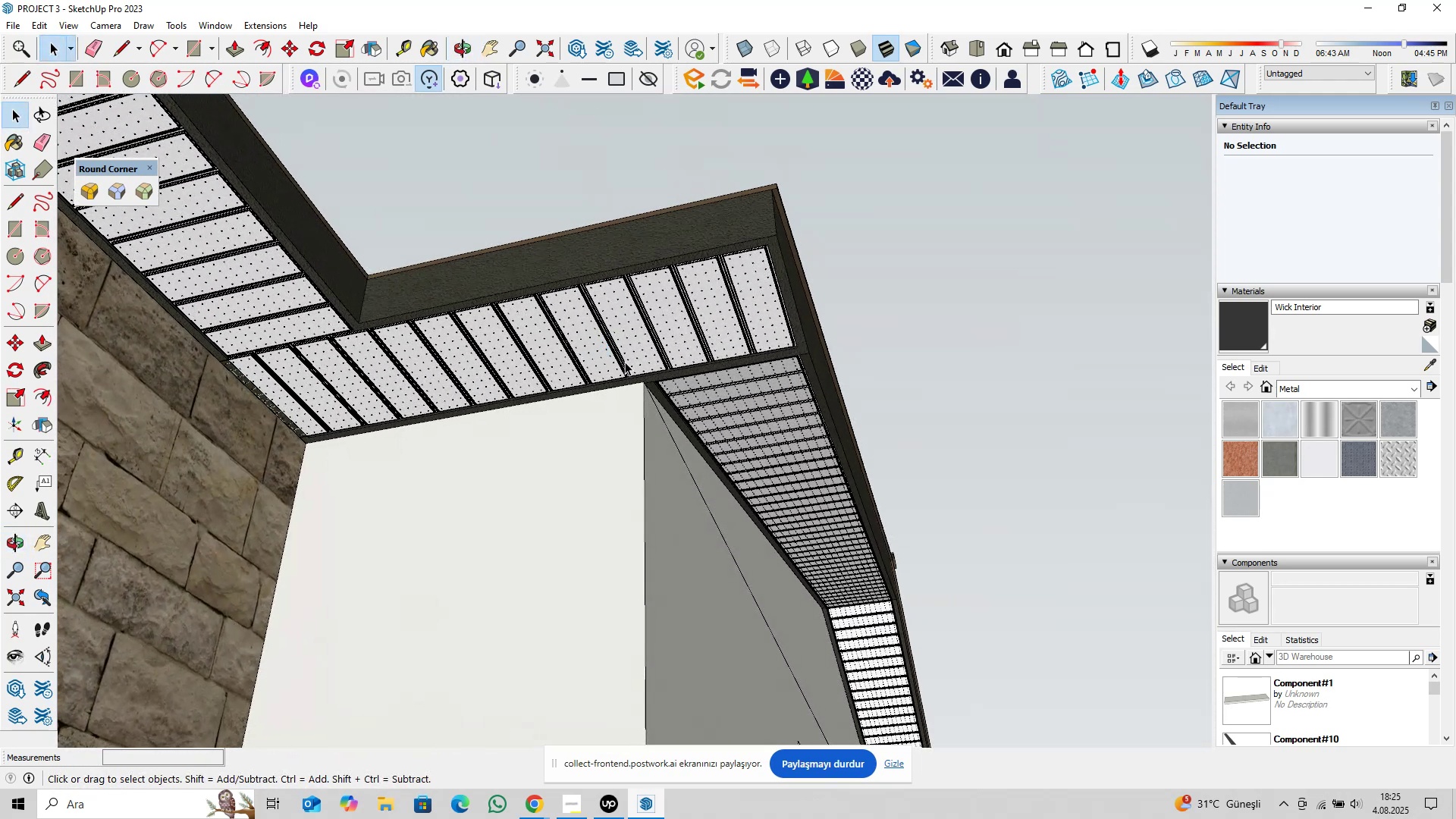 
scroll: coordinate [671, 491], scroll_direction: down, amount: 27.0
 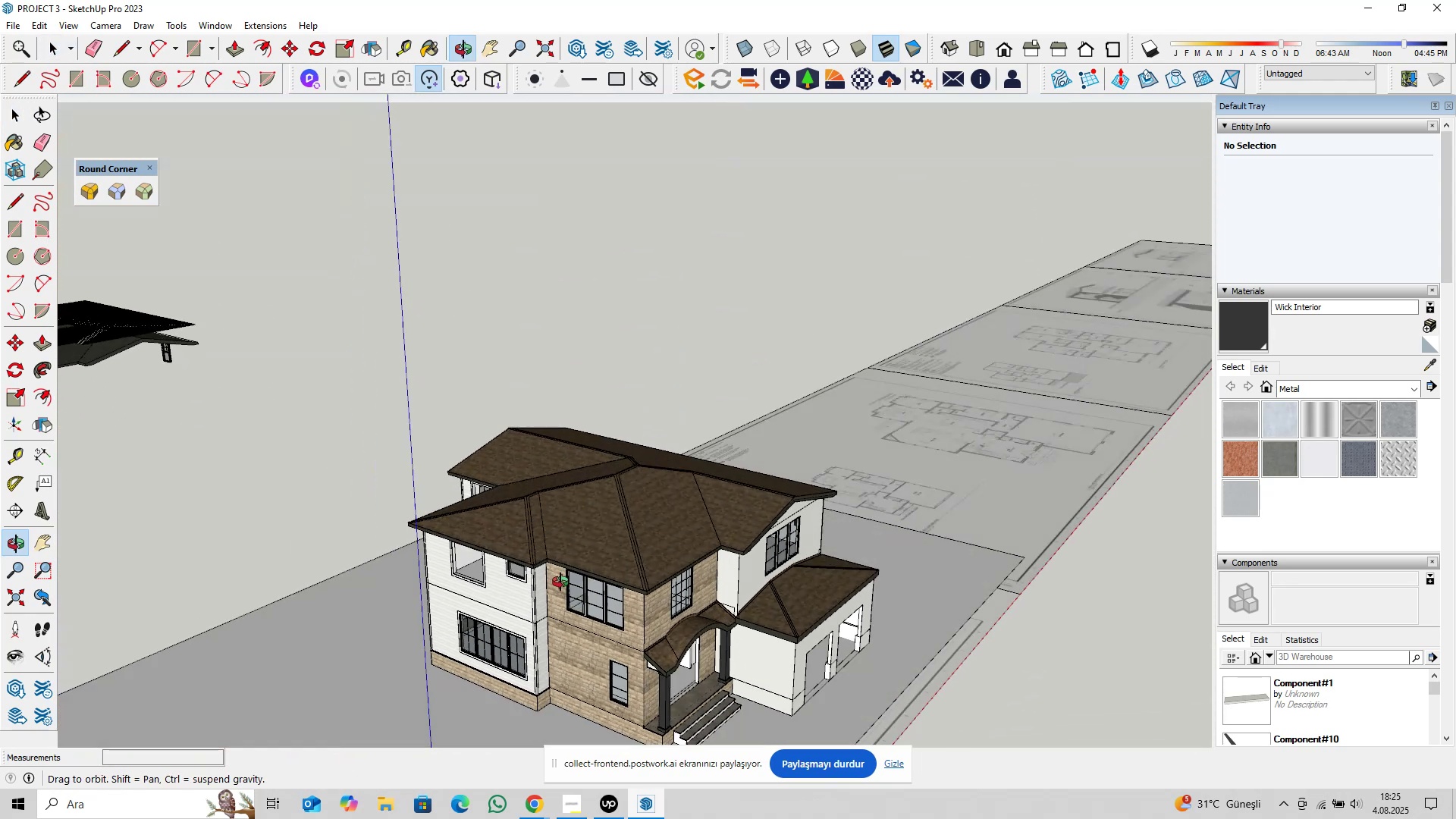 
hold_key(key=ShiftLeft, duration=0.45)
 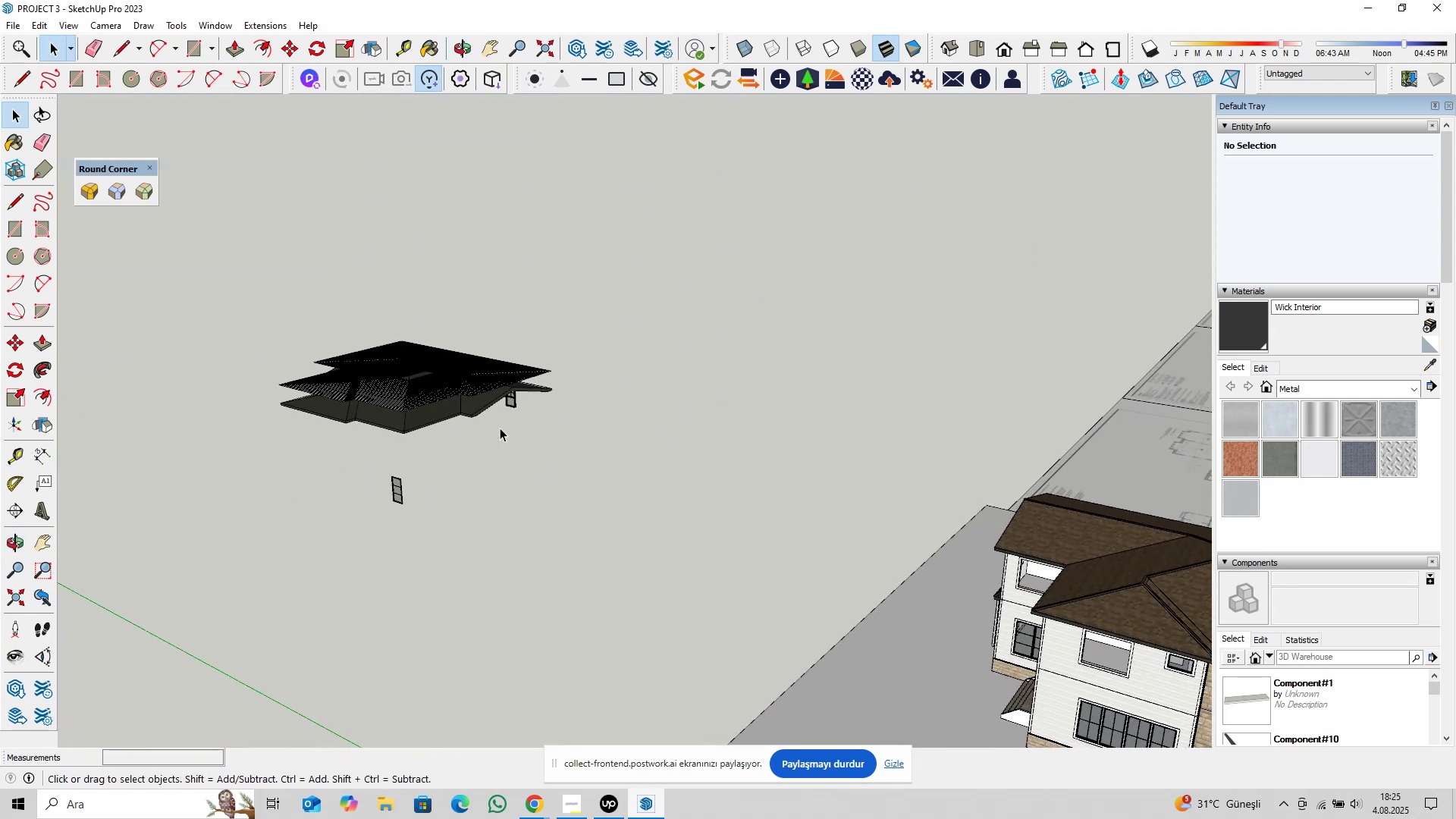 
scroll: coordinate [624, 213], scroll_direction: up, amount: 23.0
 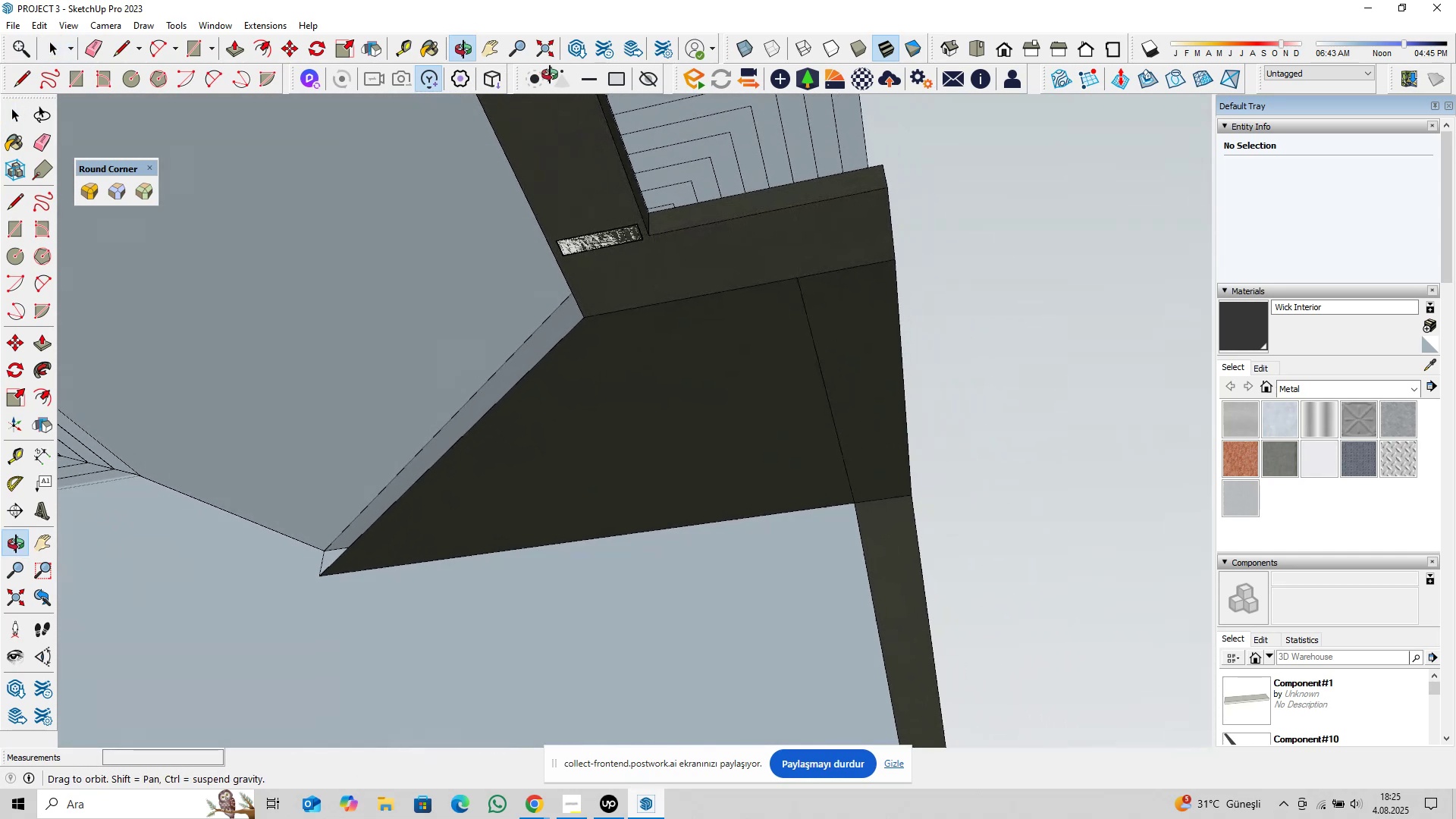 
scroll: coordinate [602, 482], scroll_direction: down, amount: 18.0
 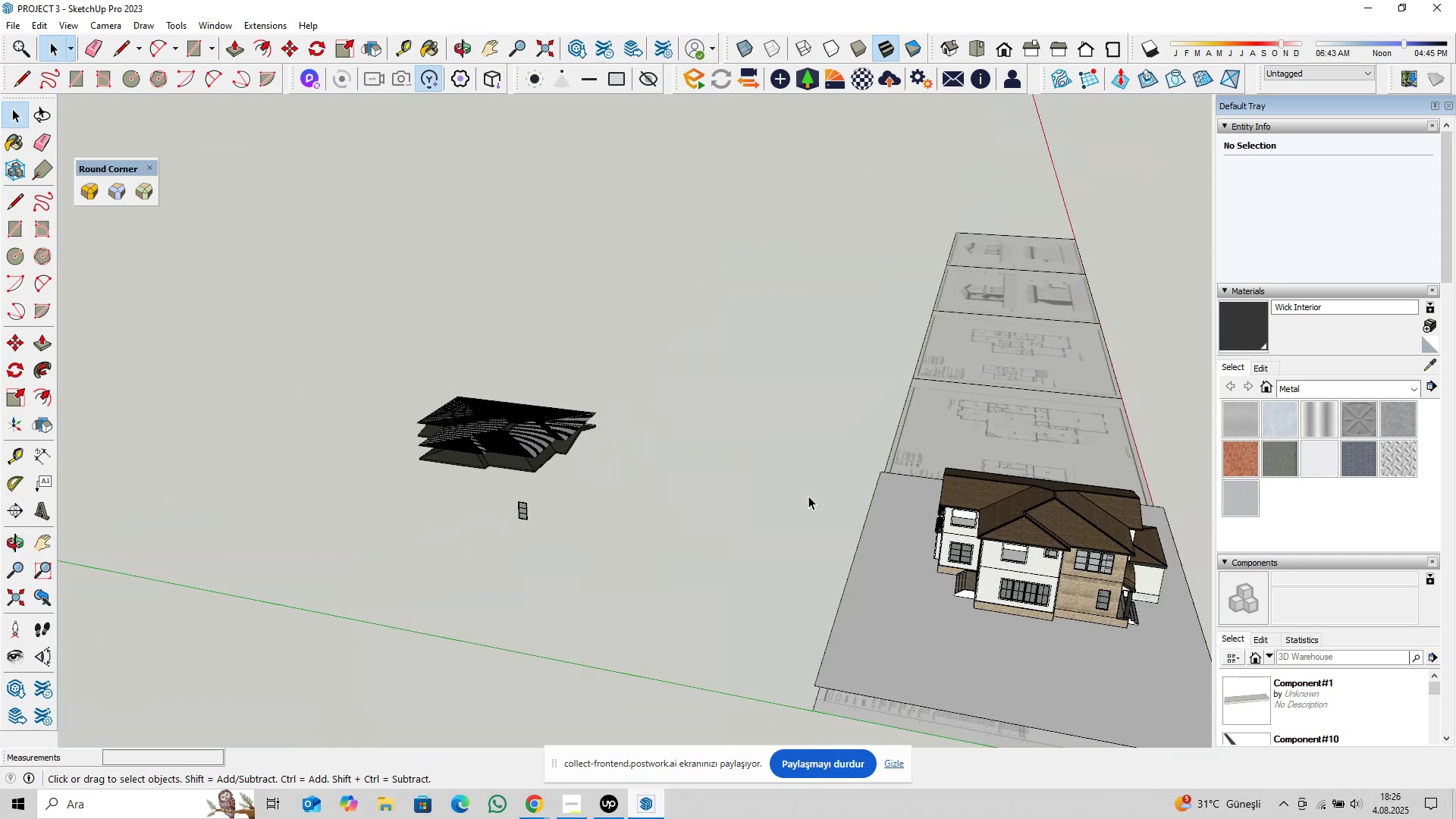 
hold_key(key=ShiftLeft, duration=0.36)
 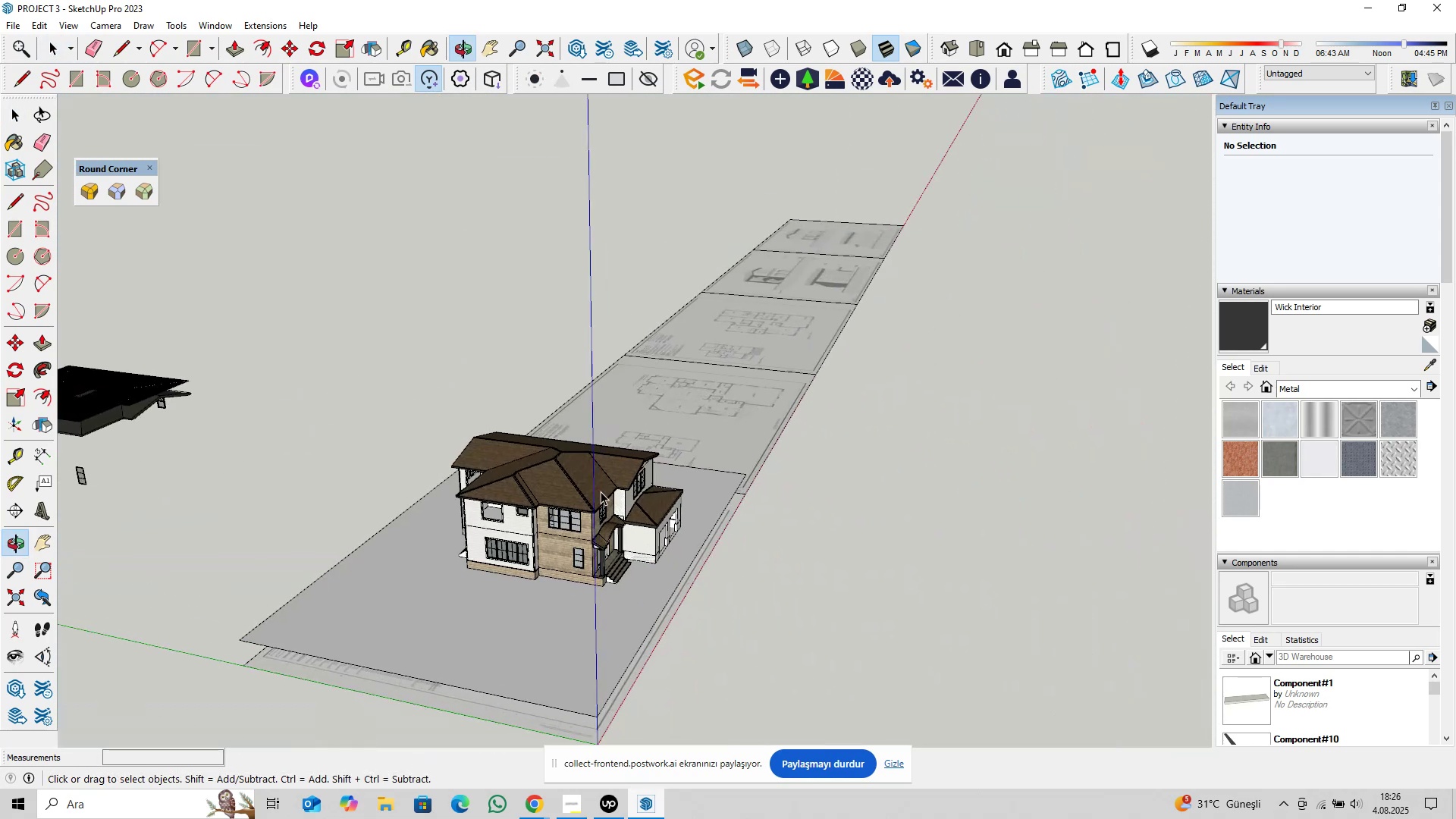 
scroll: coordinate [591, 436], scroll_direction: up, amount: 23.0
 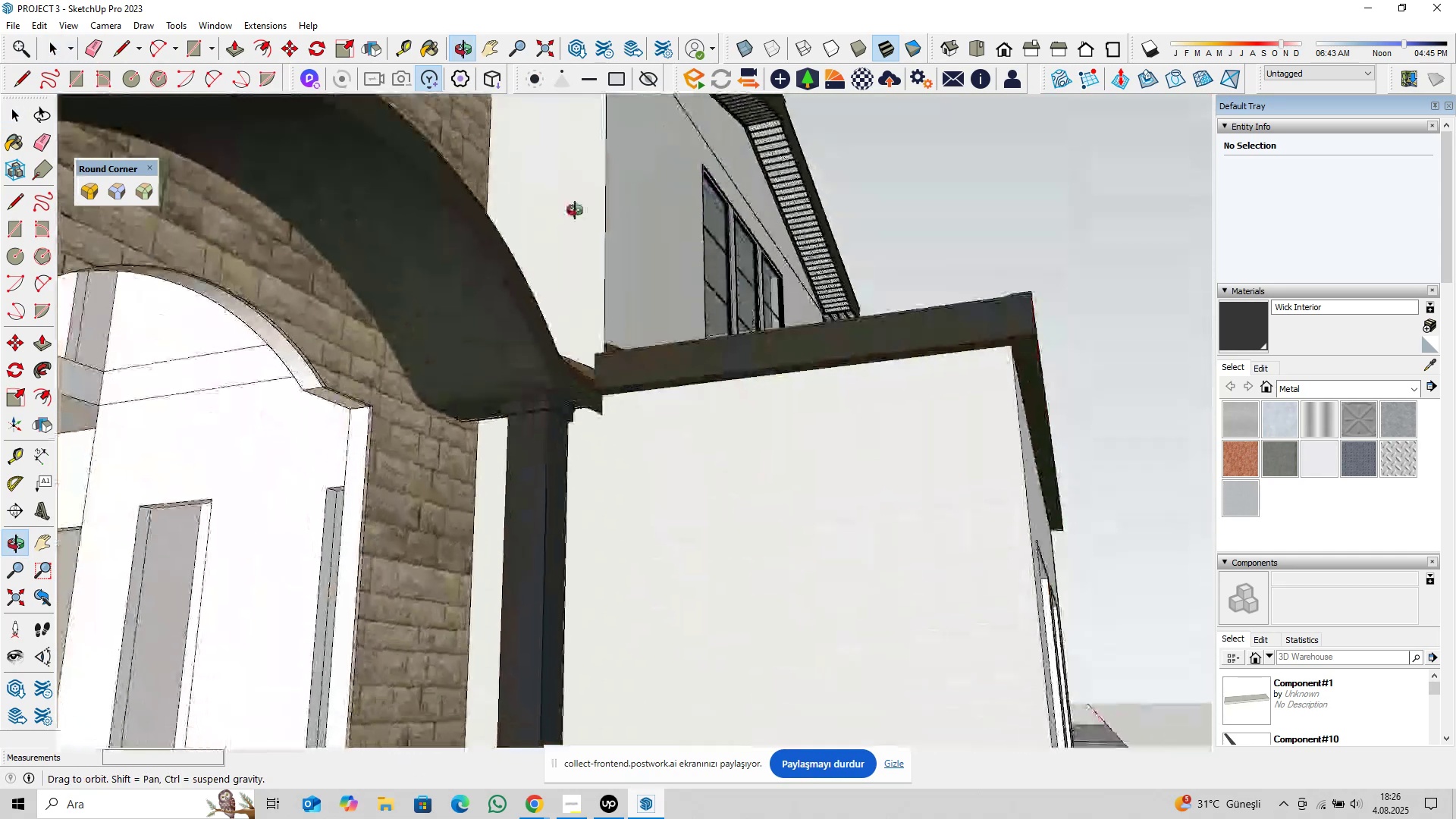 
hold_key(key=ShiftLeft, duration=0.42)
 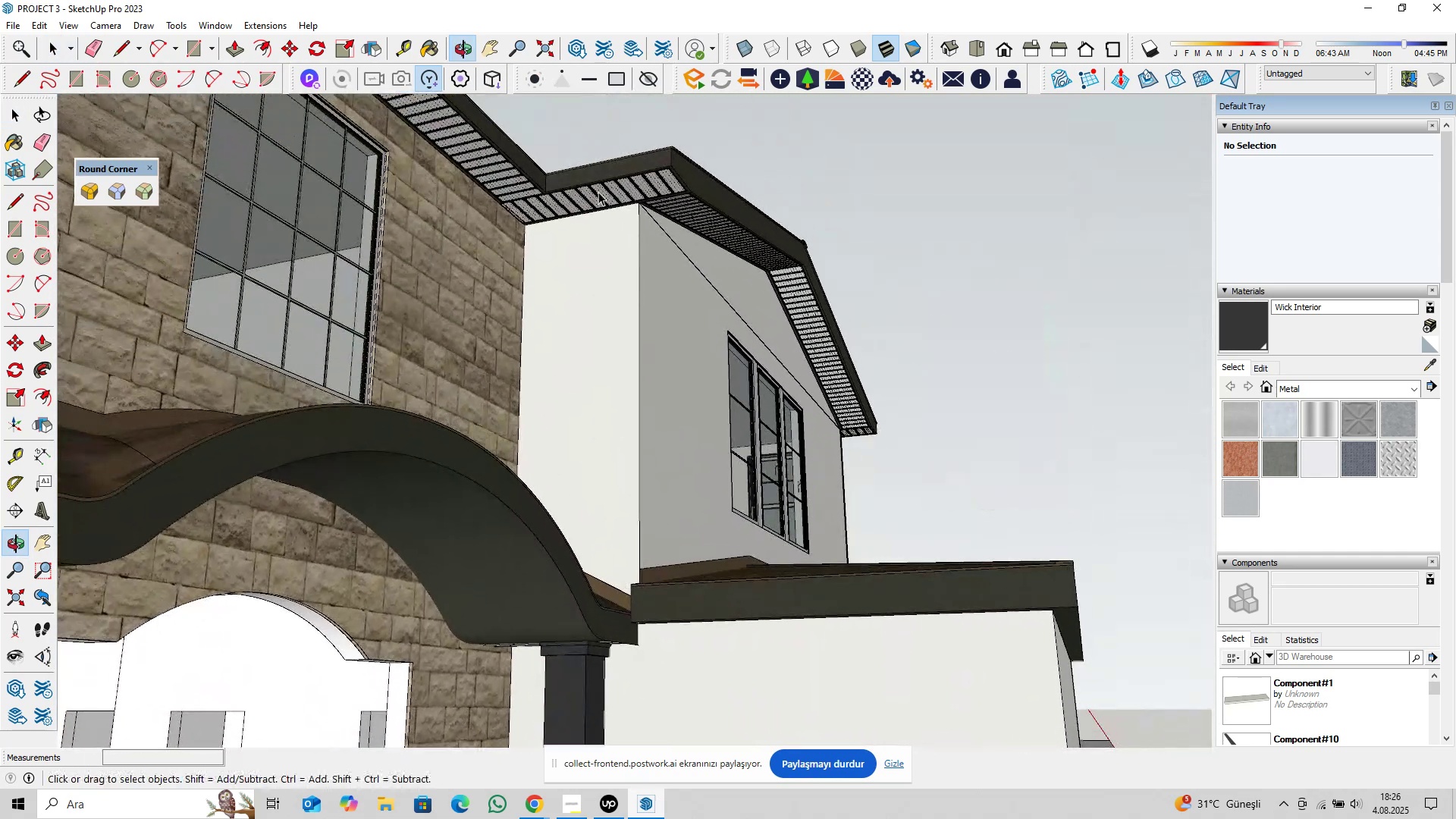 
scroll: coordinate [640, 198], scroll_direction: up, amount: 8.0
 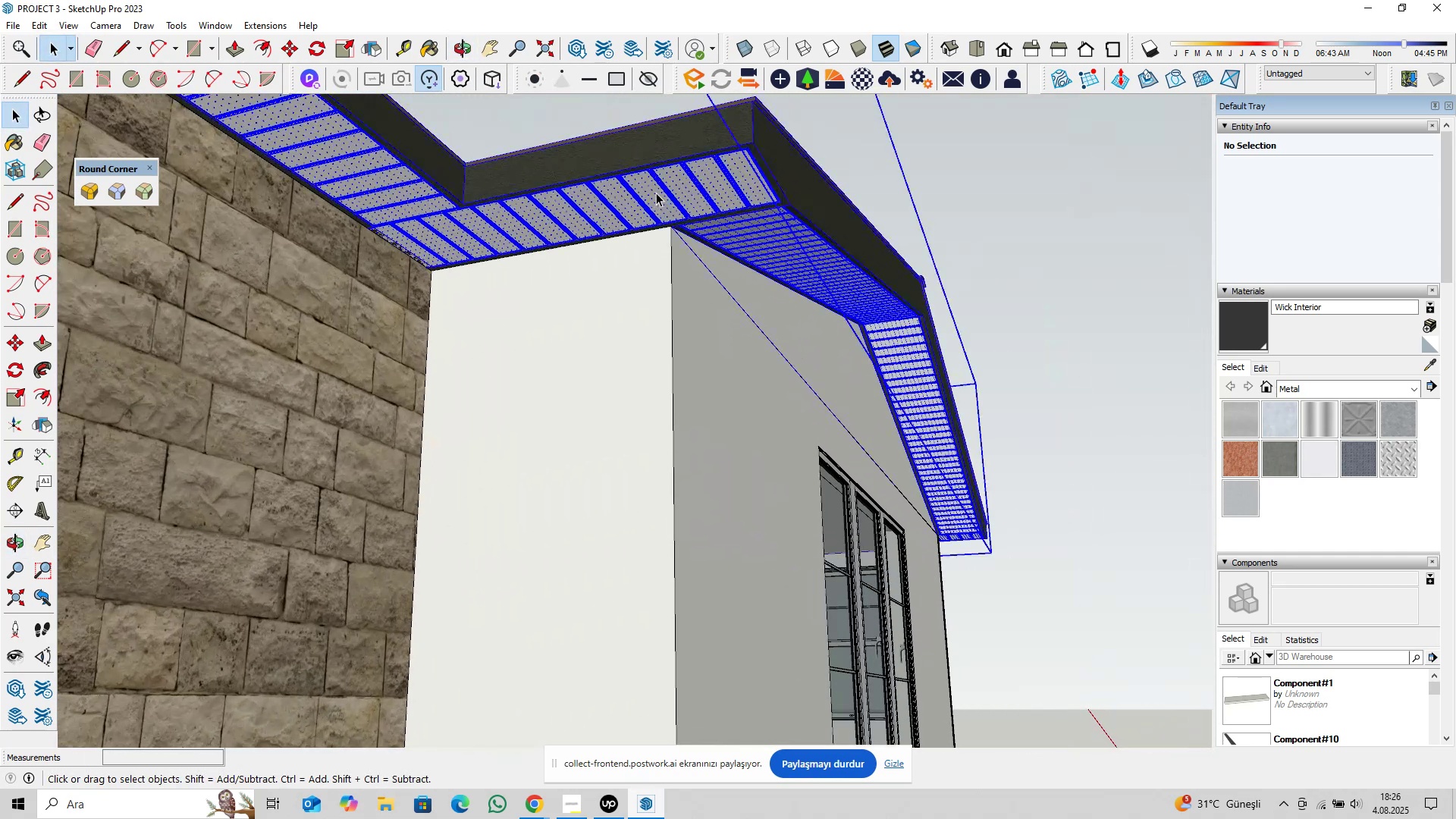 
double_click([656, 193])
 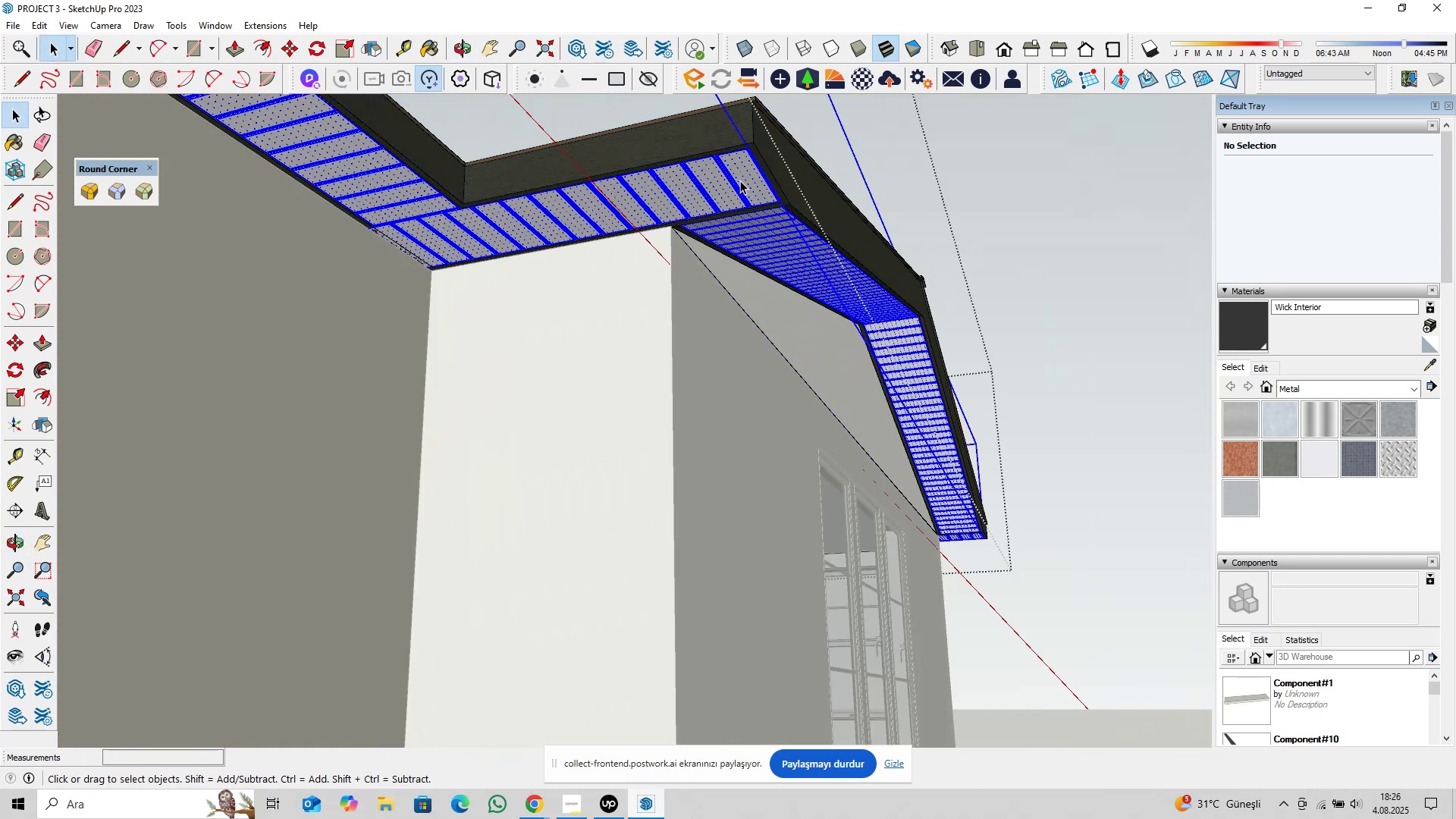 
double_click([742, 171])
 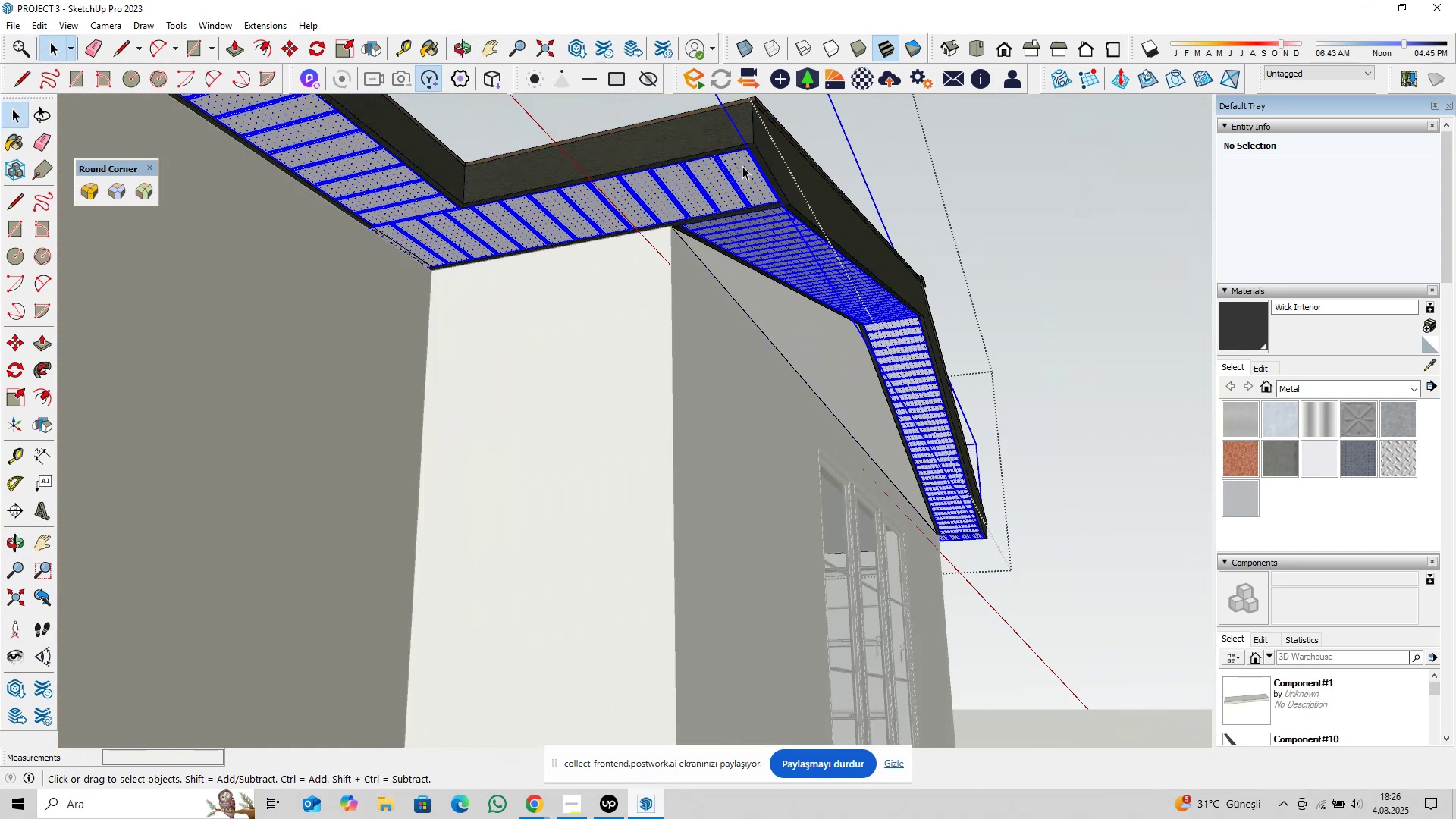 
triple_click([742, 166])
 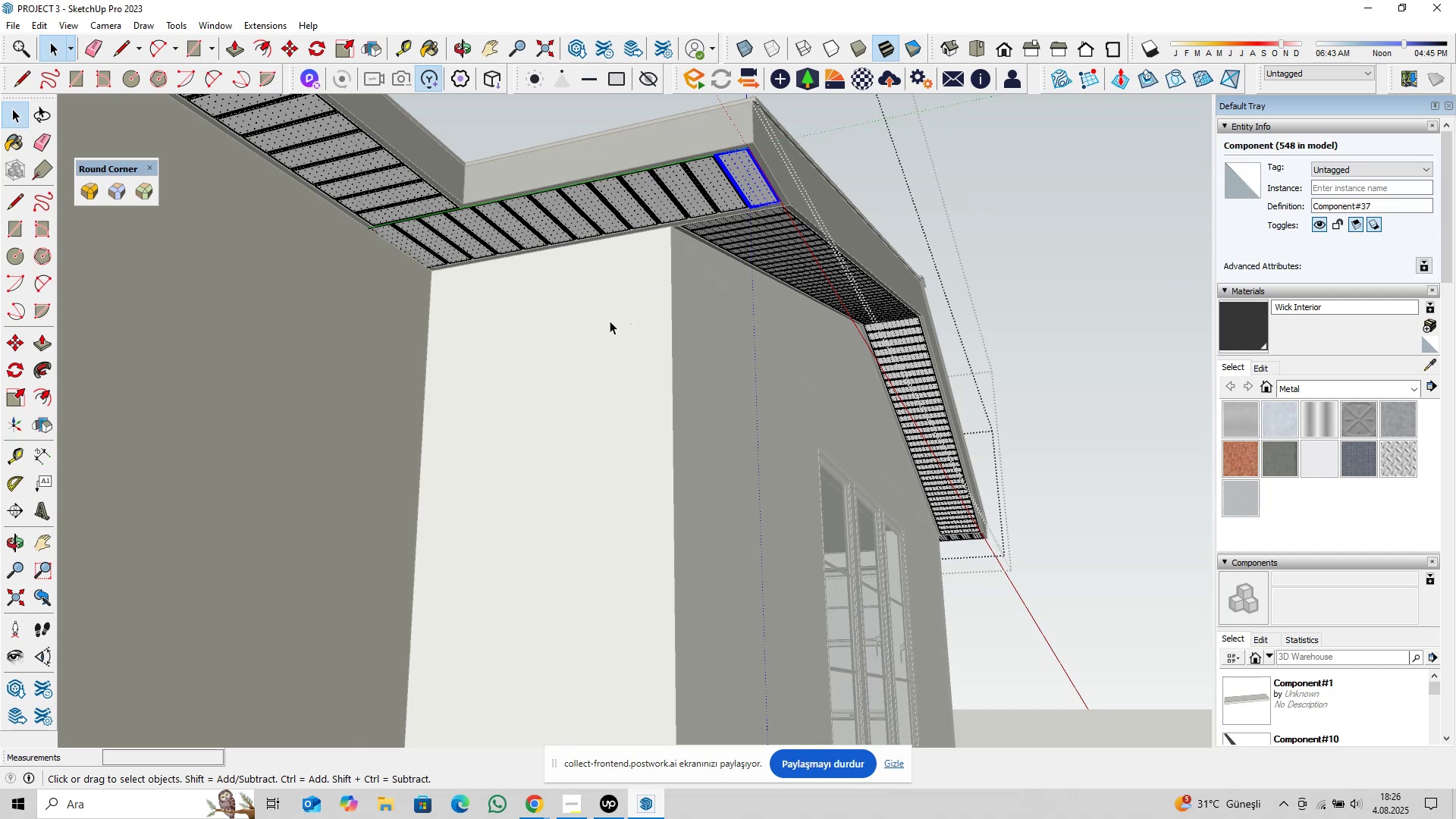 
key(M)
 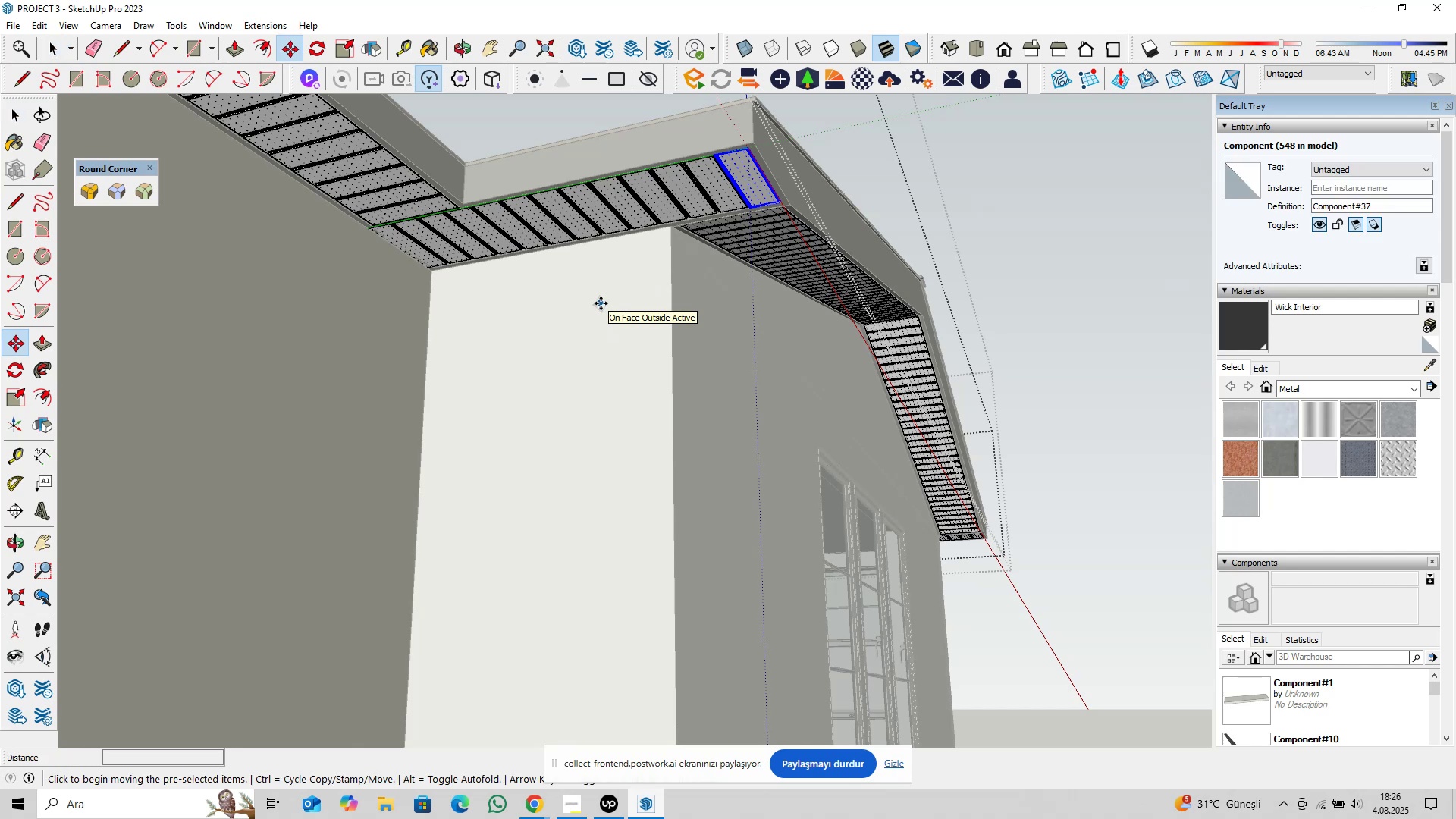 
left_click([601, 303])
 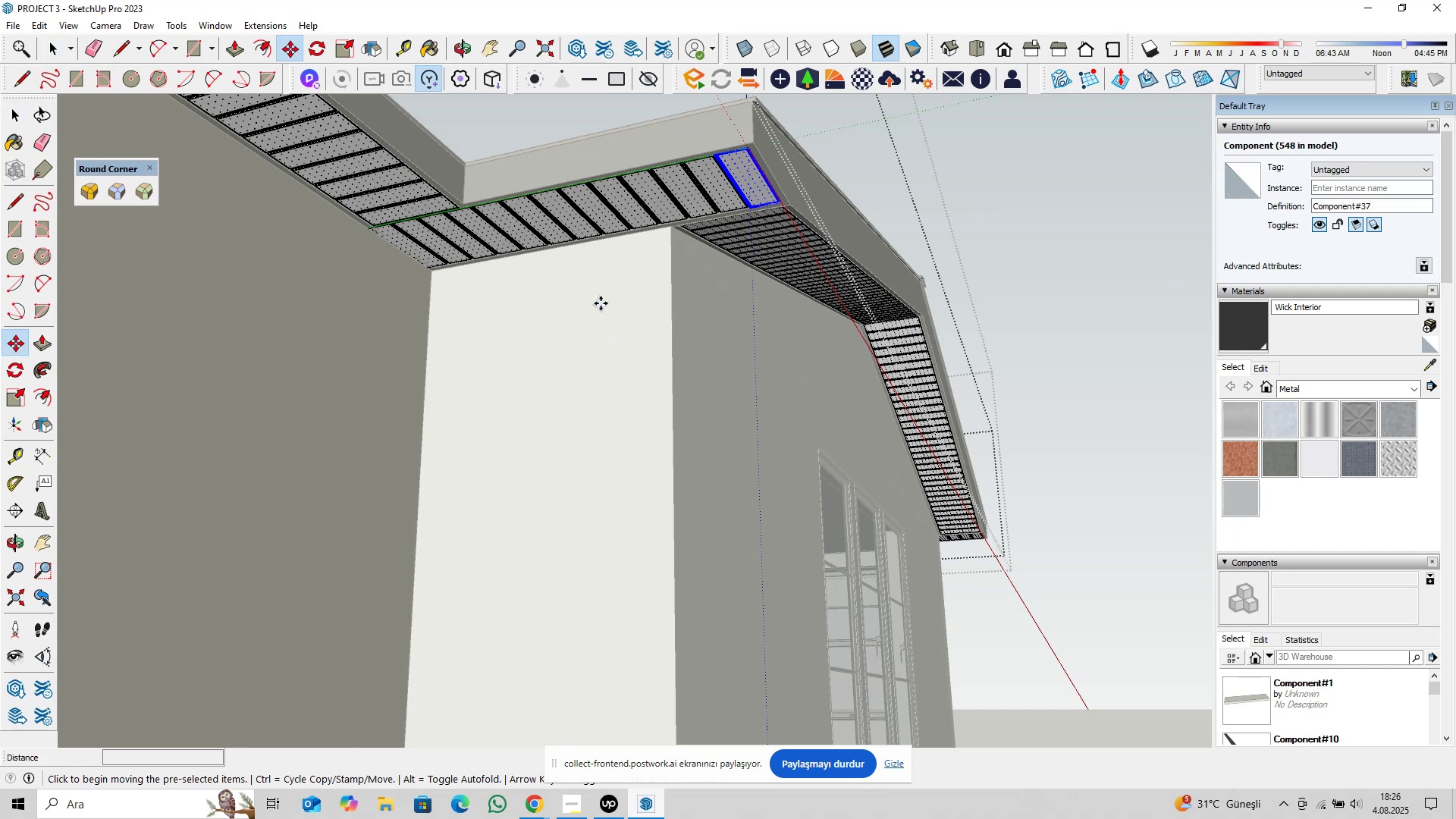 
key(Control+ControlLeft)
 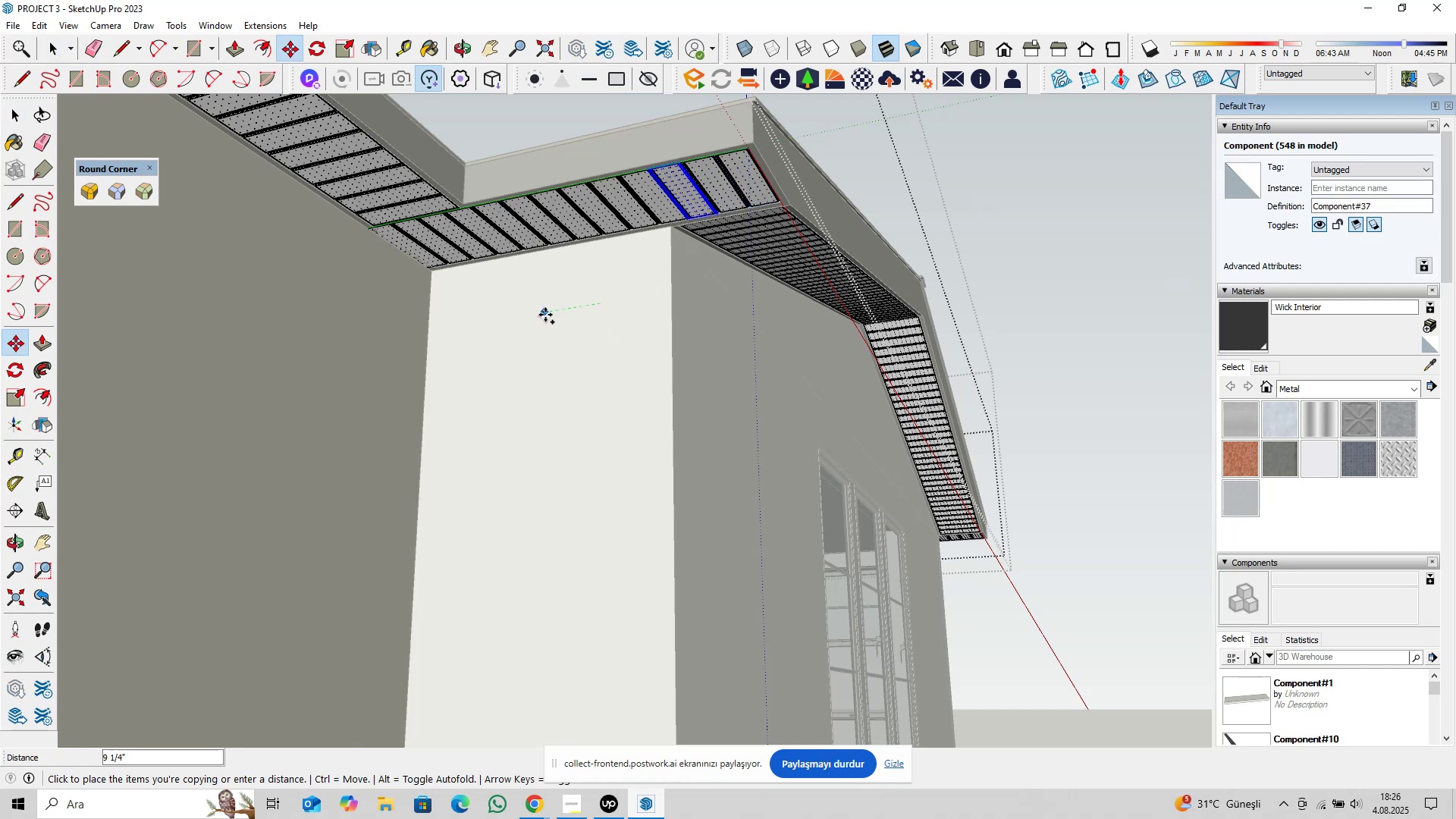 
type(175@)
 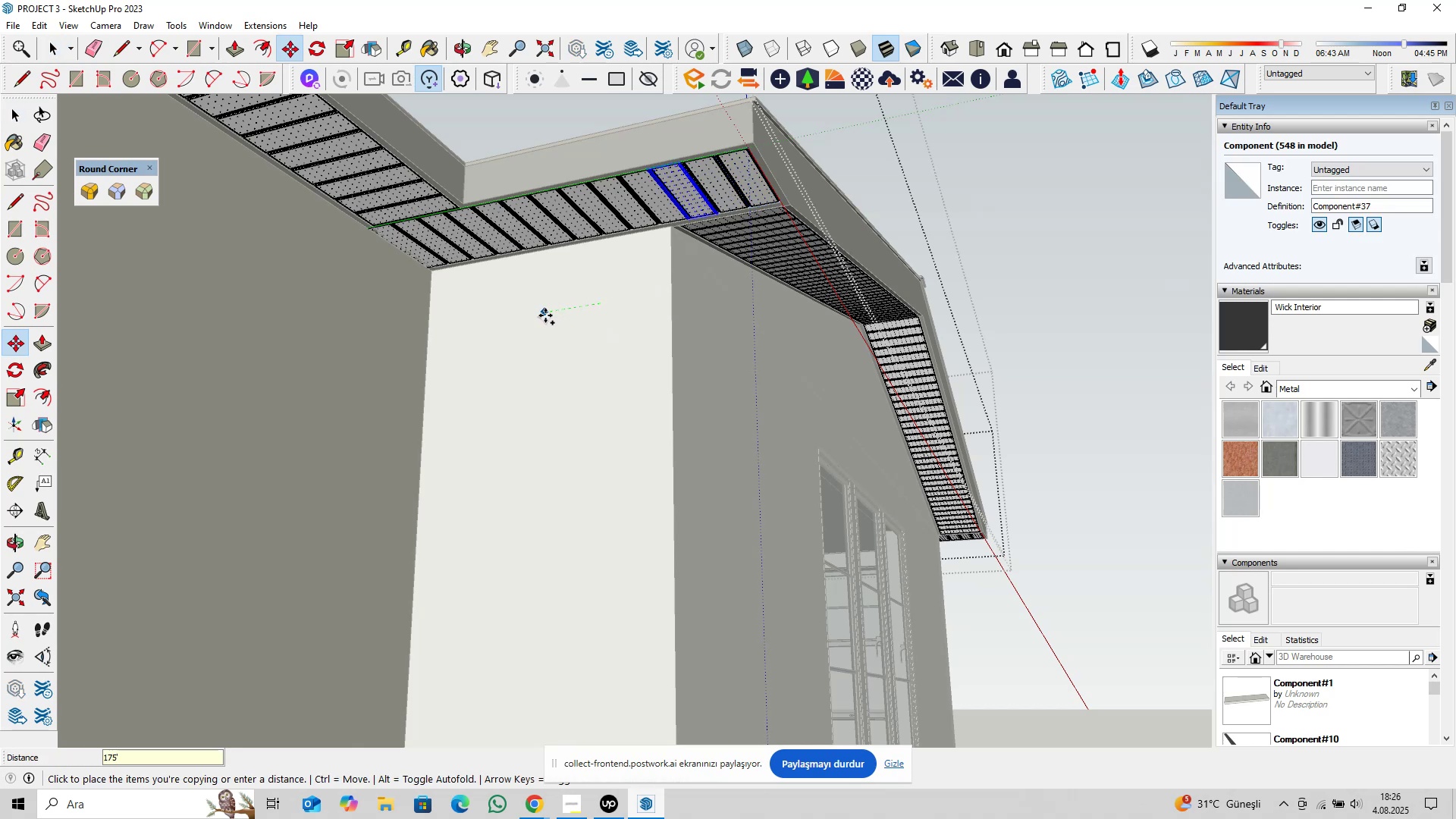 
key(Enter)
 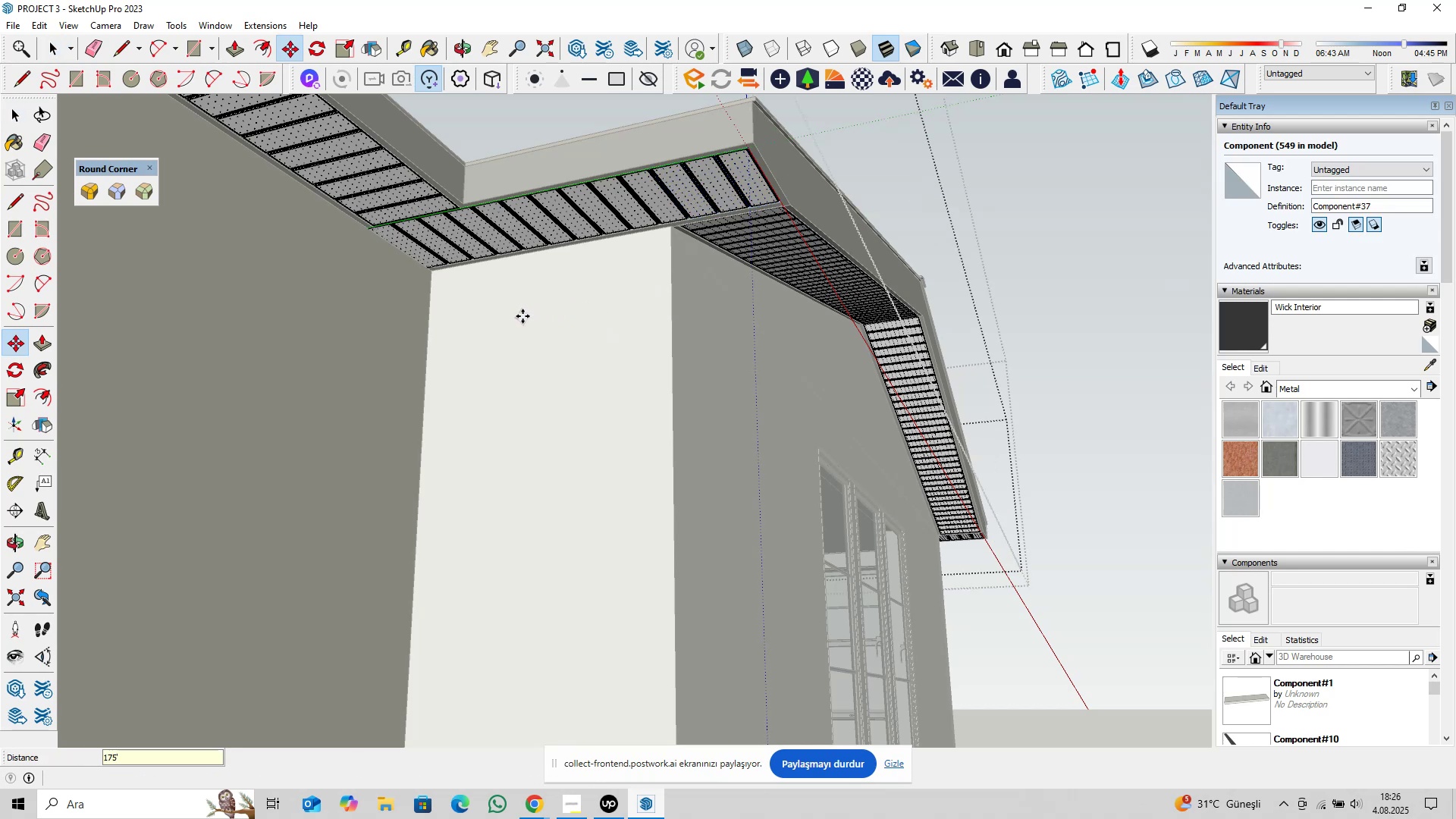 
key(Space)
 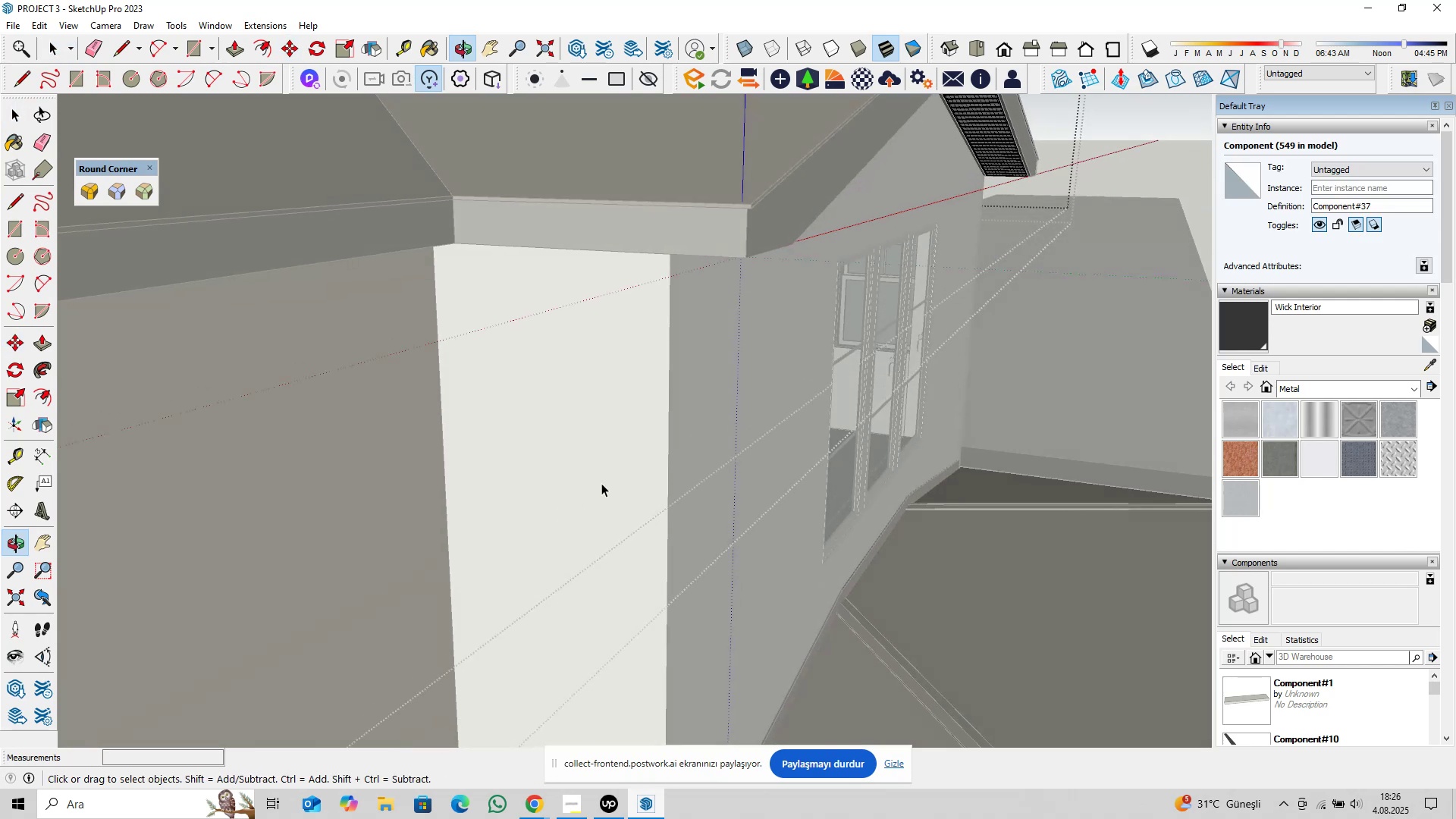 
scroll: coordinate [758, 469], scroll_direction: down, amount: 21.0
 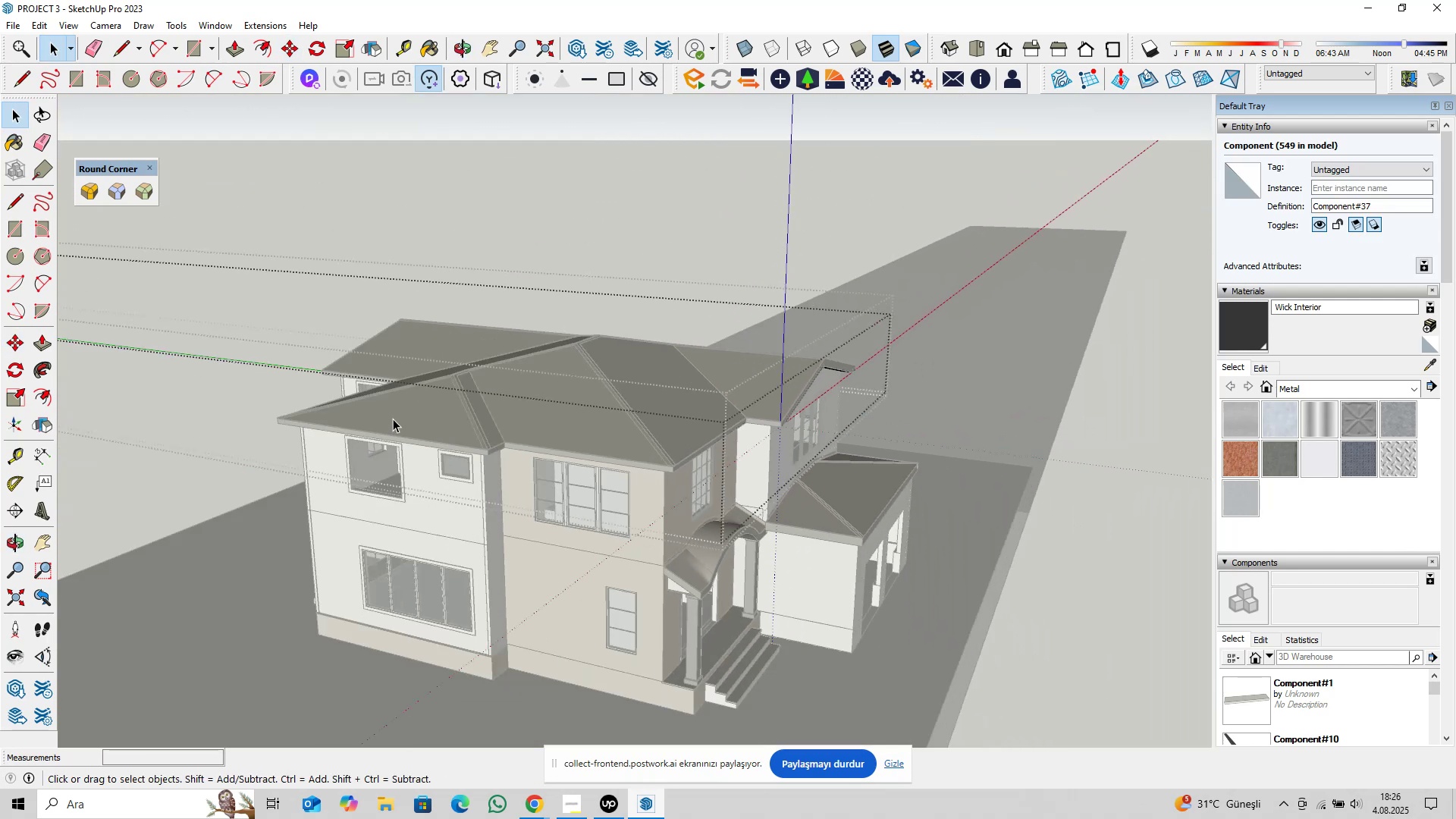 
hold_key(key=ShiftLeft, duration=0.44)
 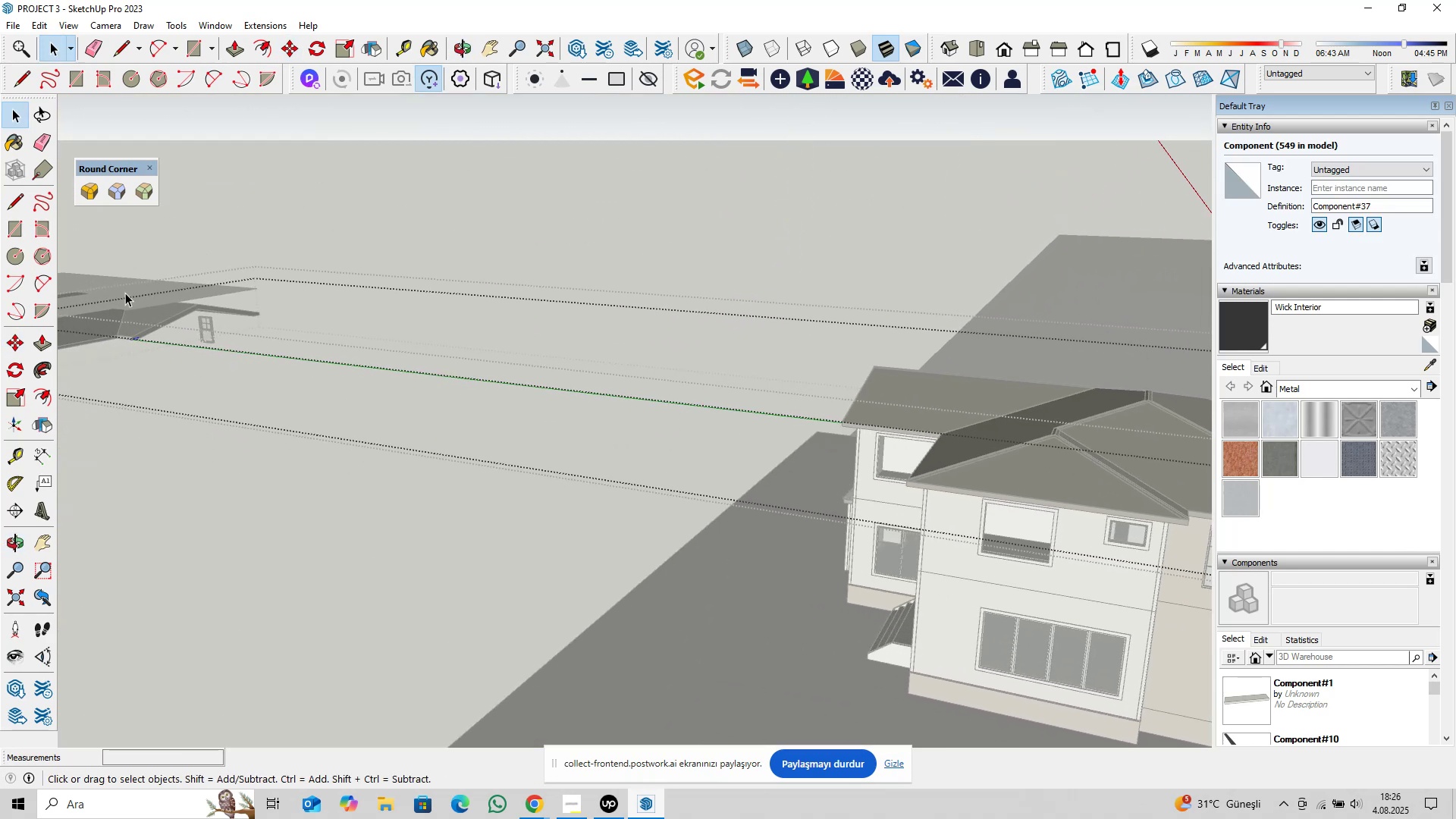 
scroll: coordinate [113, 366], scroll_direction: up, amount: 15.0
 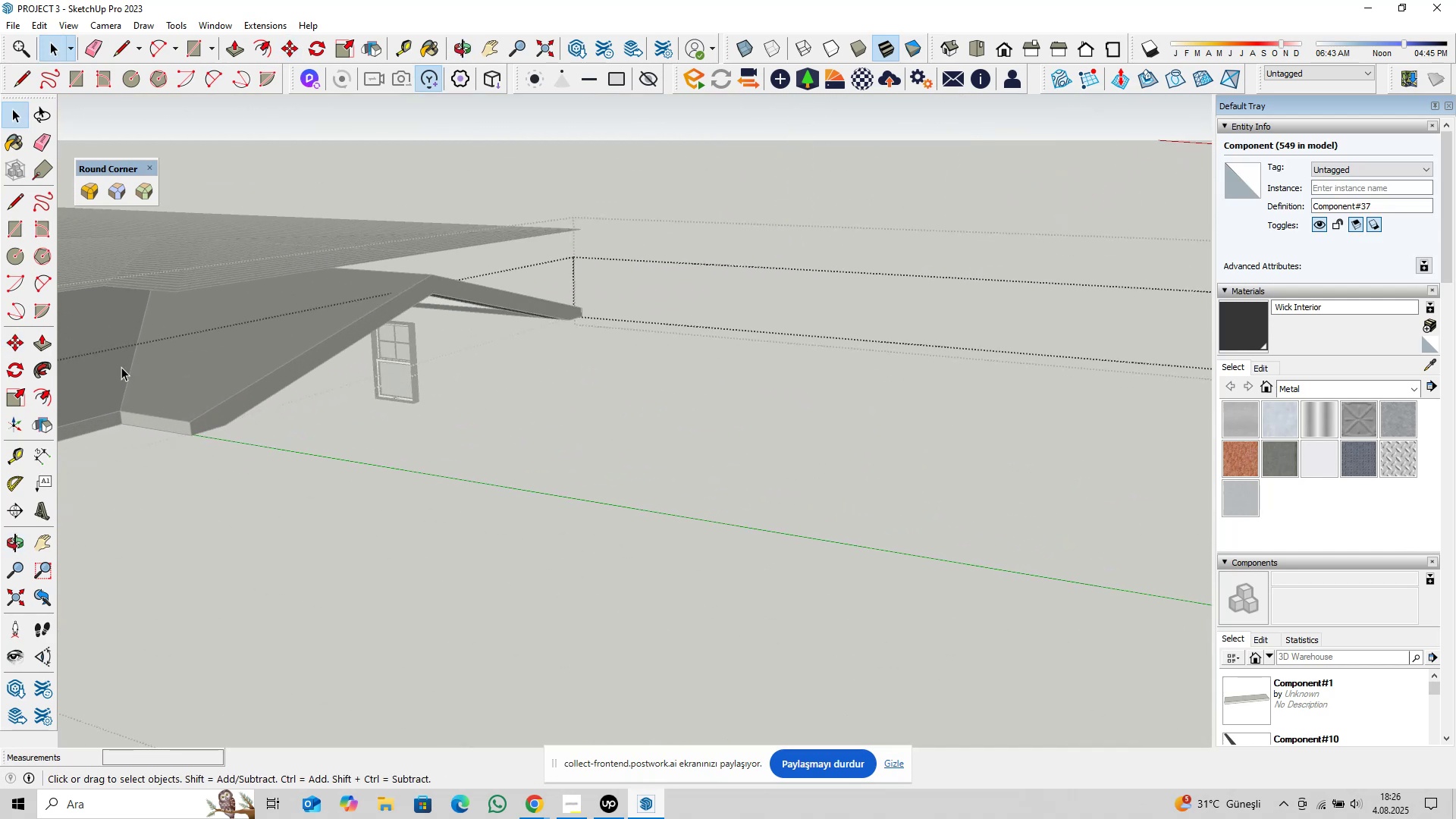 
key(Shift+ShiftLeft)
 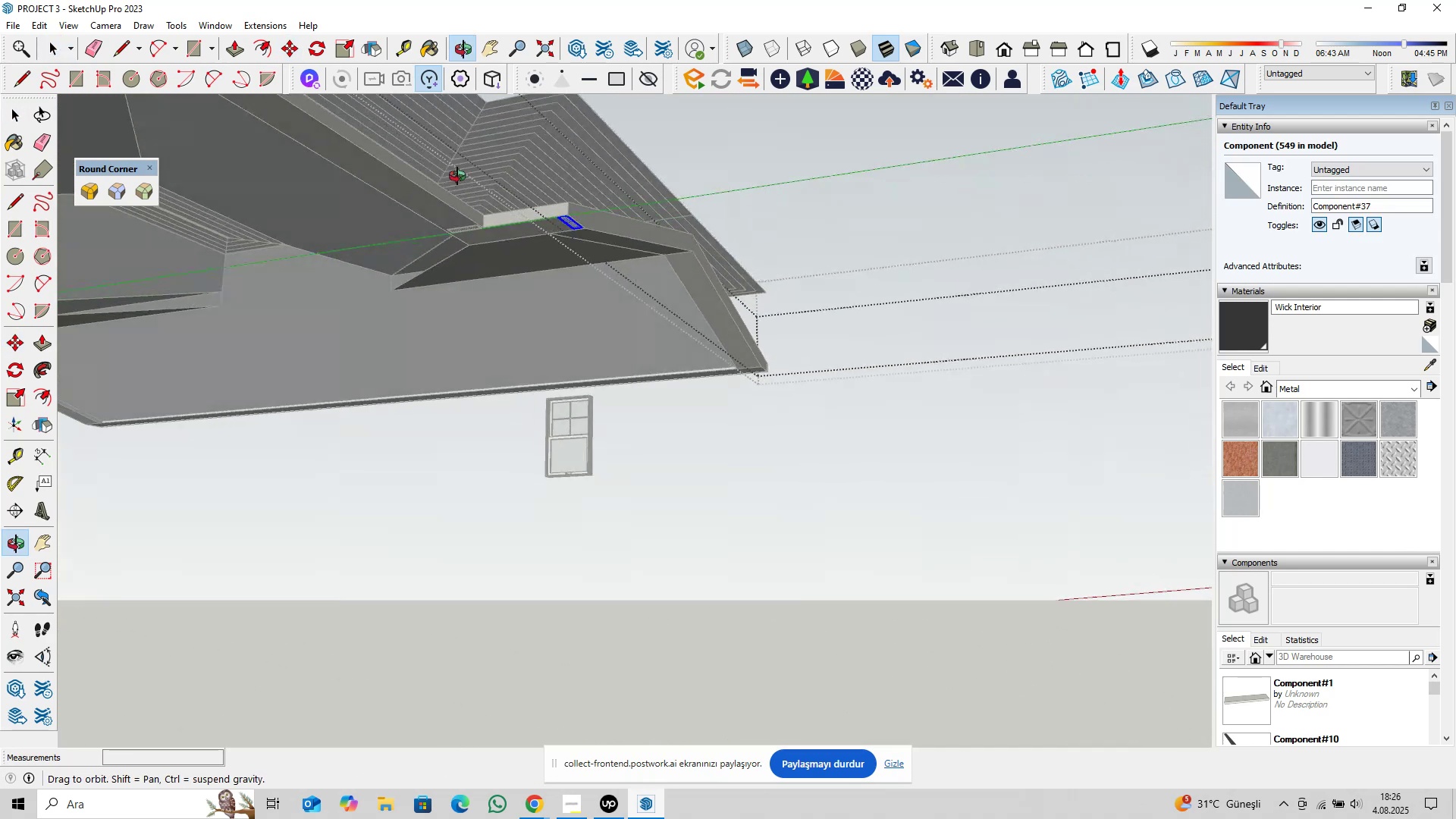 
scroll: coordinate [468, 177], scroll_direction: up, amount: 5.0
 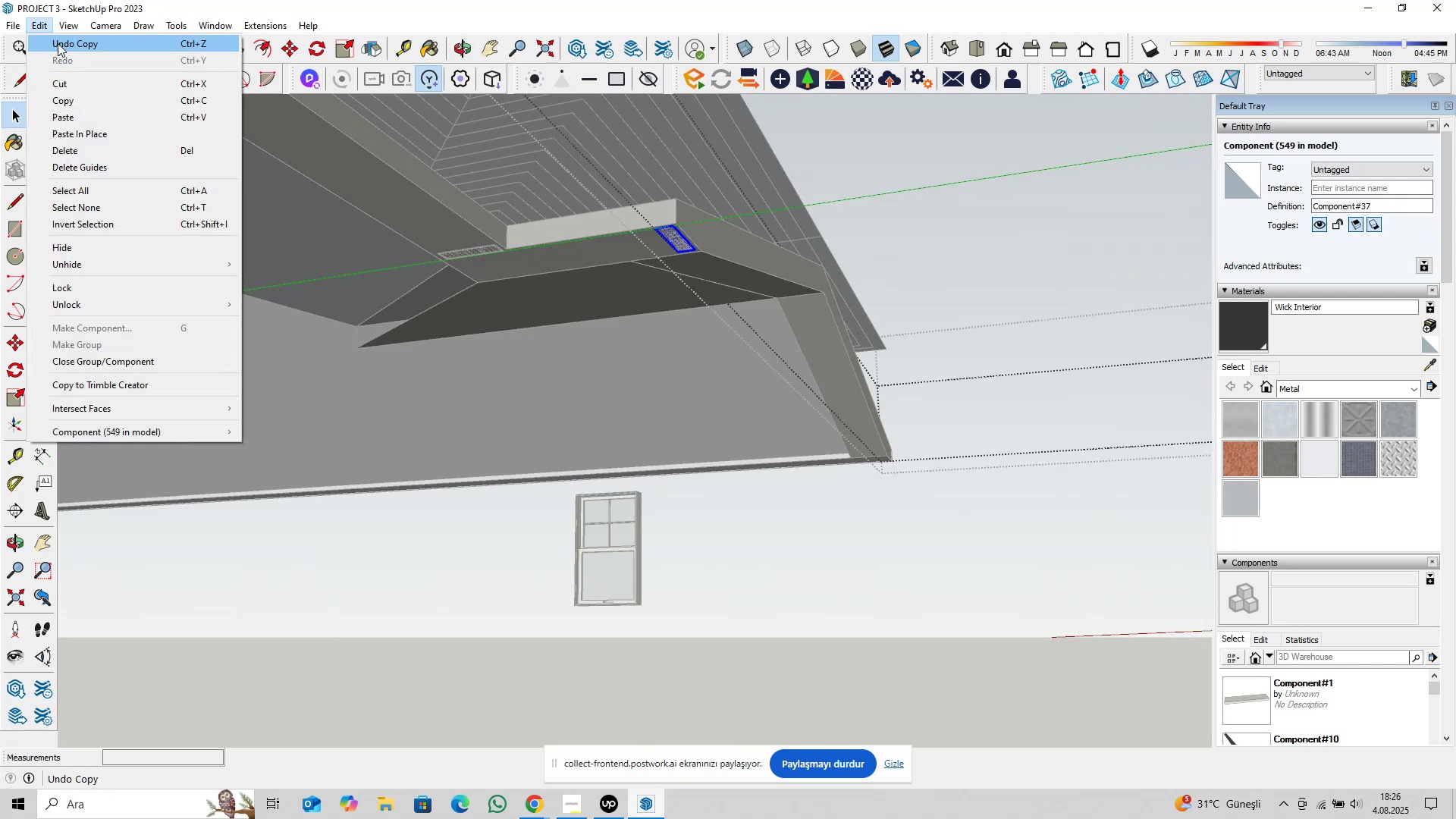 
double_click([86, 85])
 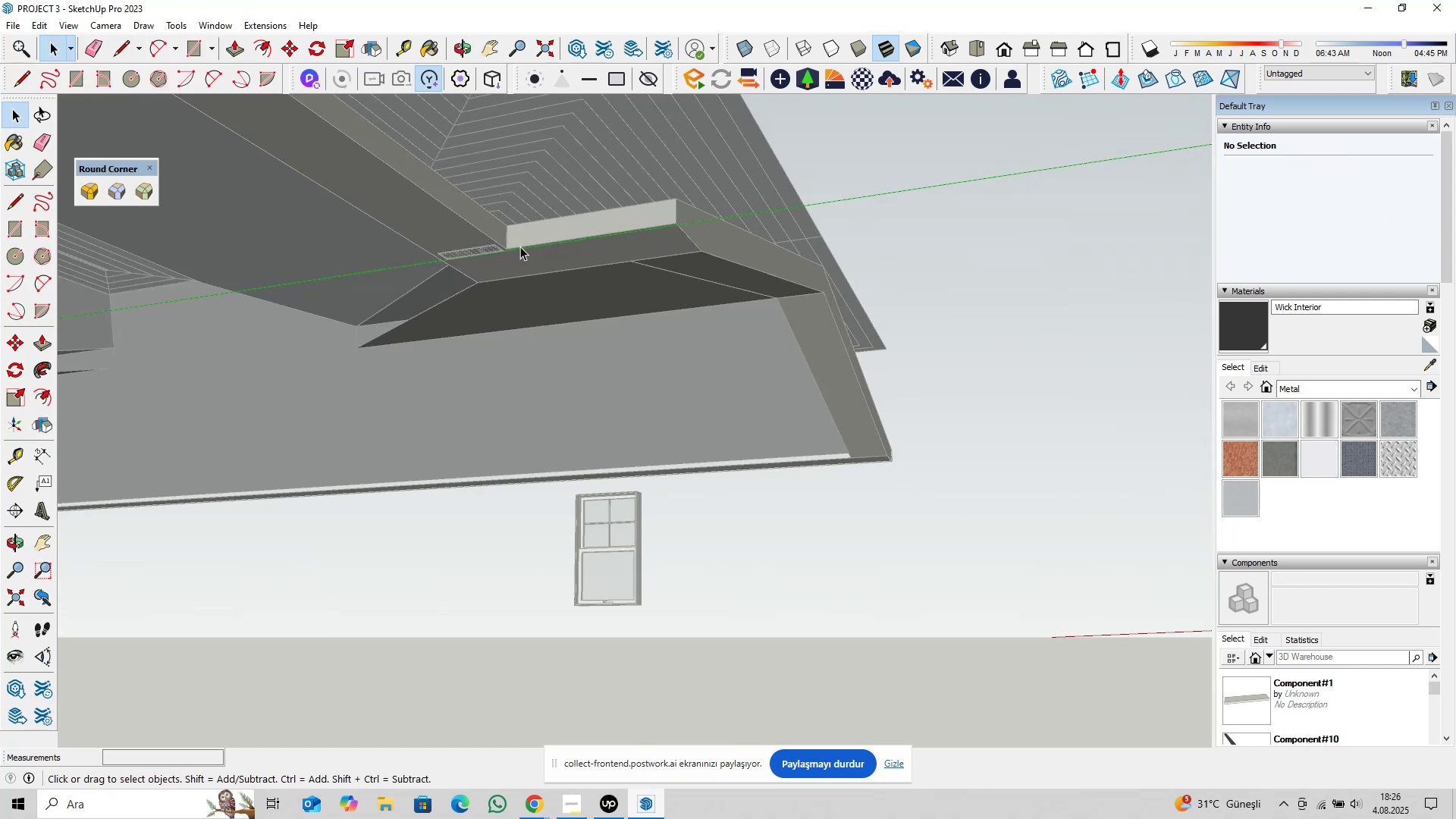 
key(Escape)
 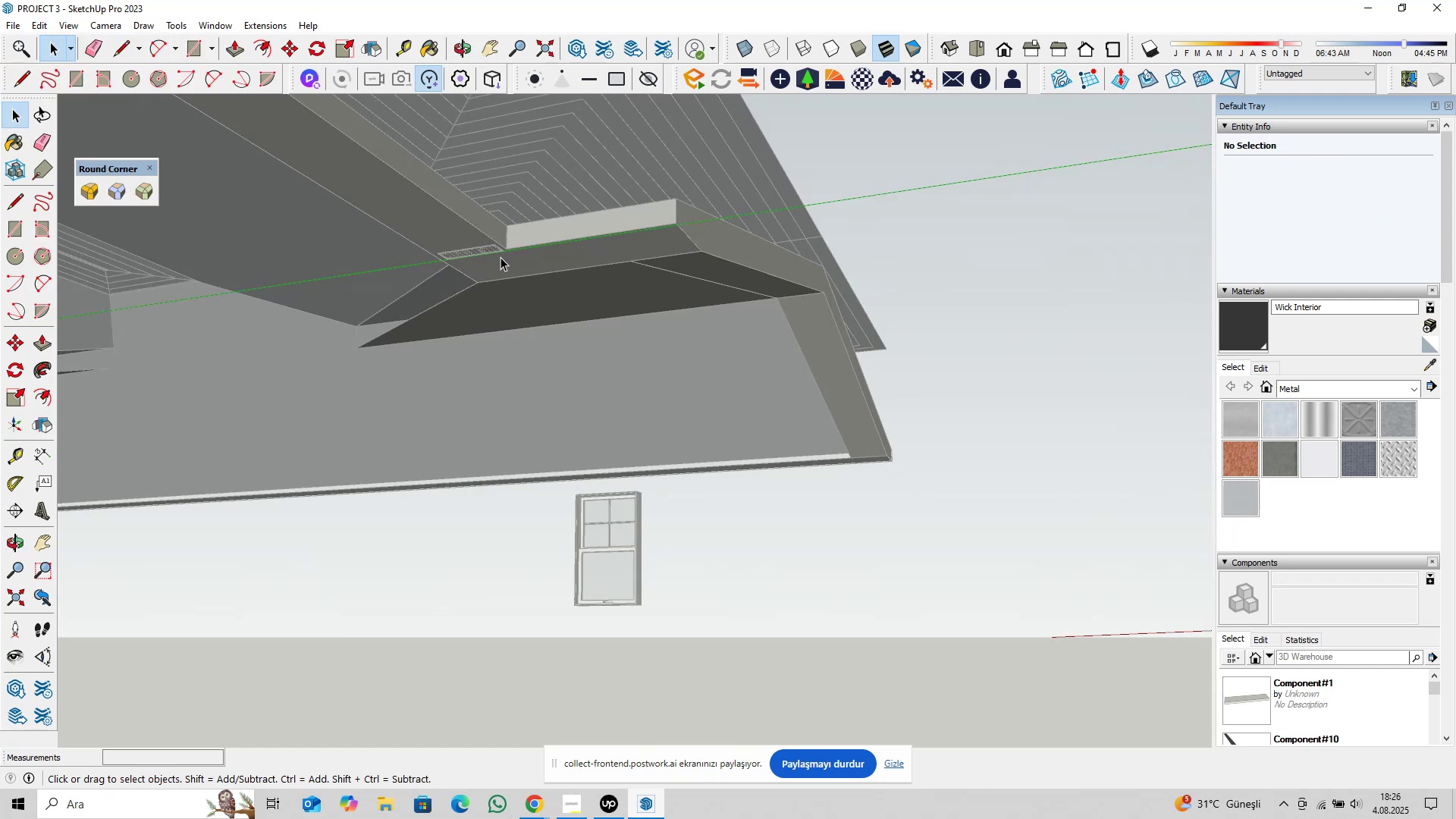 
key(Escape)
 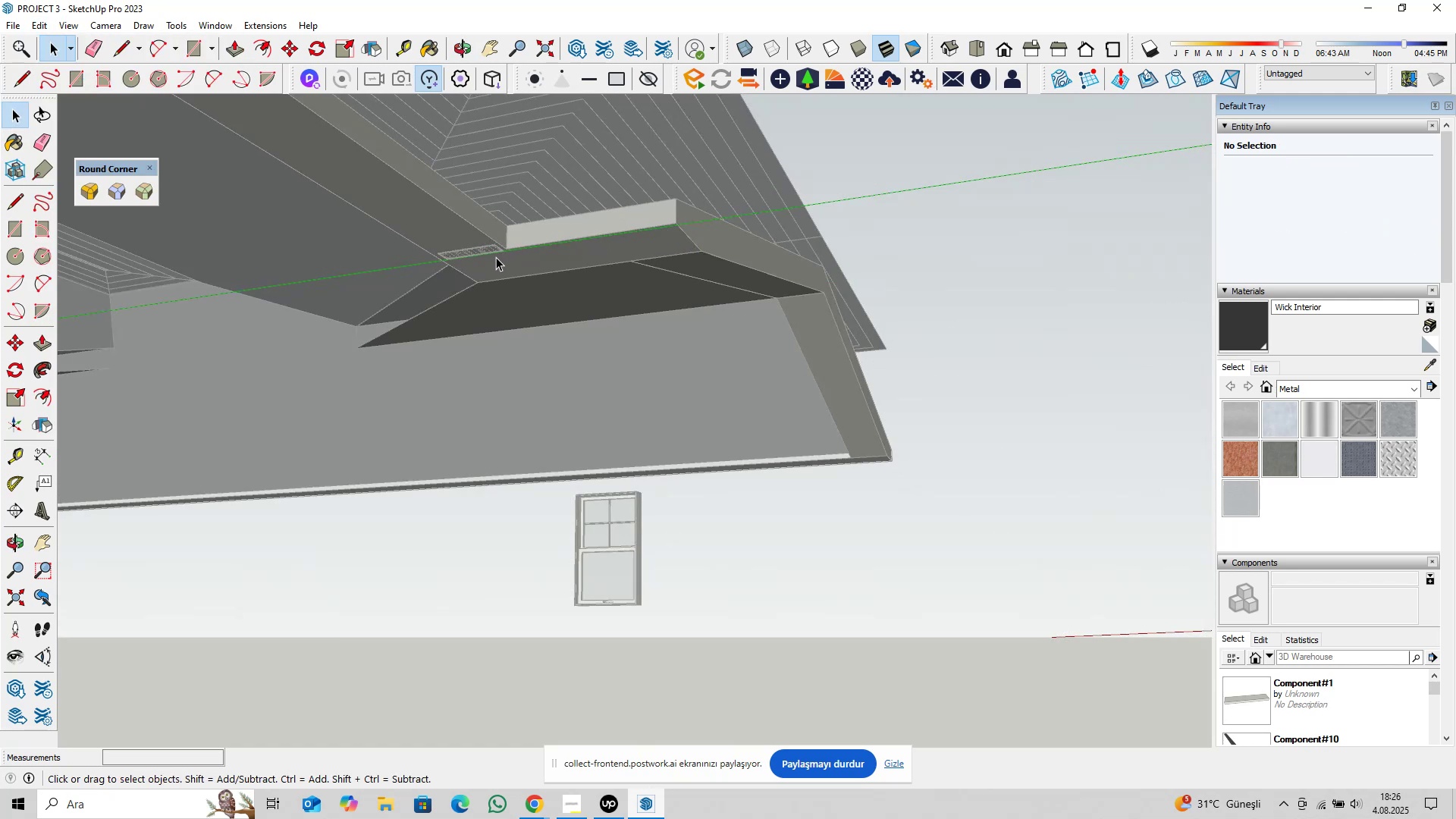 
key(Escape)
 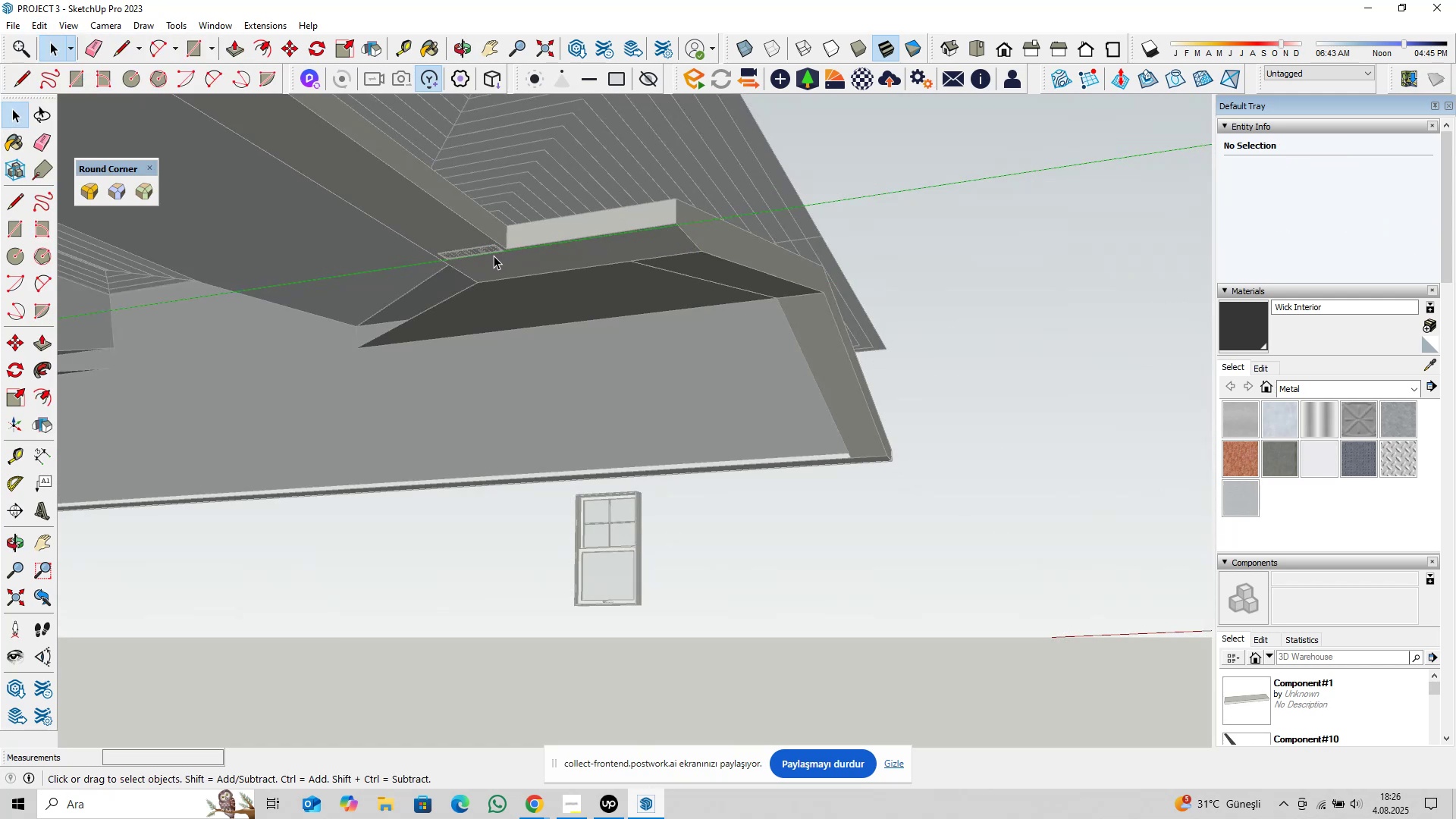 
key(Escape)
 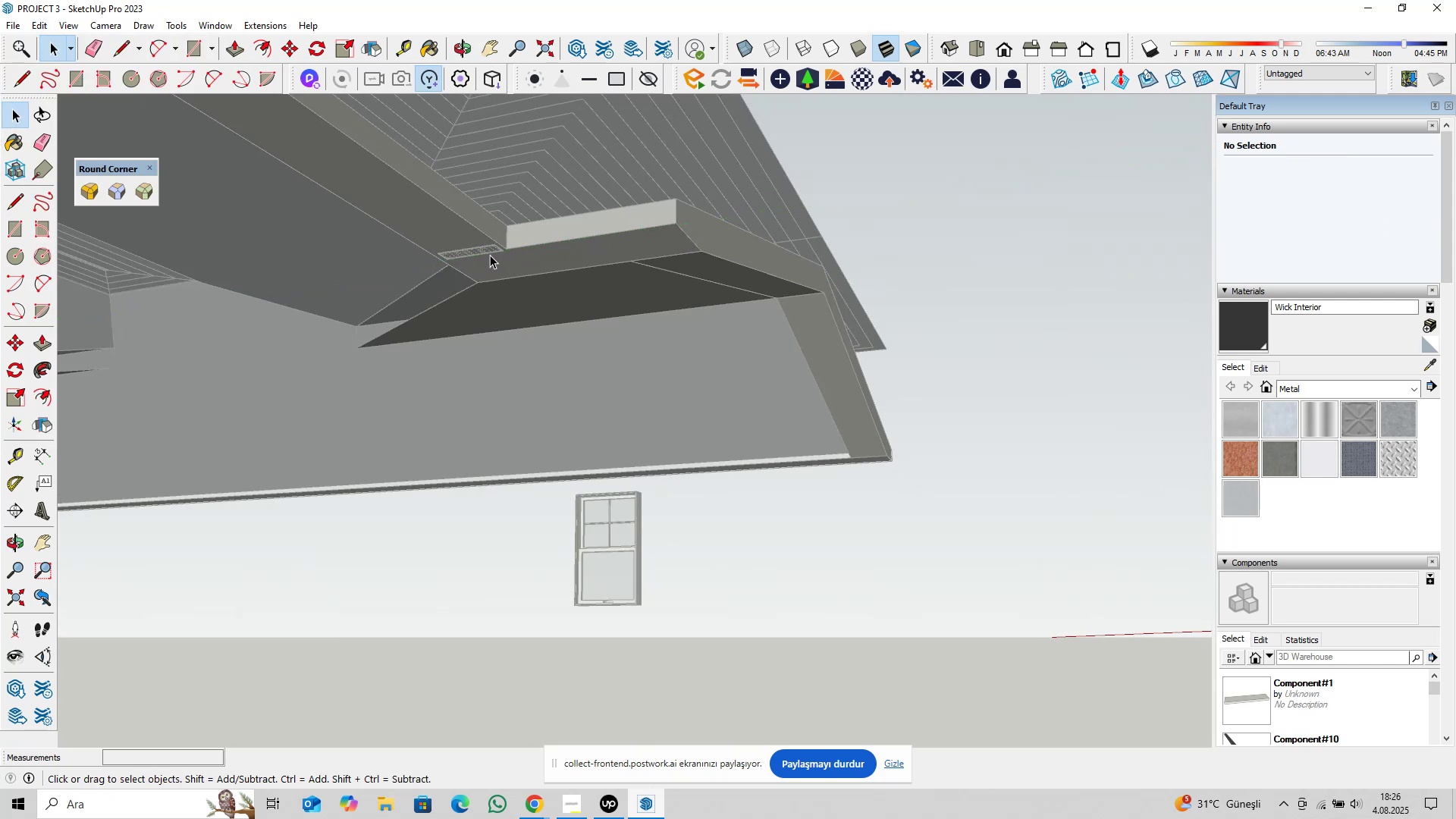 
key(Escape)
 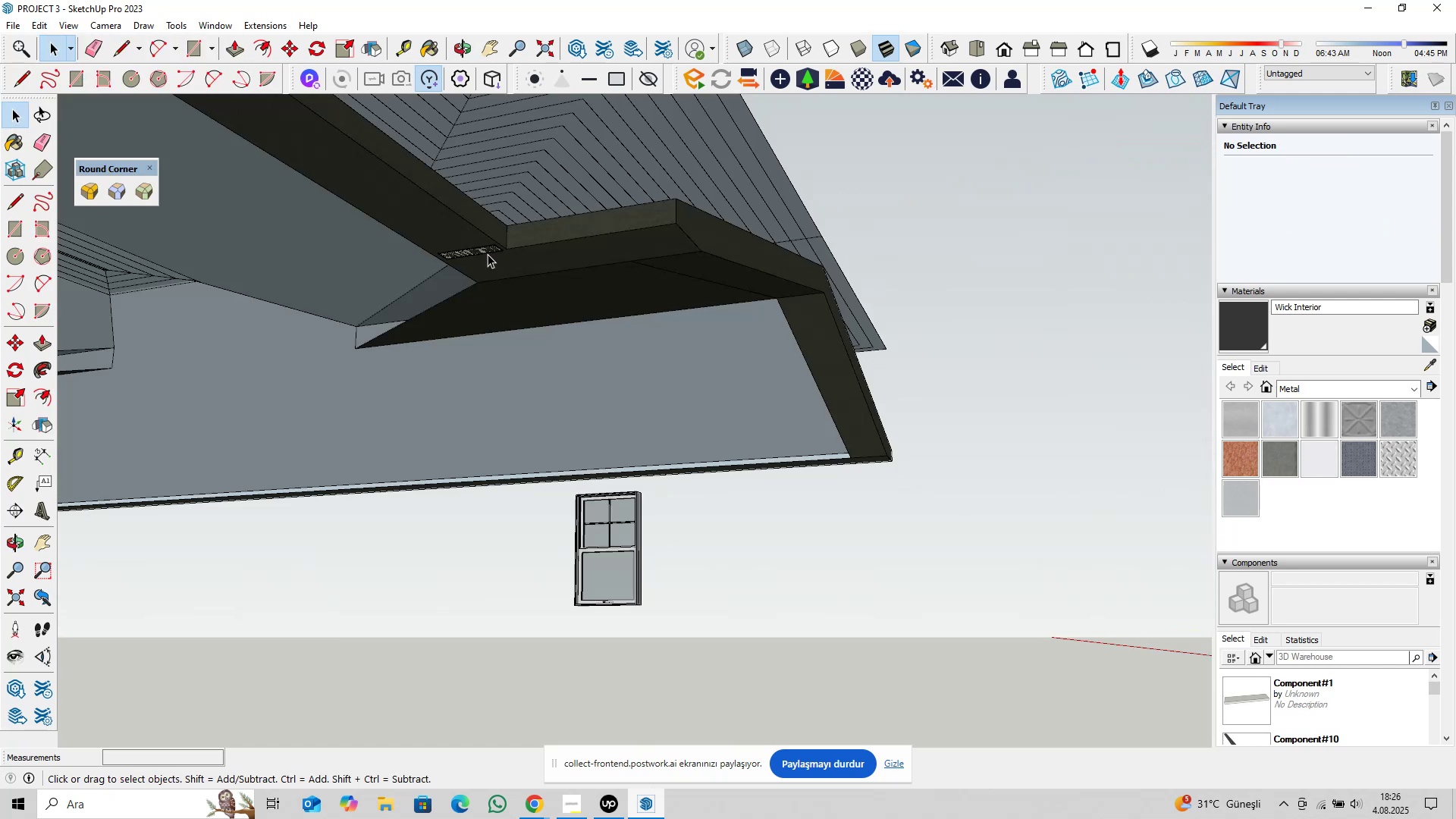 
key(Escape)
 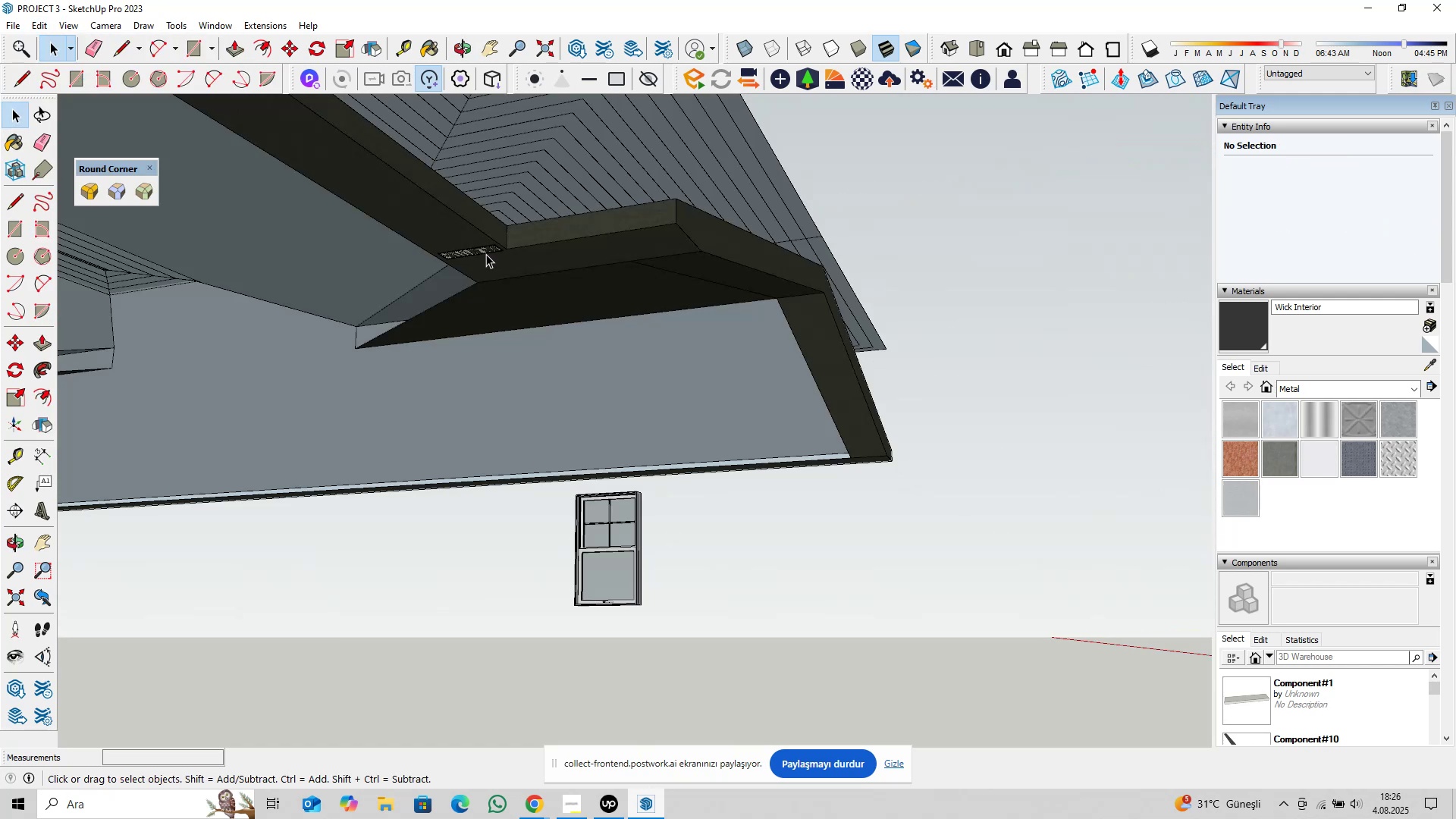 
scroll: coordinate [482, 253], scroll_direction: up, amount: 5.0
 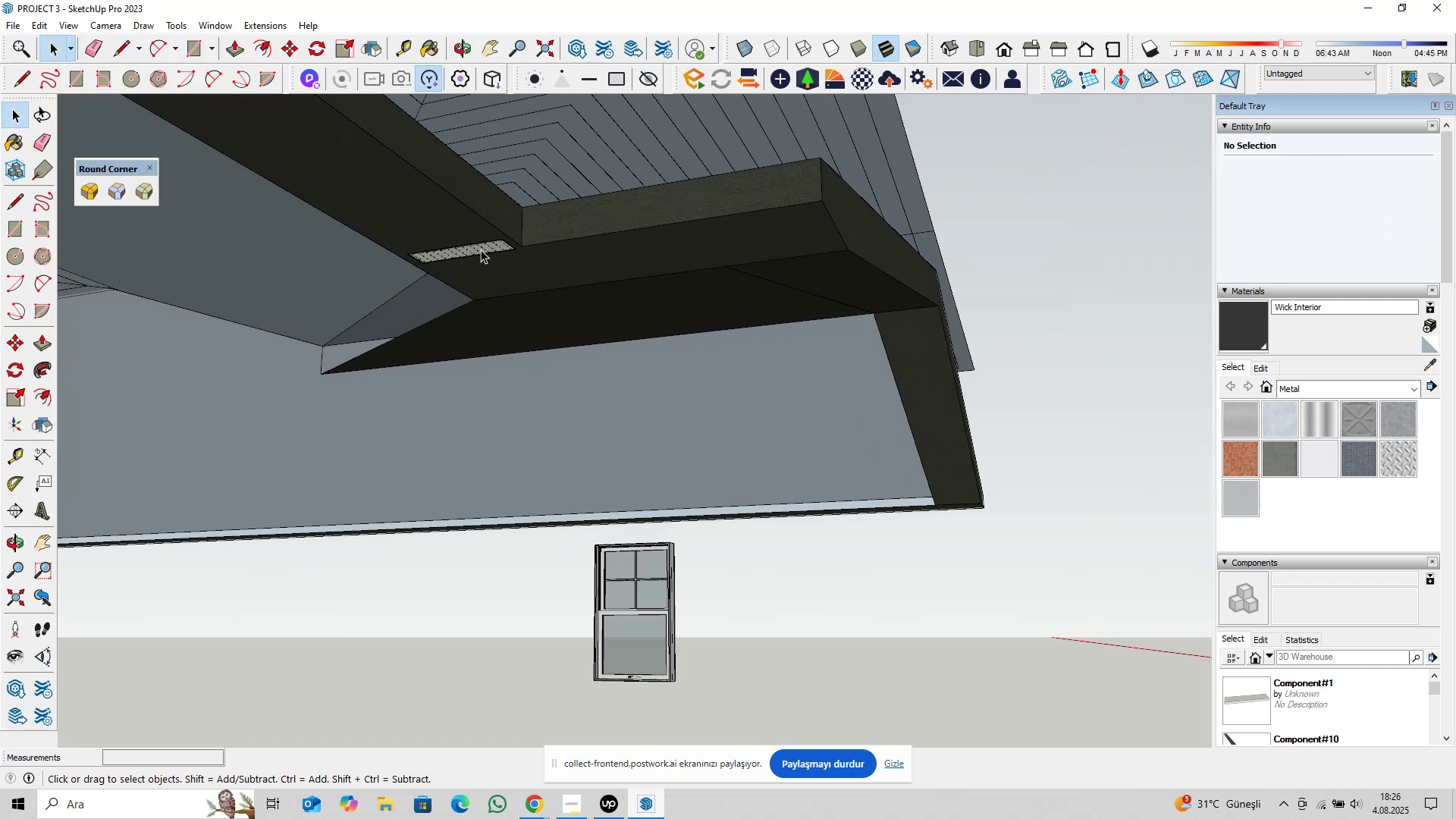 
left_click([481, 249])
 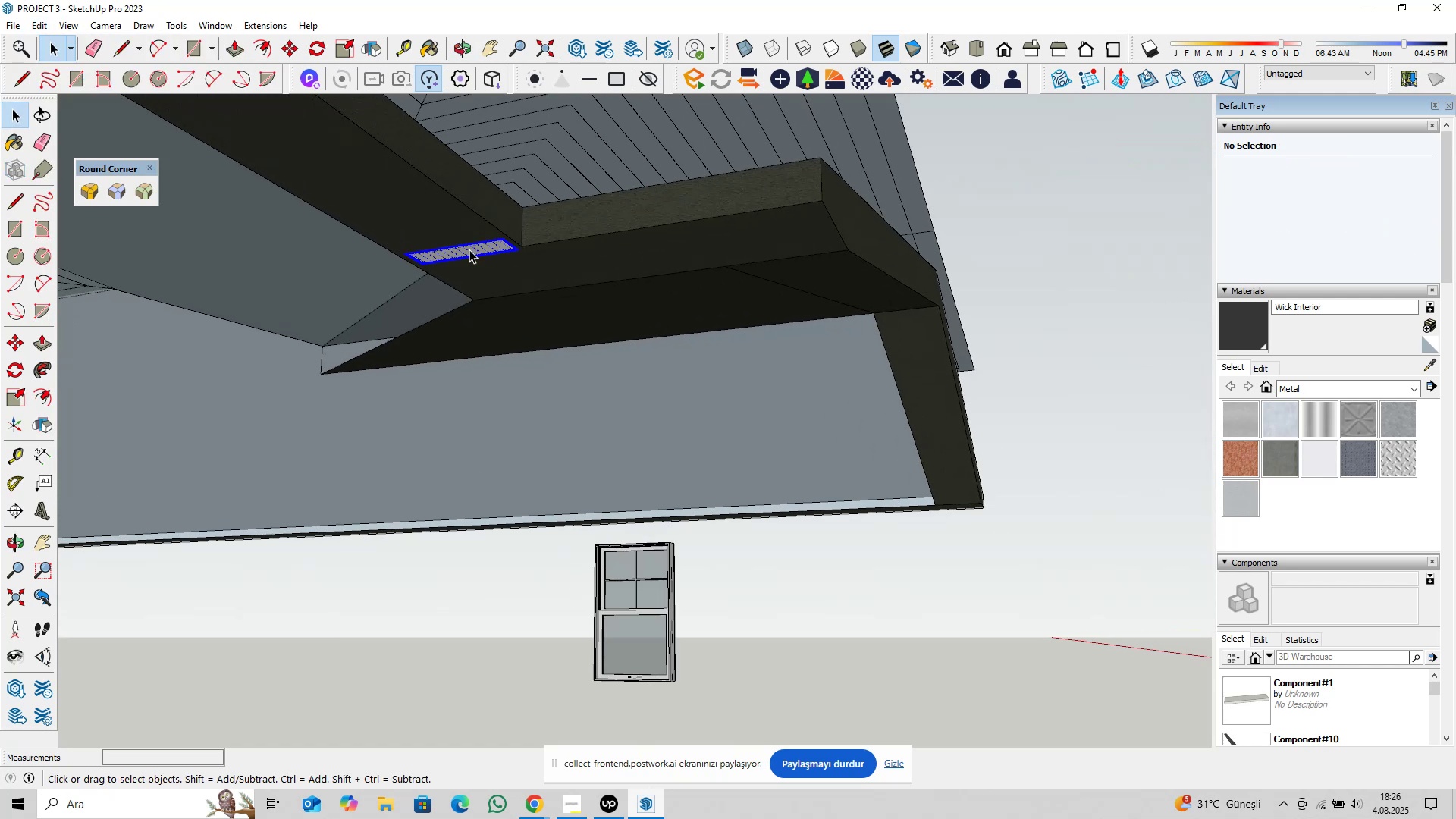 
right_click([469, 249])
 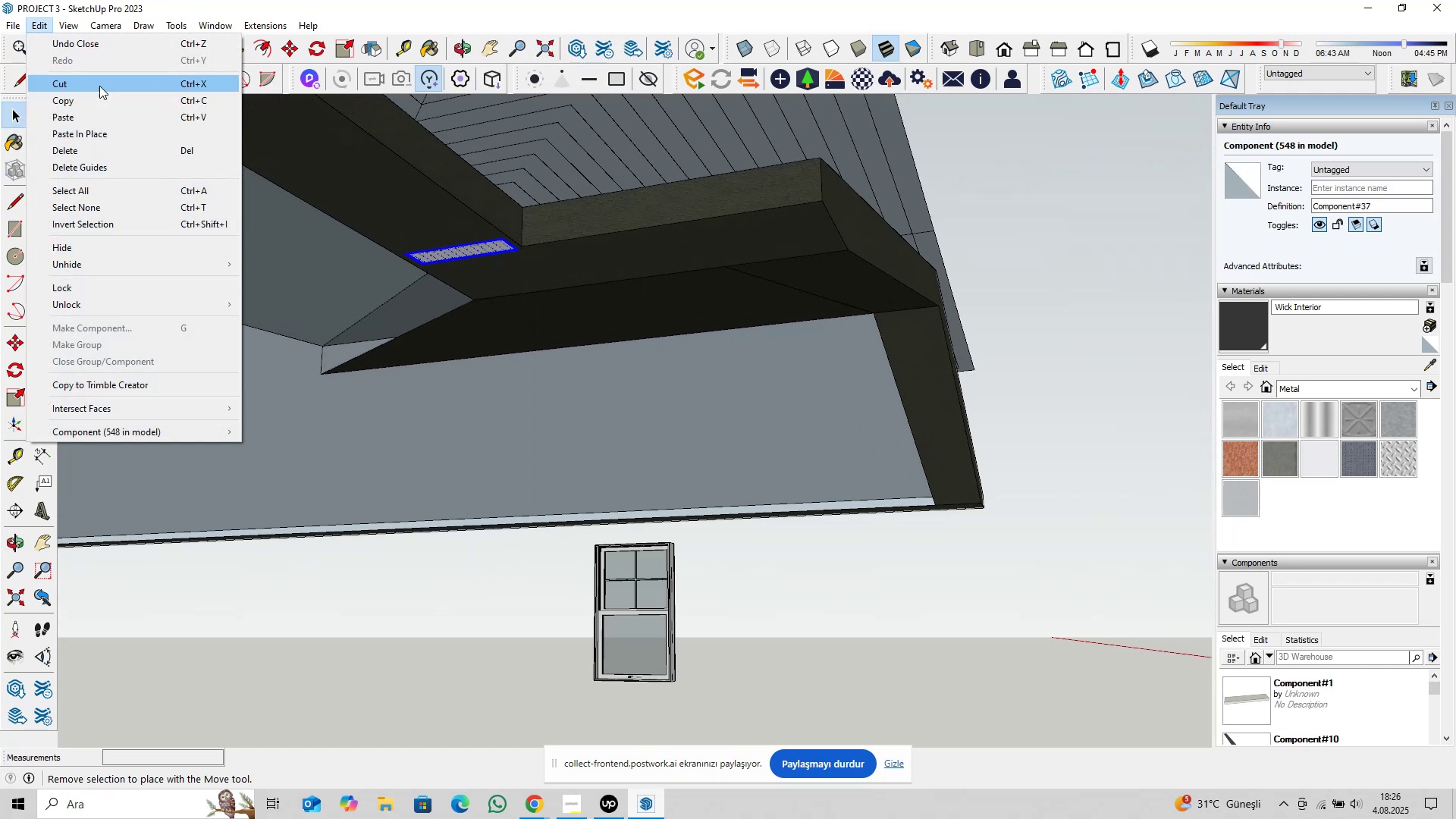 
left_click([128, 130])
 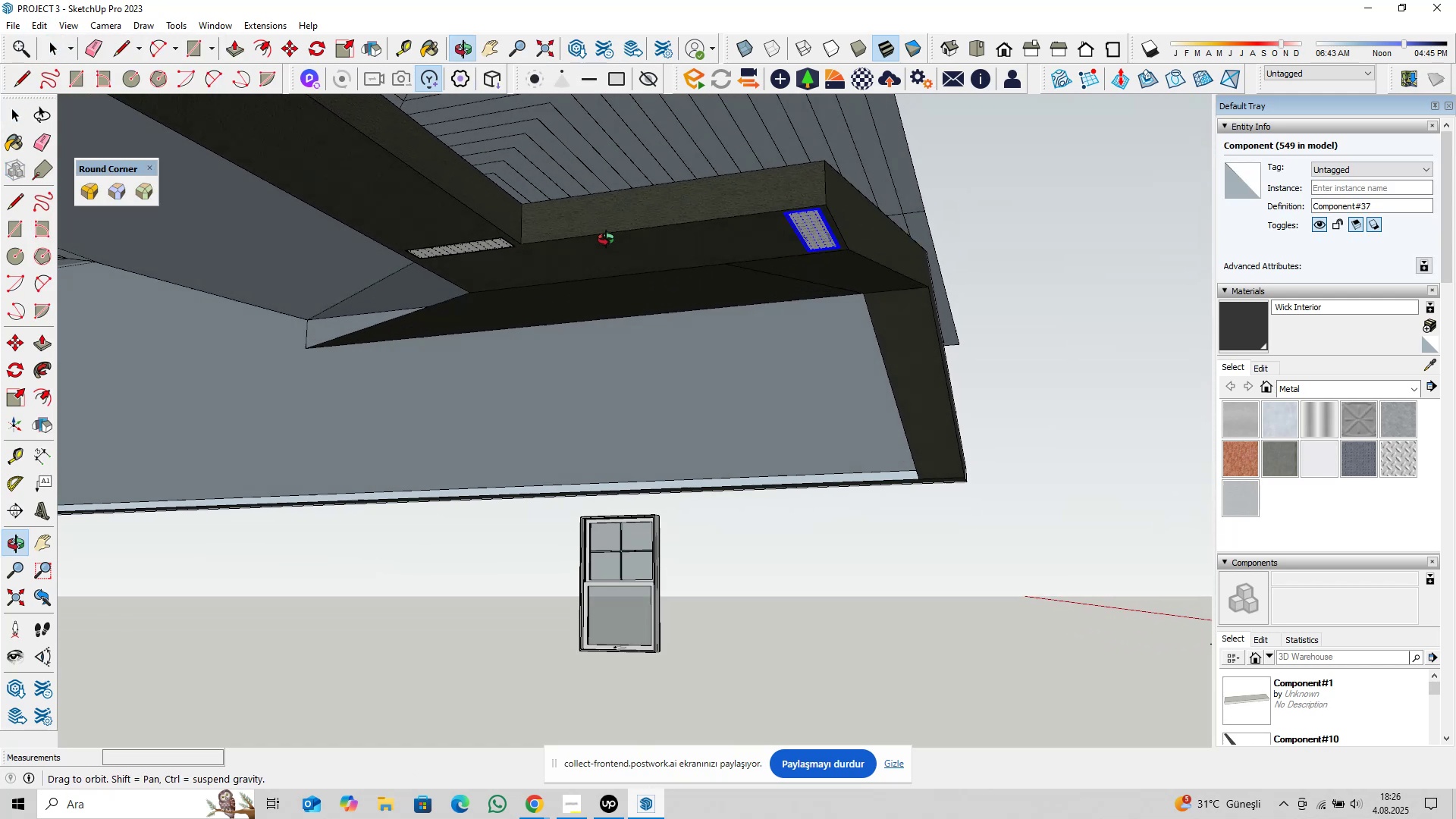 
scroll: coordinate [565, 406], scroll_direction: down, amount: 13.0
 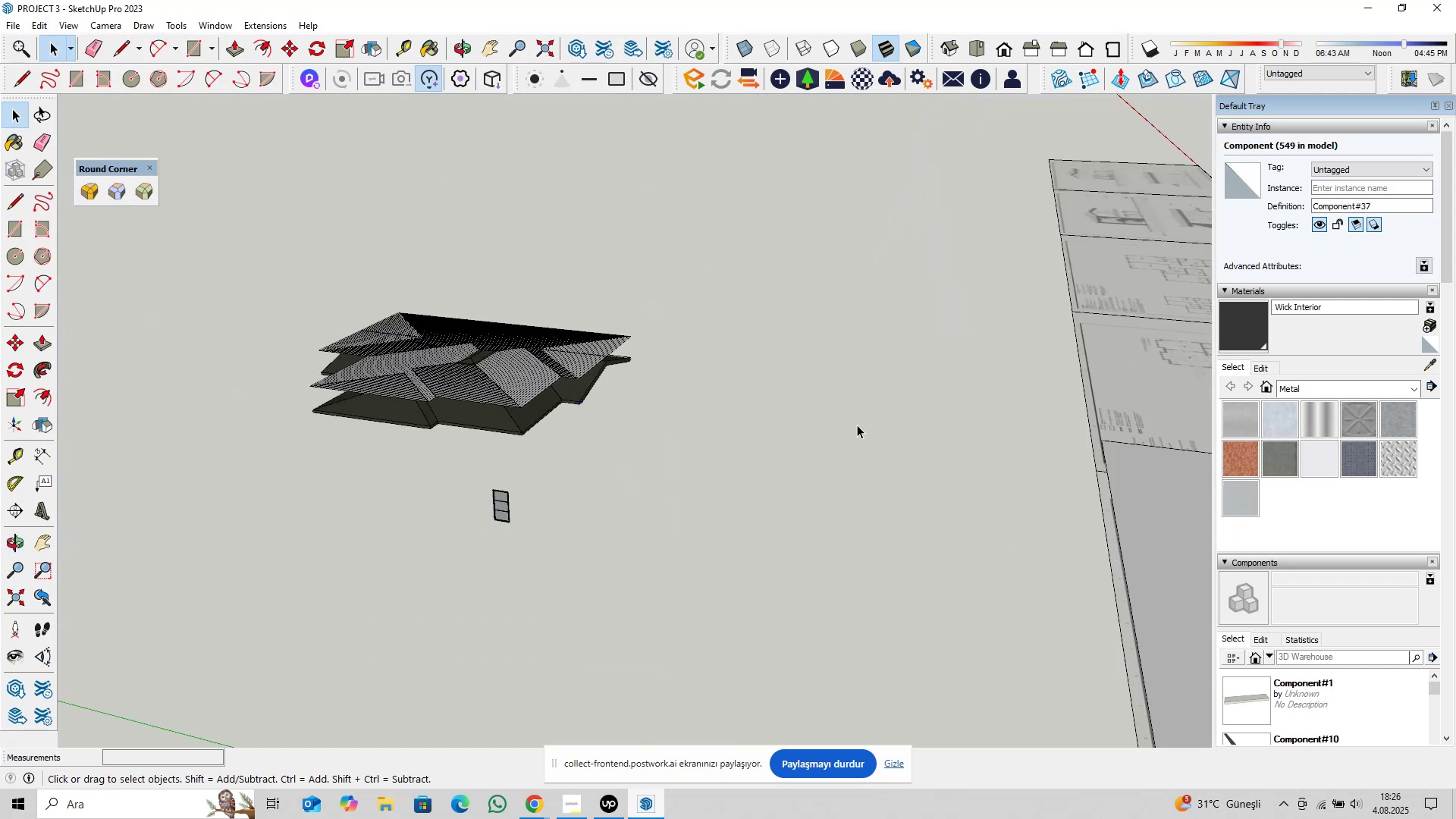 
hold_key(key=ShiftLeft, duration=0.56)
 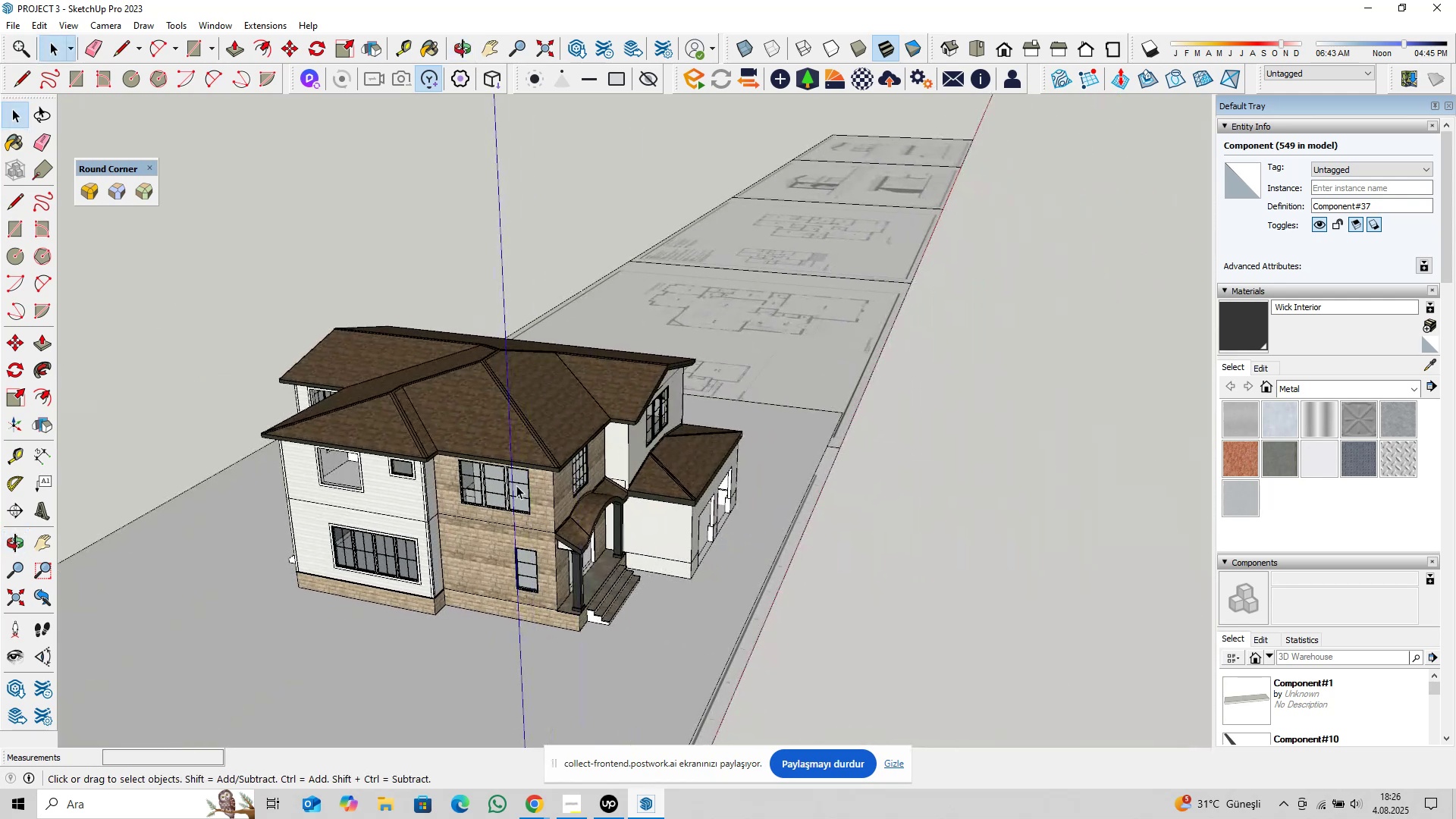 
scroll: coordinate [559, 454], scroll_direction: up, amount: 10.0
 